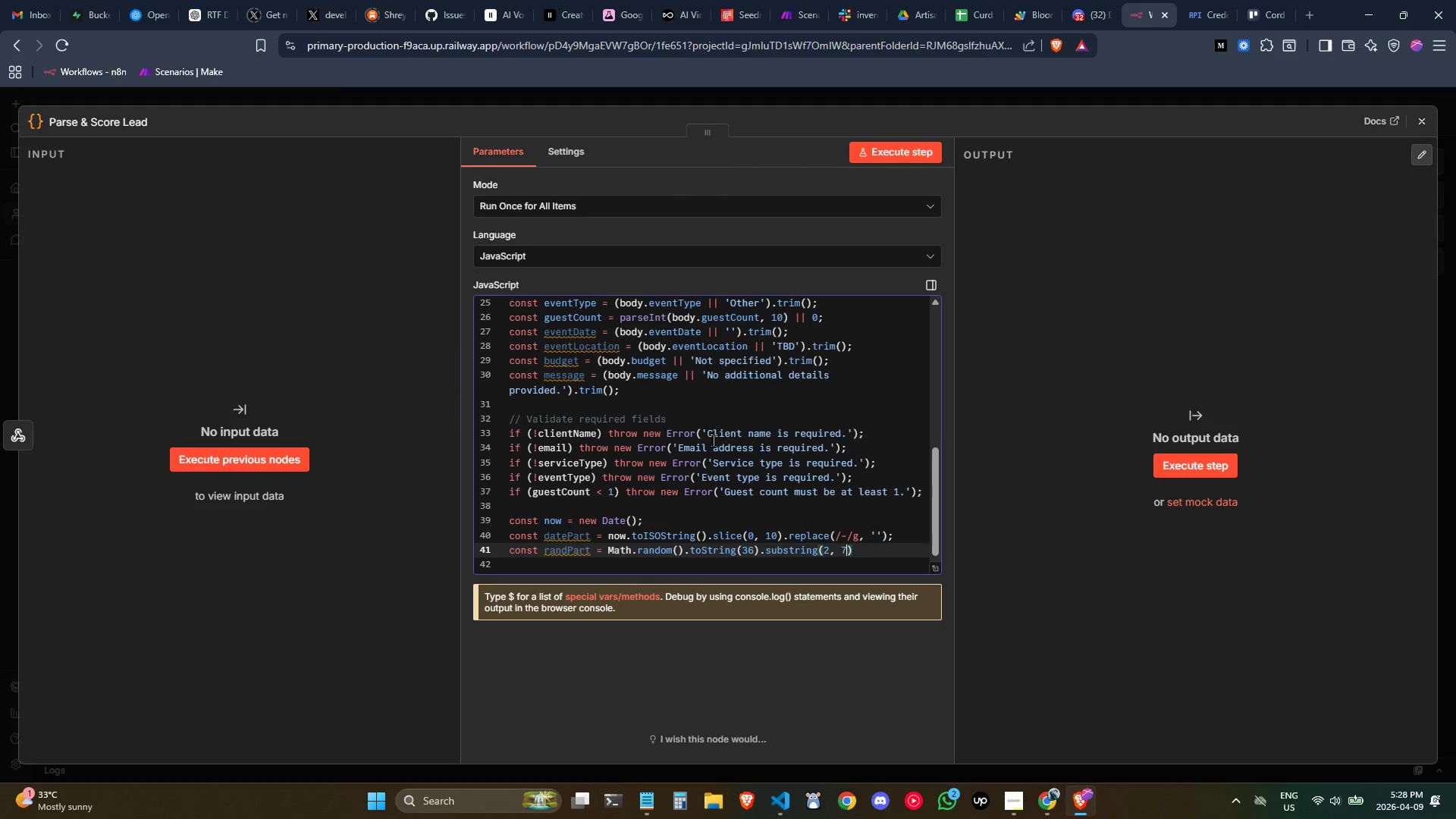 
key(ArrowRight)
 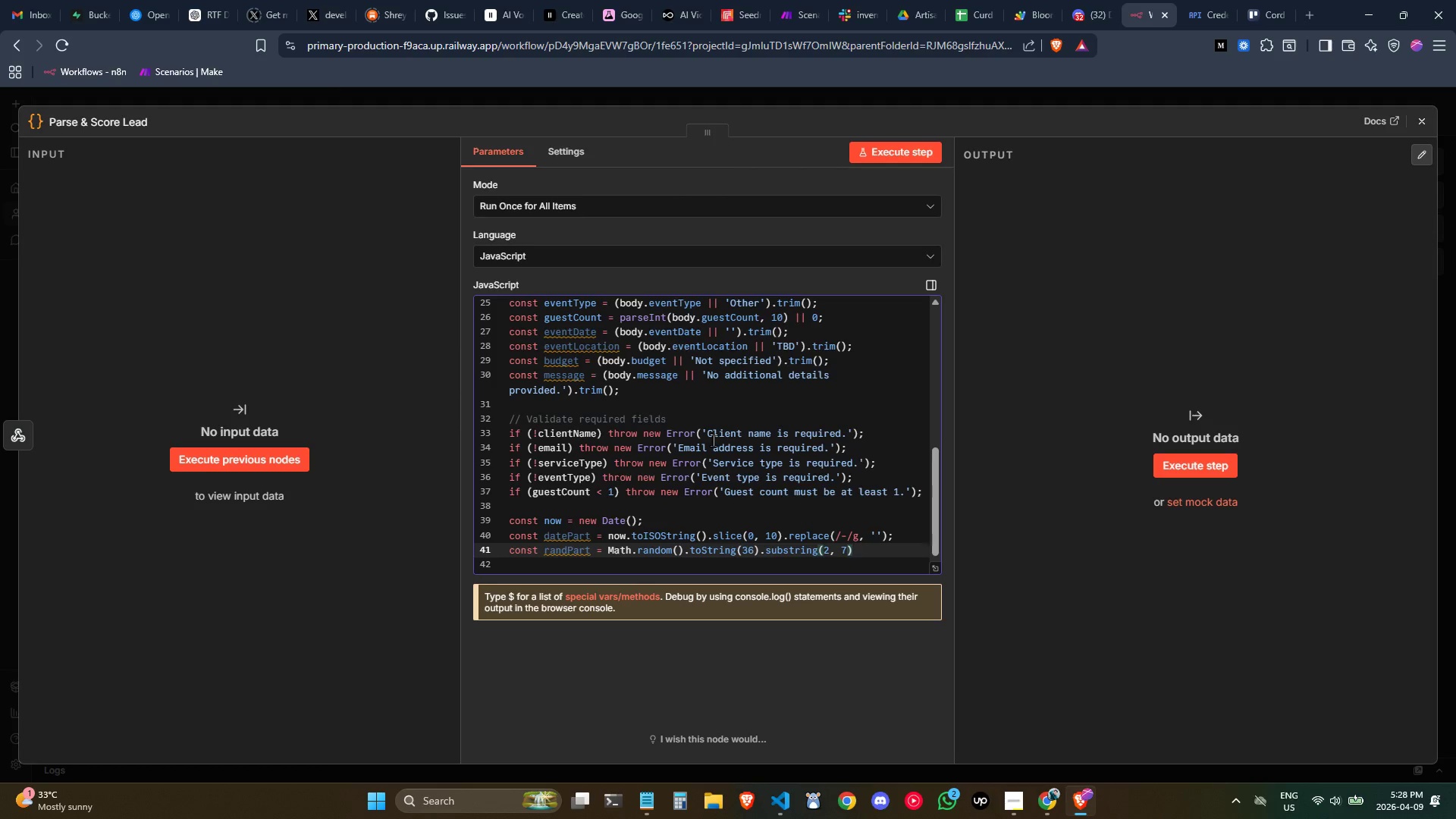 
type(.to )
key(Backspace)
type(Upp)
 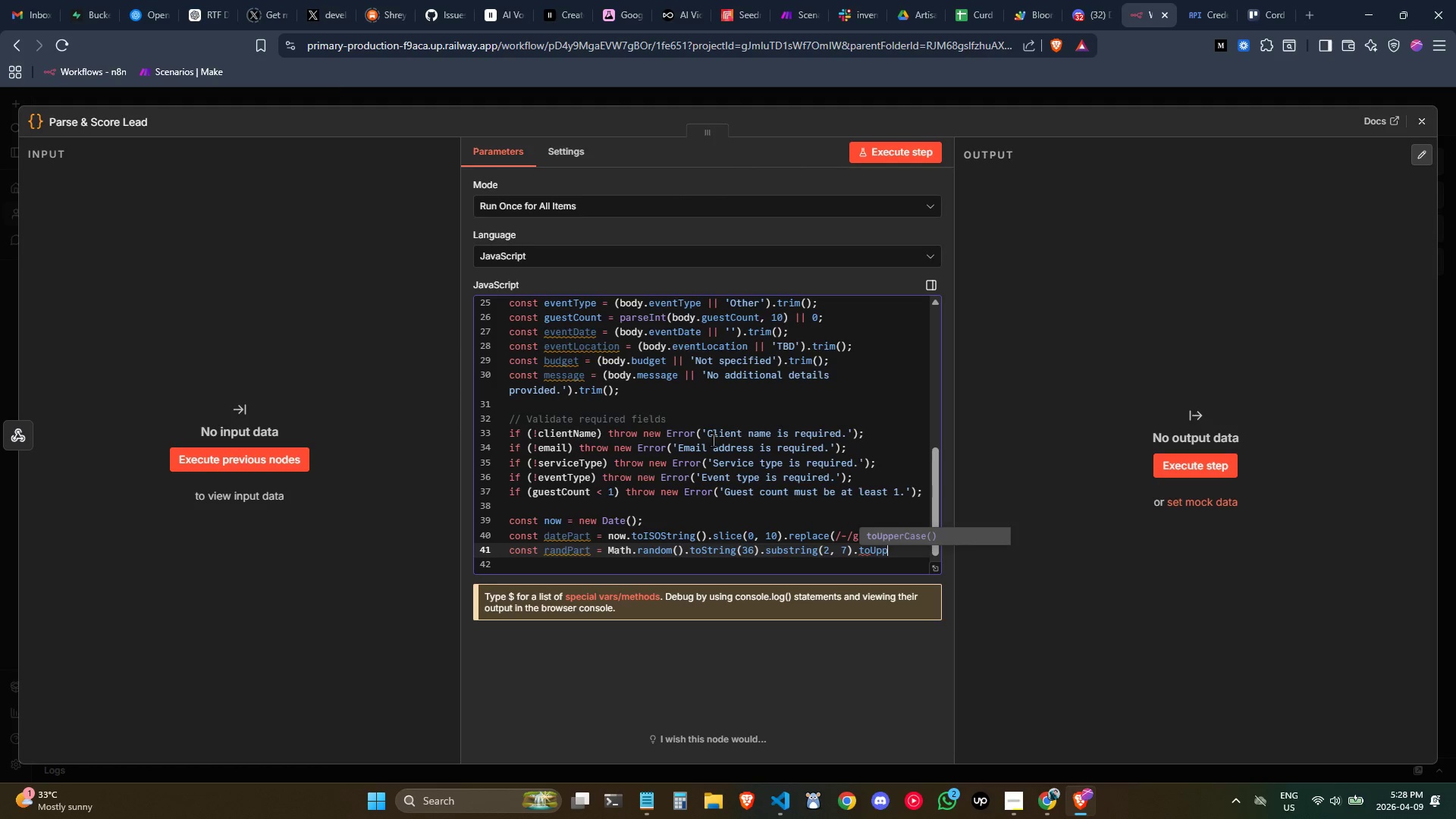 
key(Enter)
 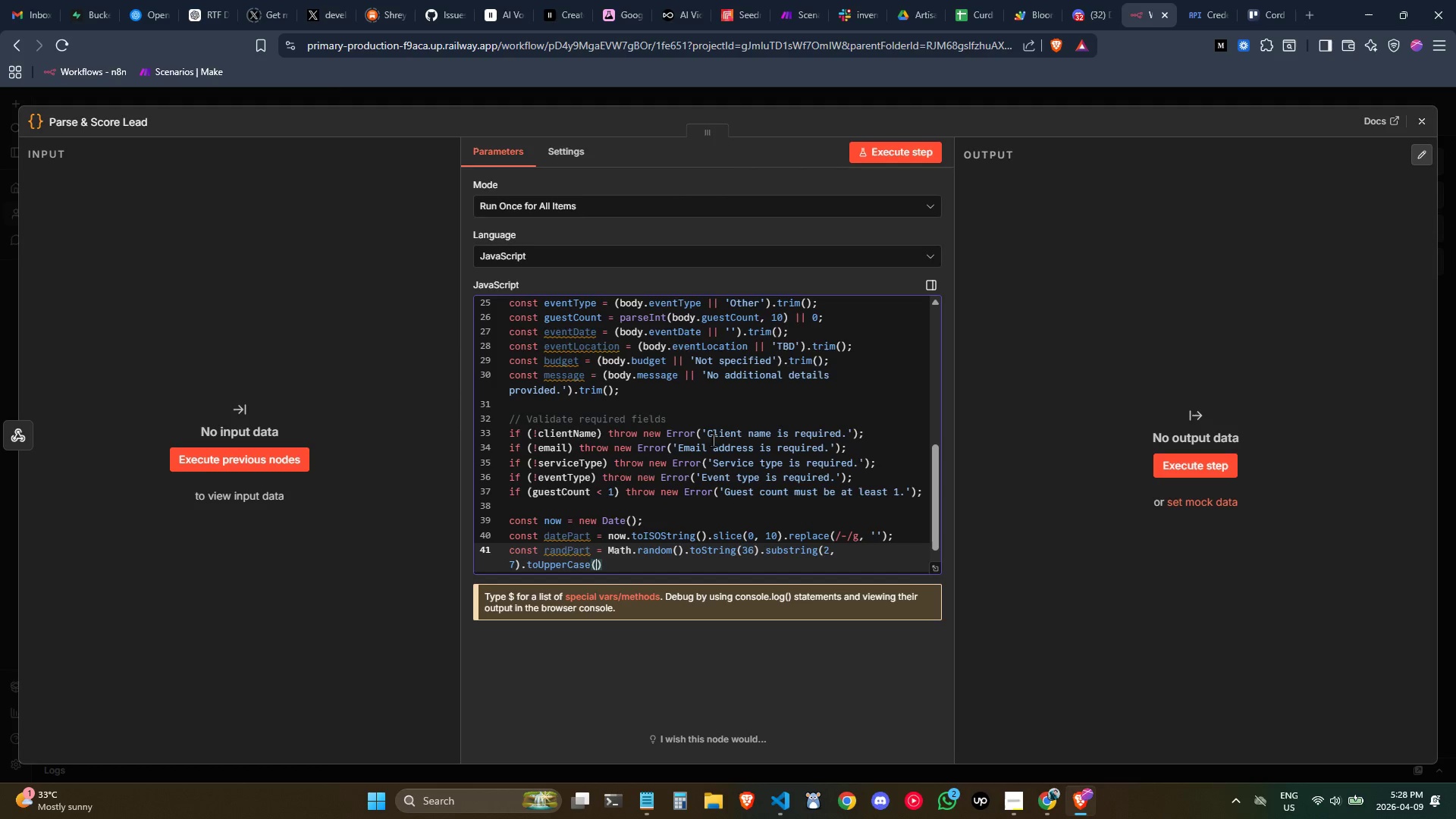 
key(ArrowRight)
 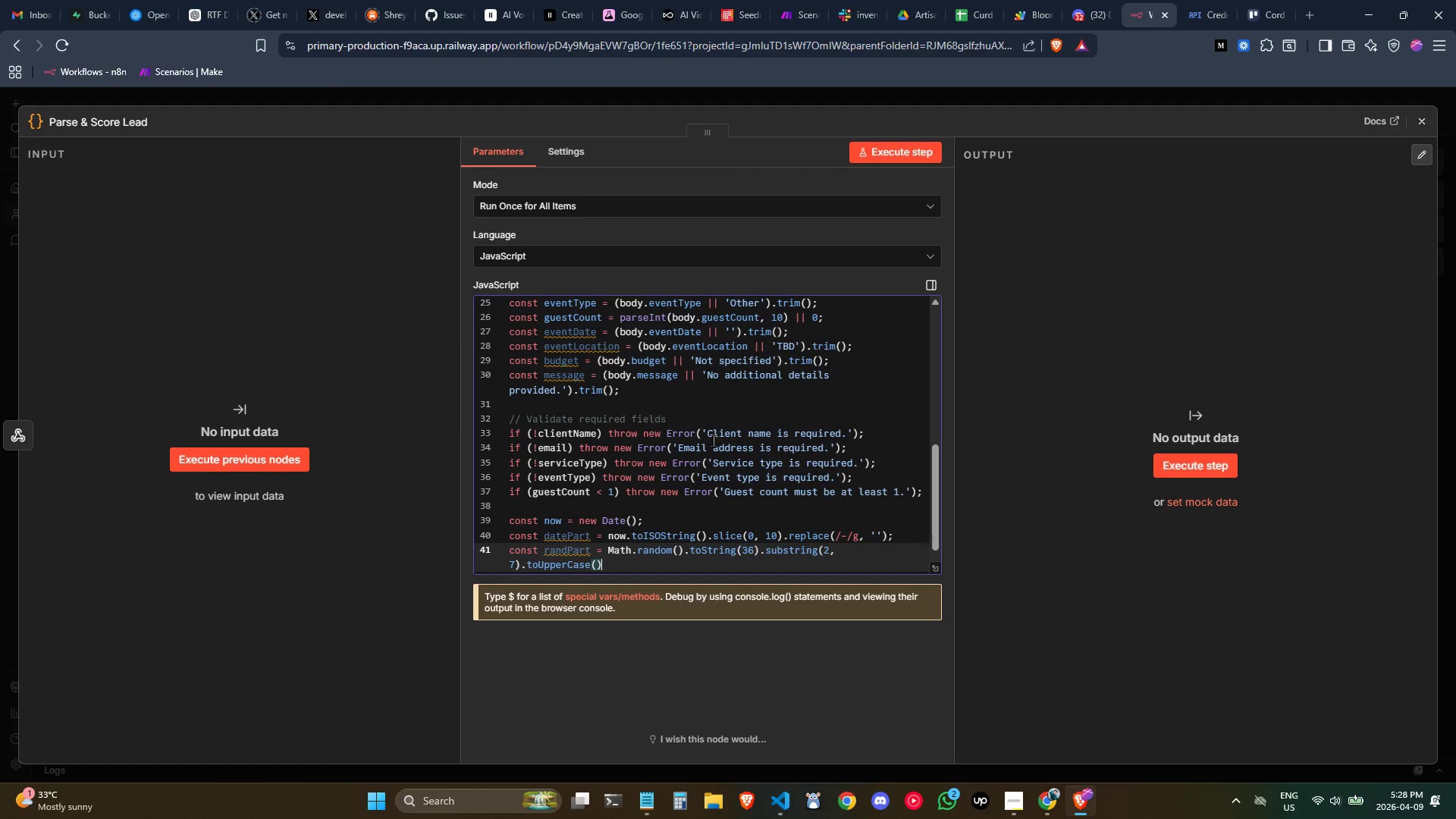 
key(Semicolon)
 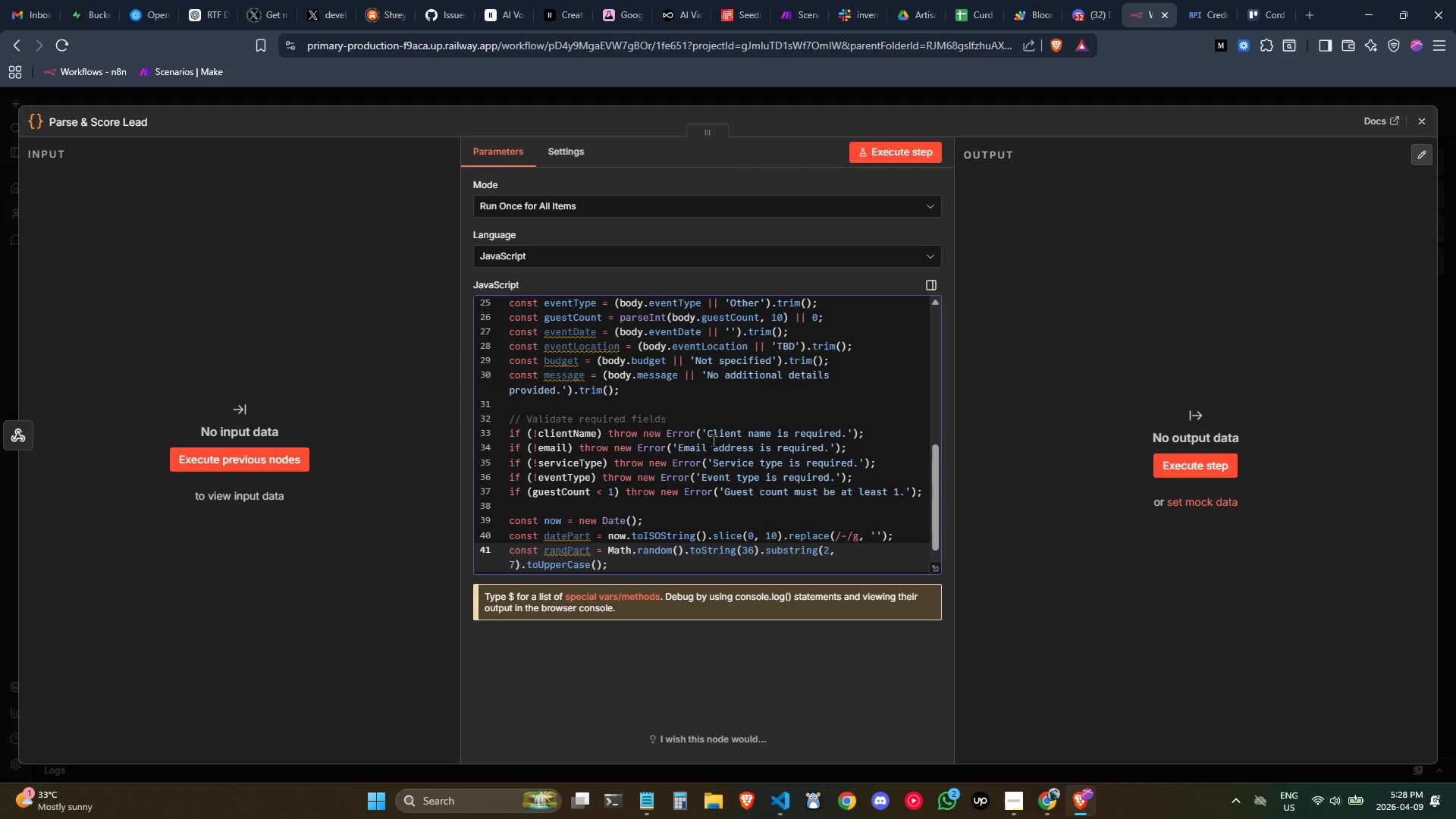 
key(Enter)
 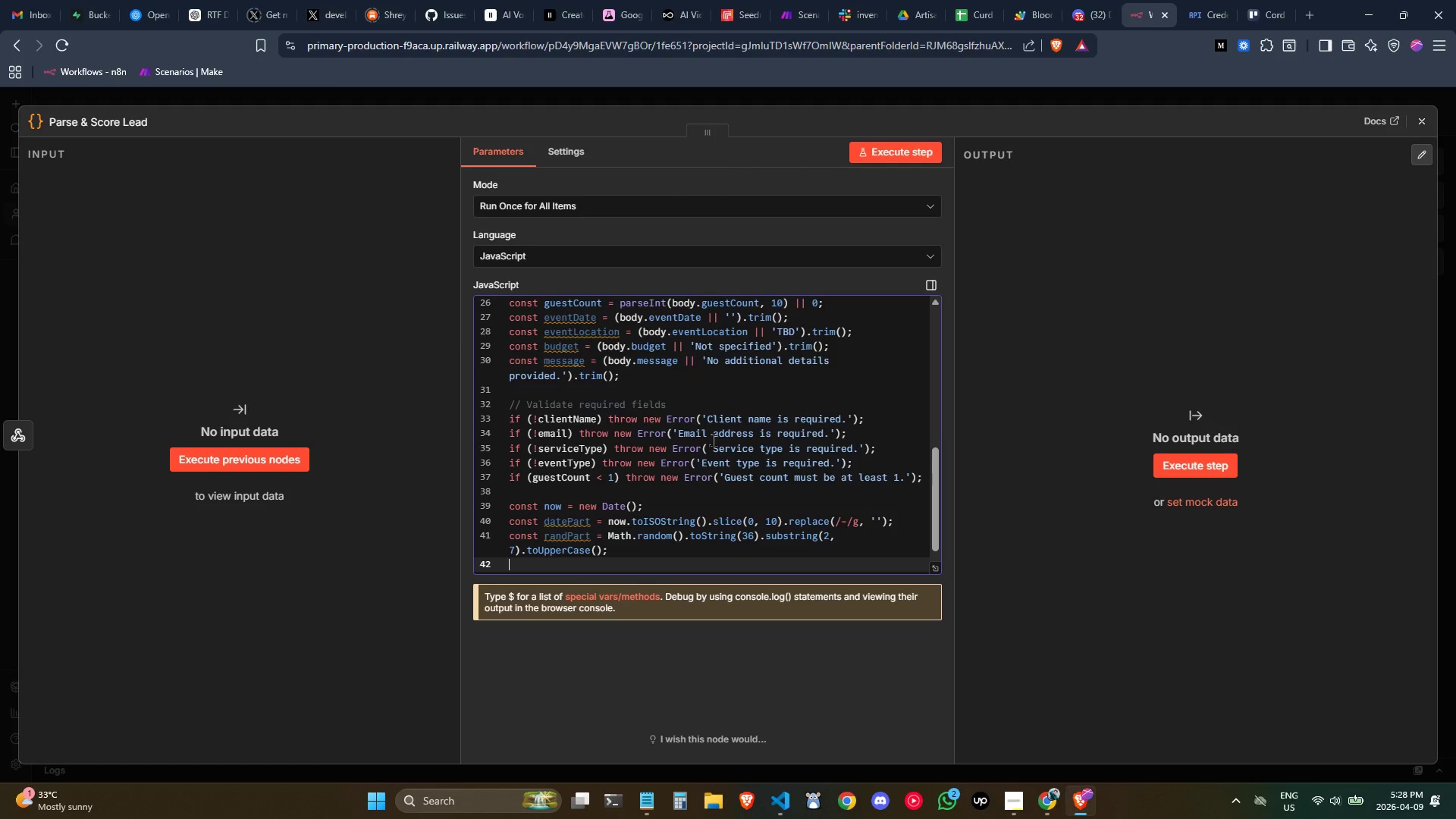 
type(cosnt )
key(Backspace)
key(Backspace)
key(Backspace)
key(Backspace)
type(nst leadId = `CC-${})
 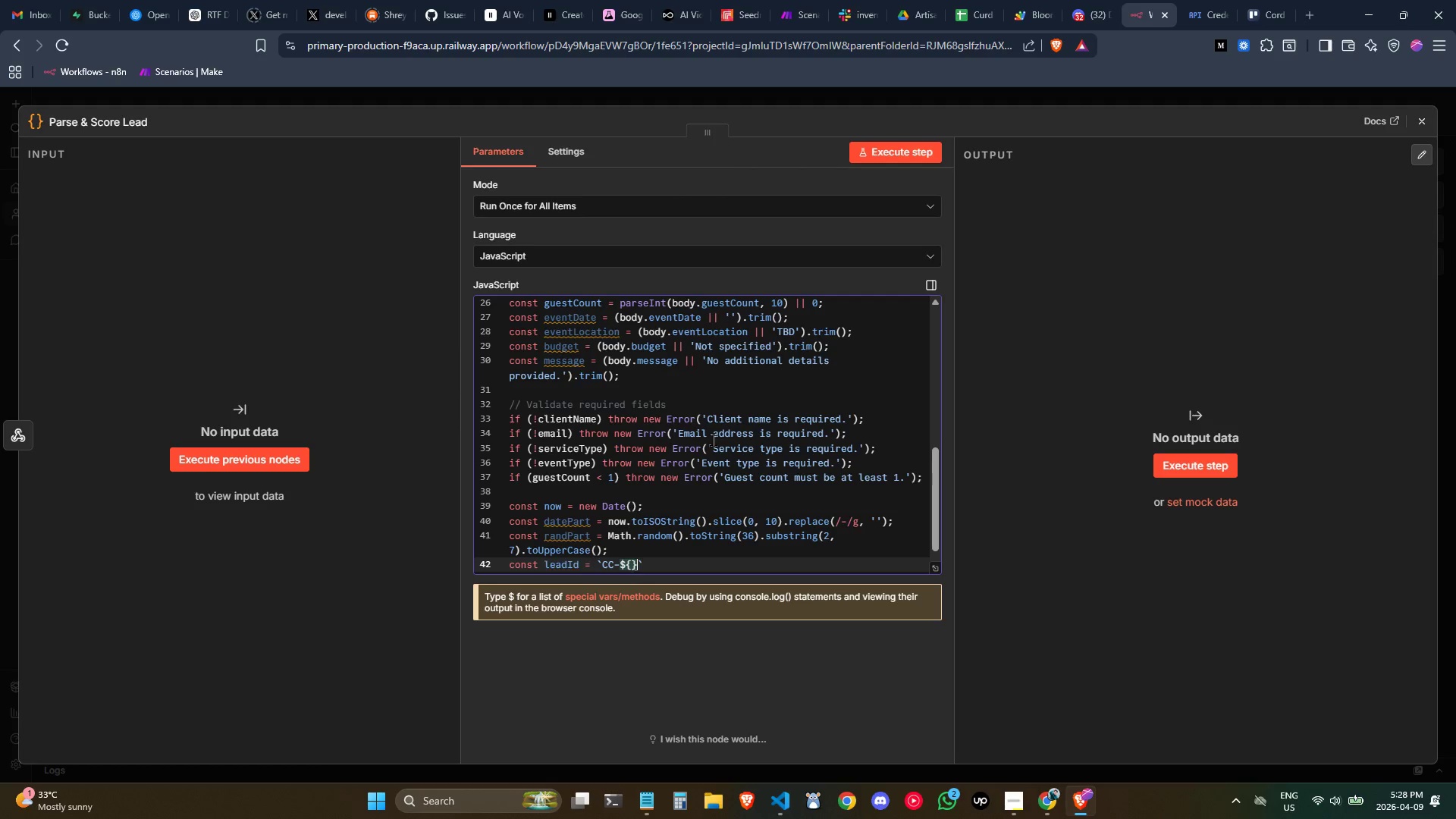 
key(ArrowLeft)
 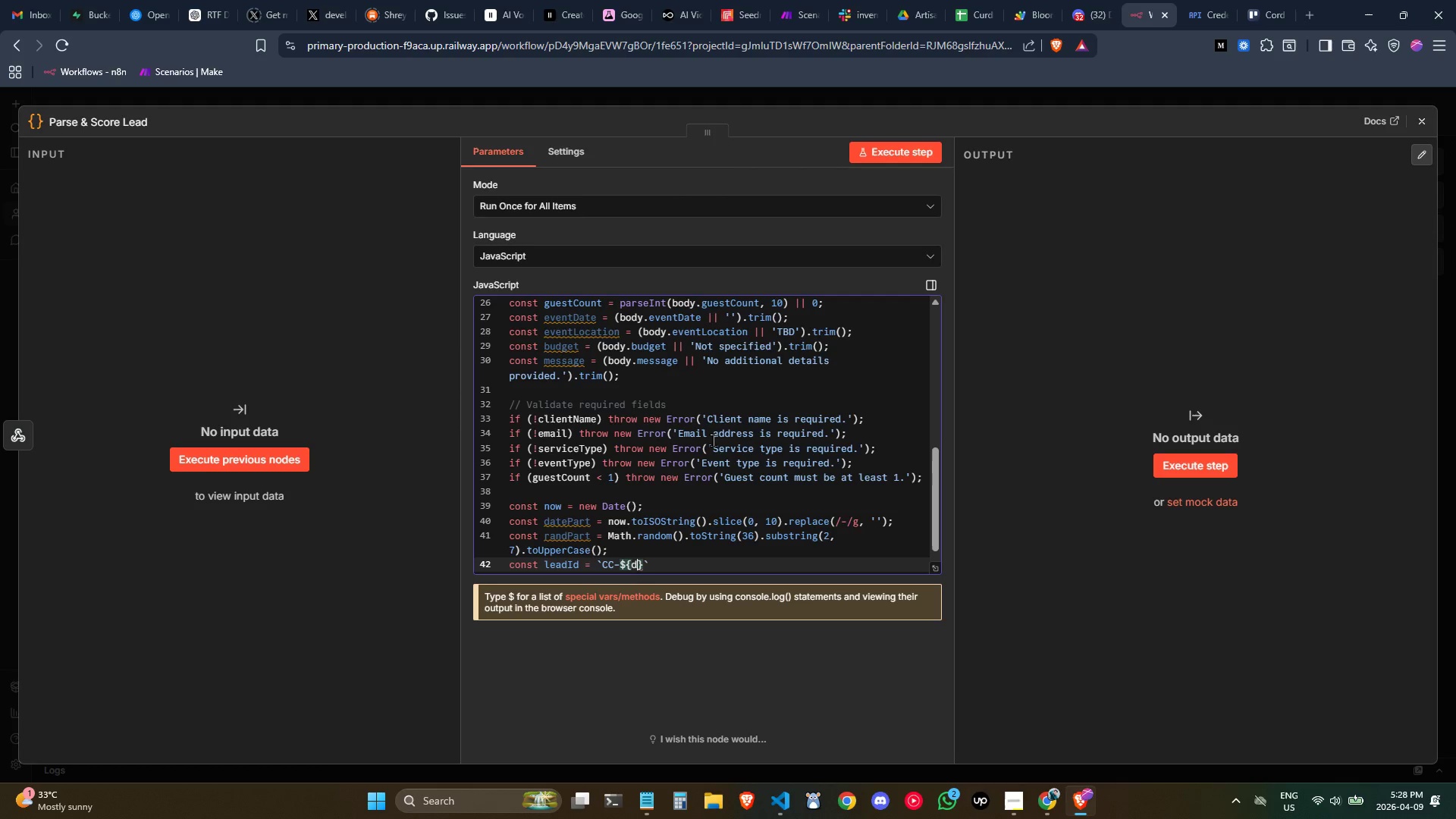 
type(datePart)
 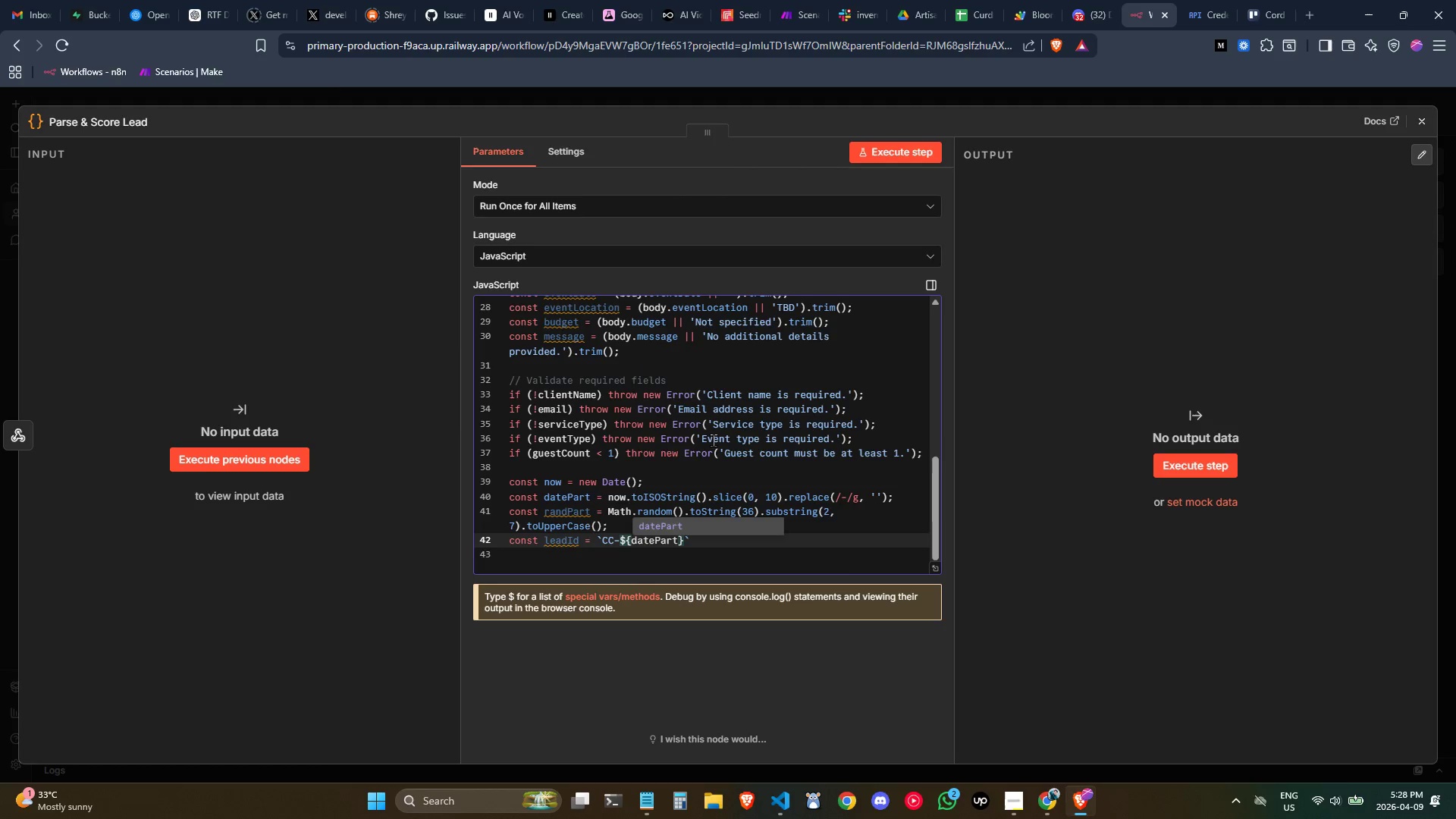 
wait(28.77)
 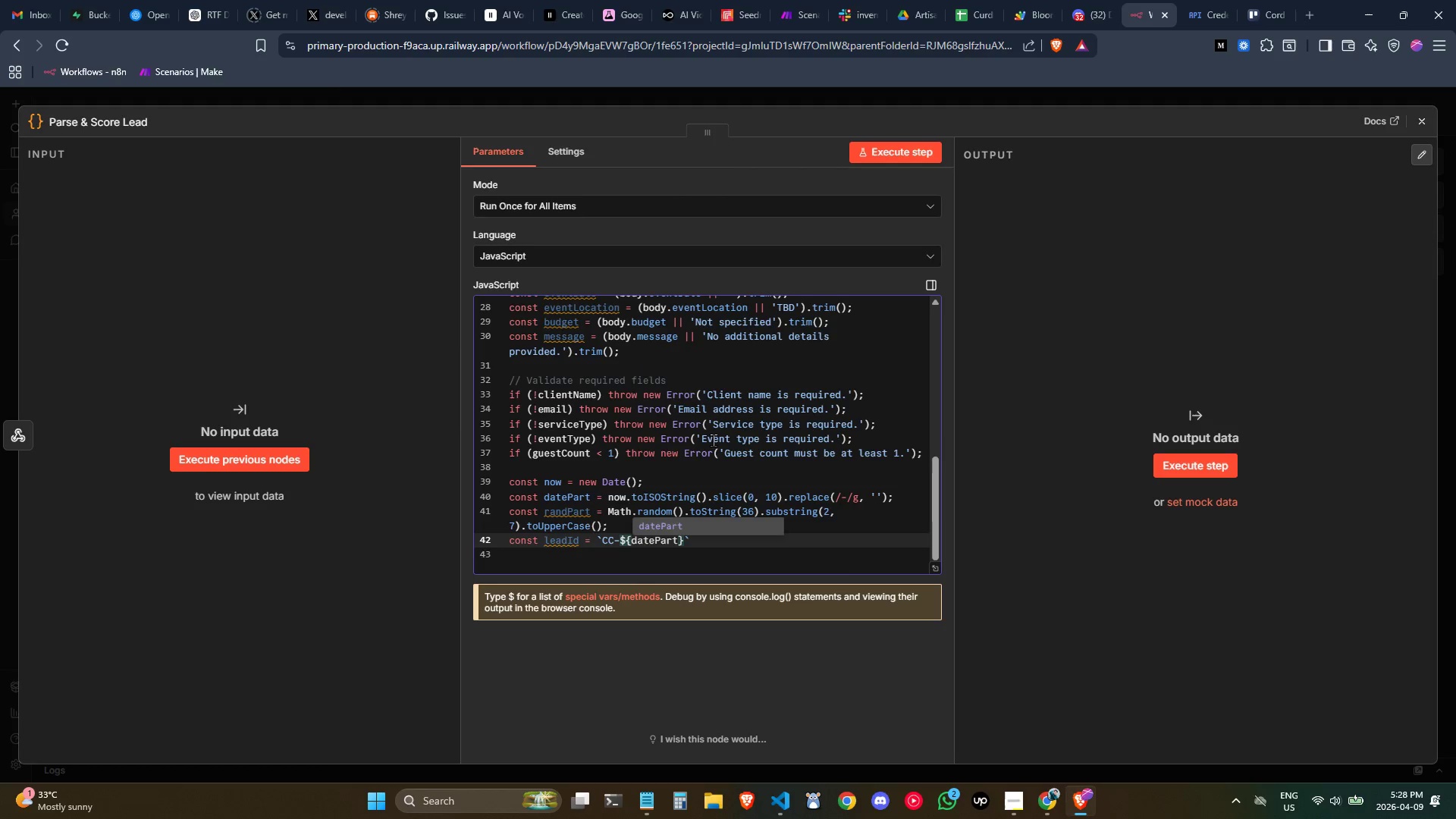 
key(ArrowRight)
 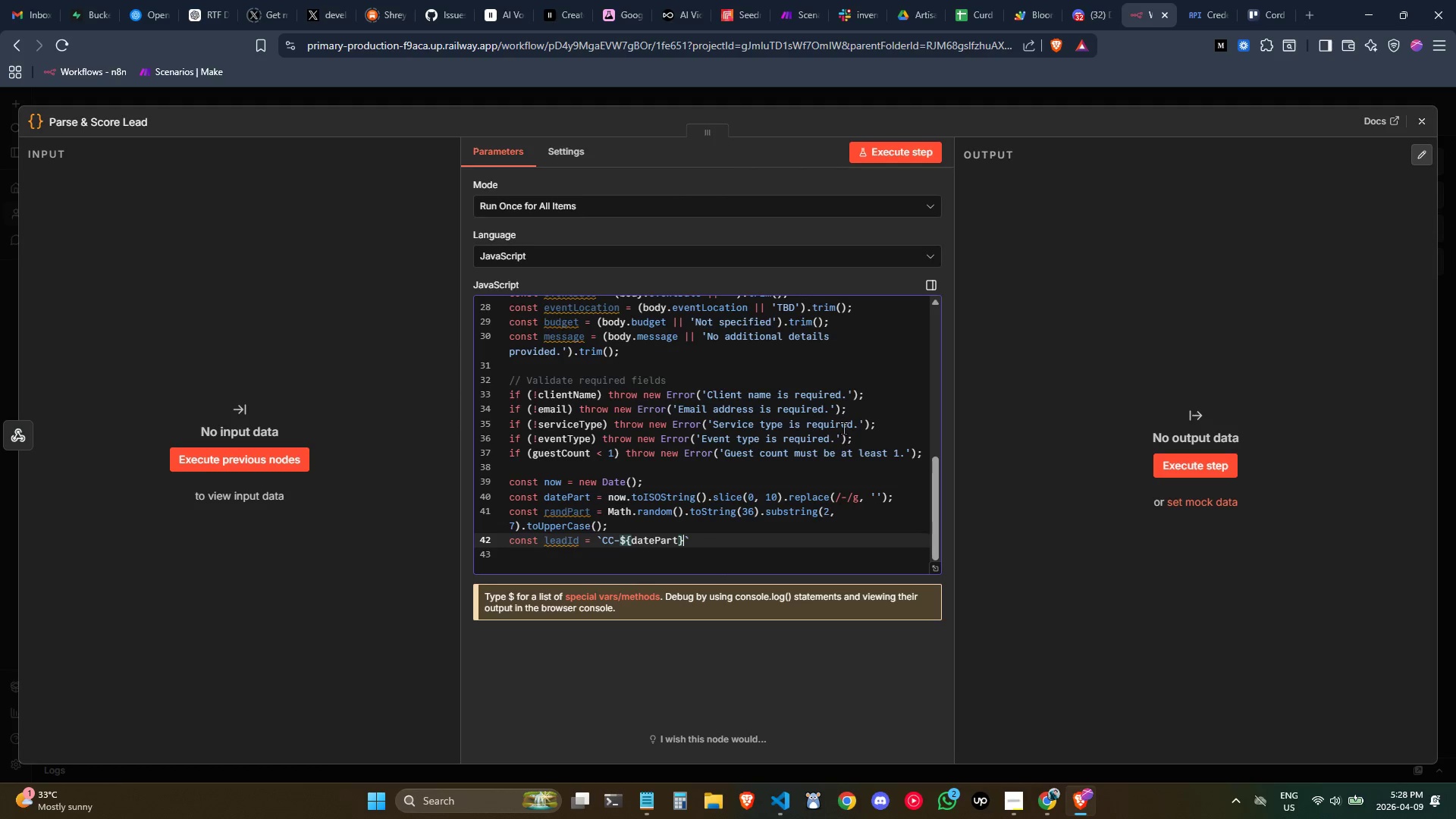 
key(ArrowRight)
 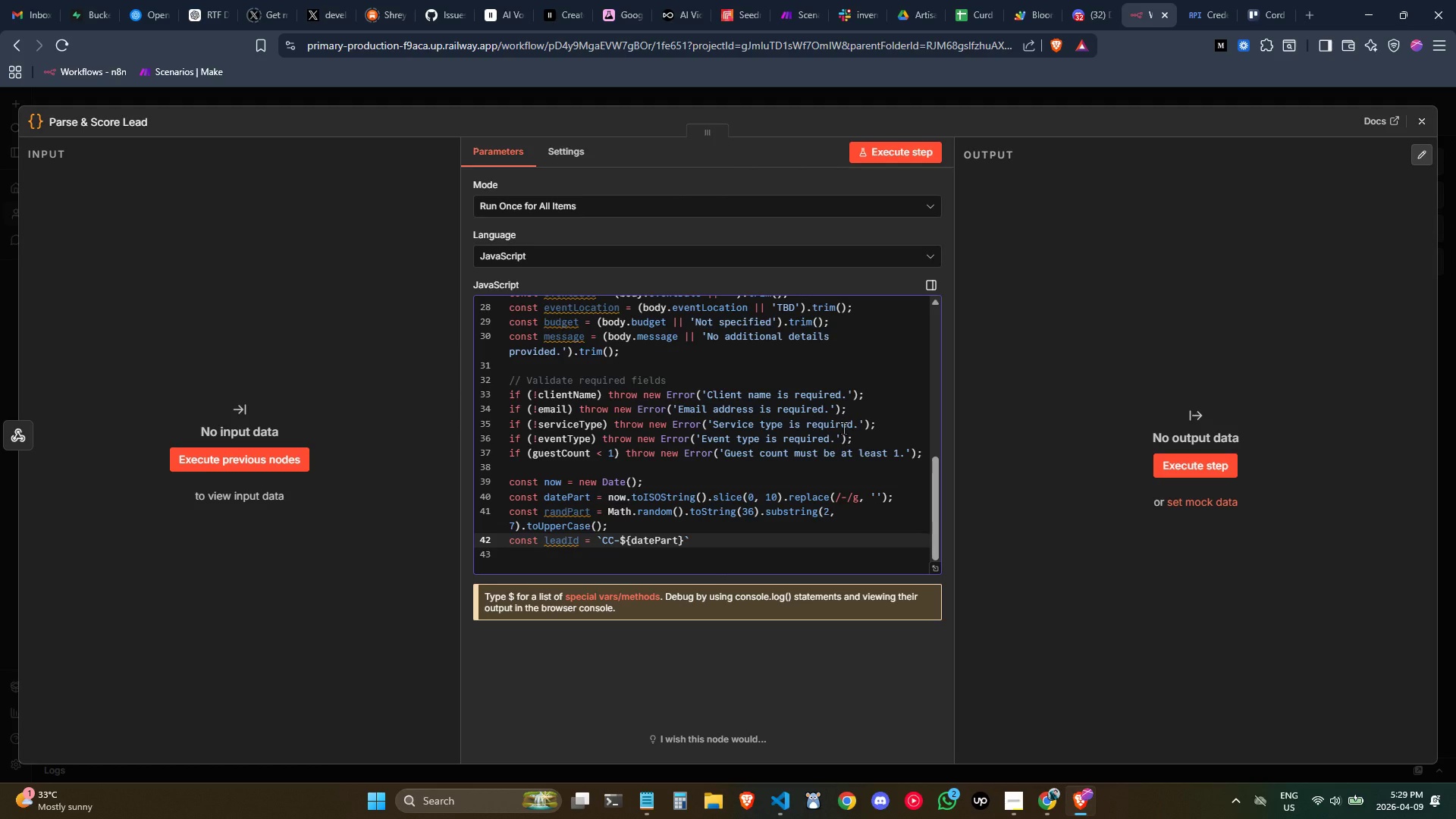 
wait(6.05)
 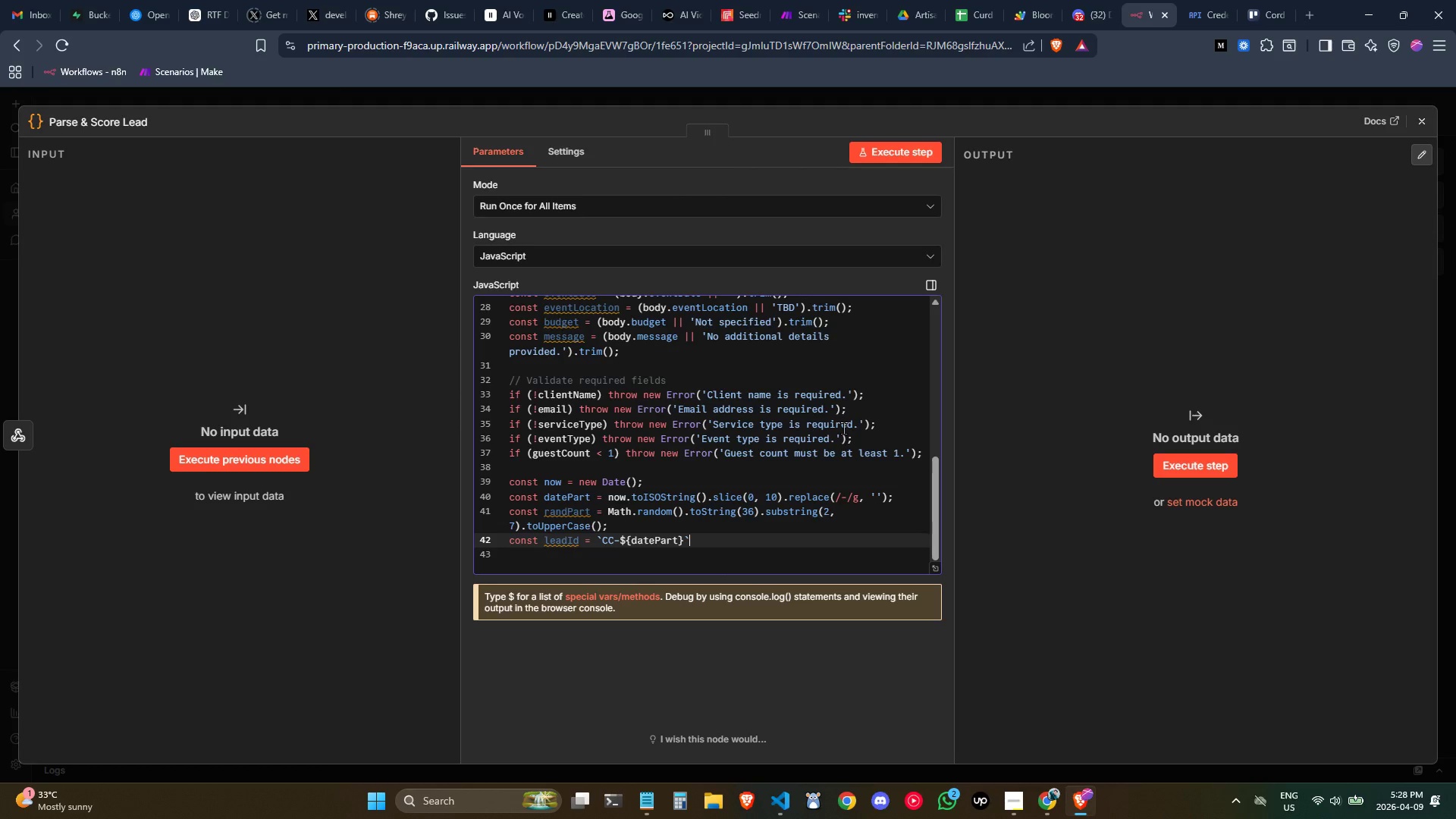 
key(ArrowLeft)
 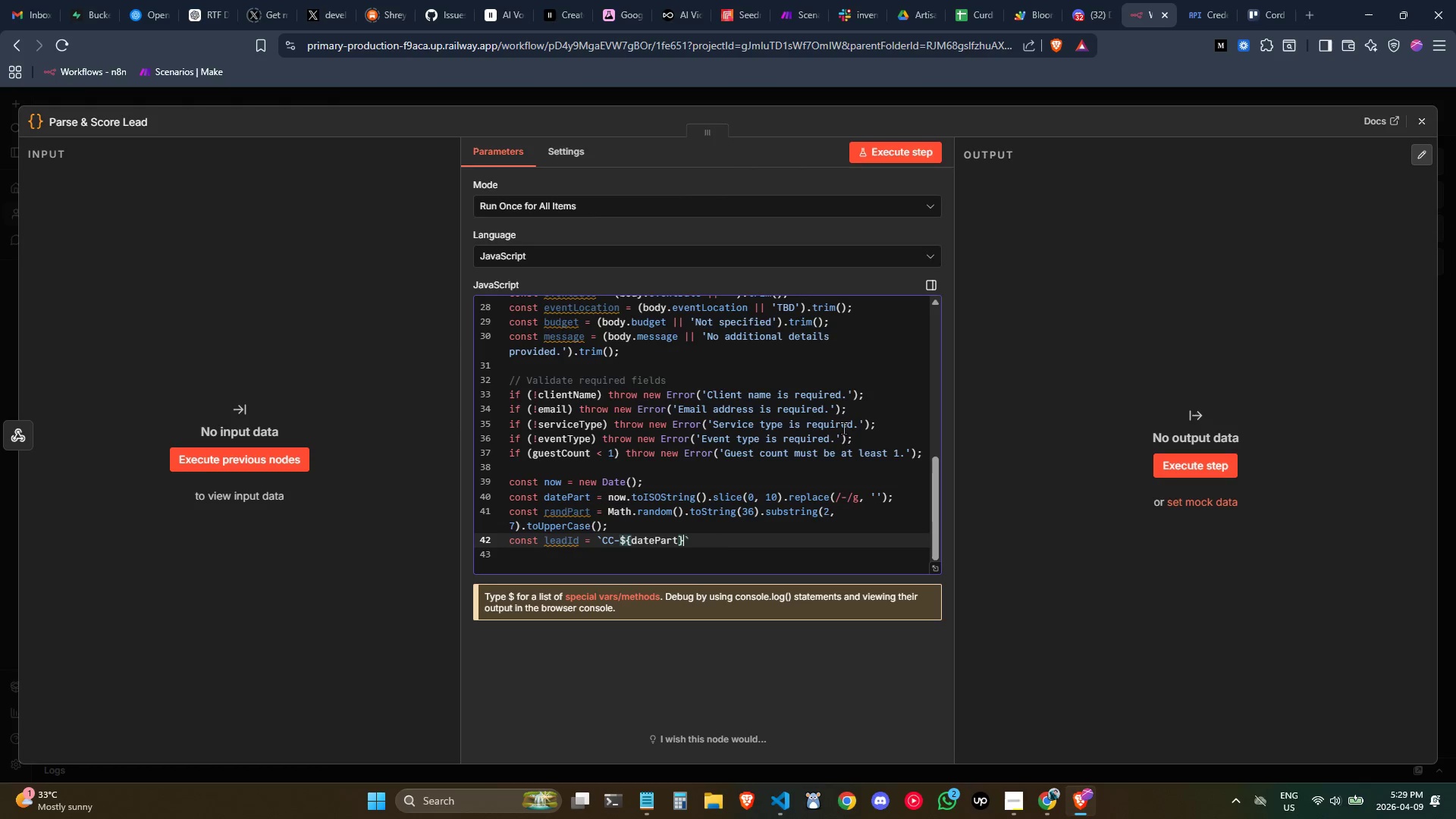 
key(Minus)
 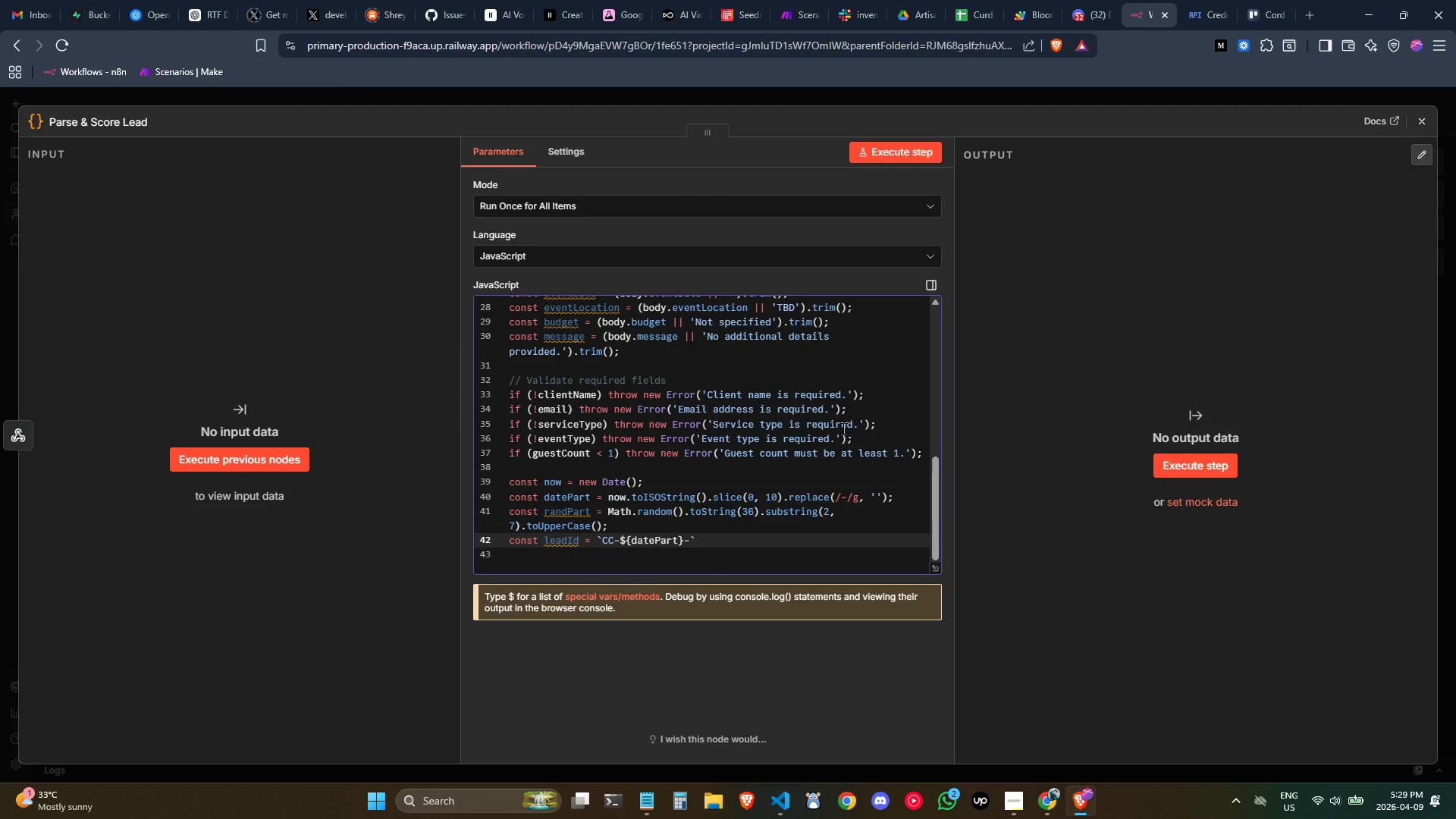 
key(Shift+4)
 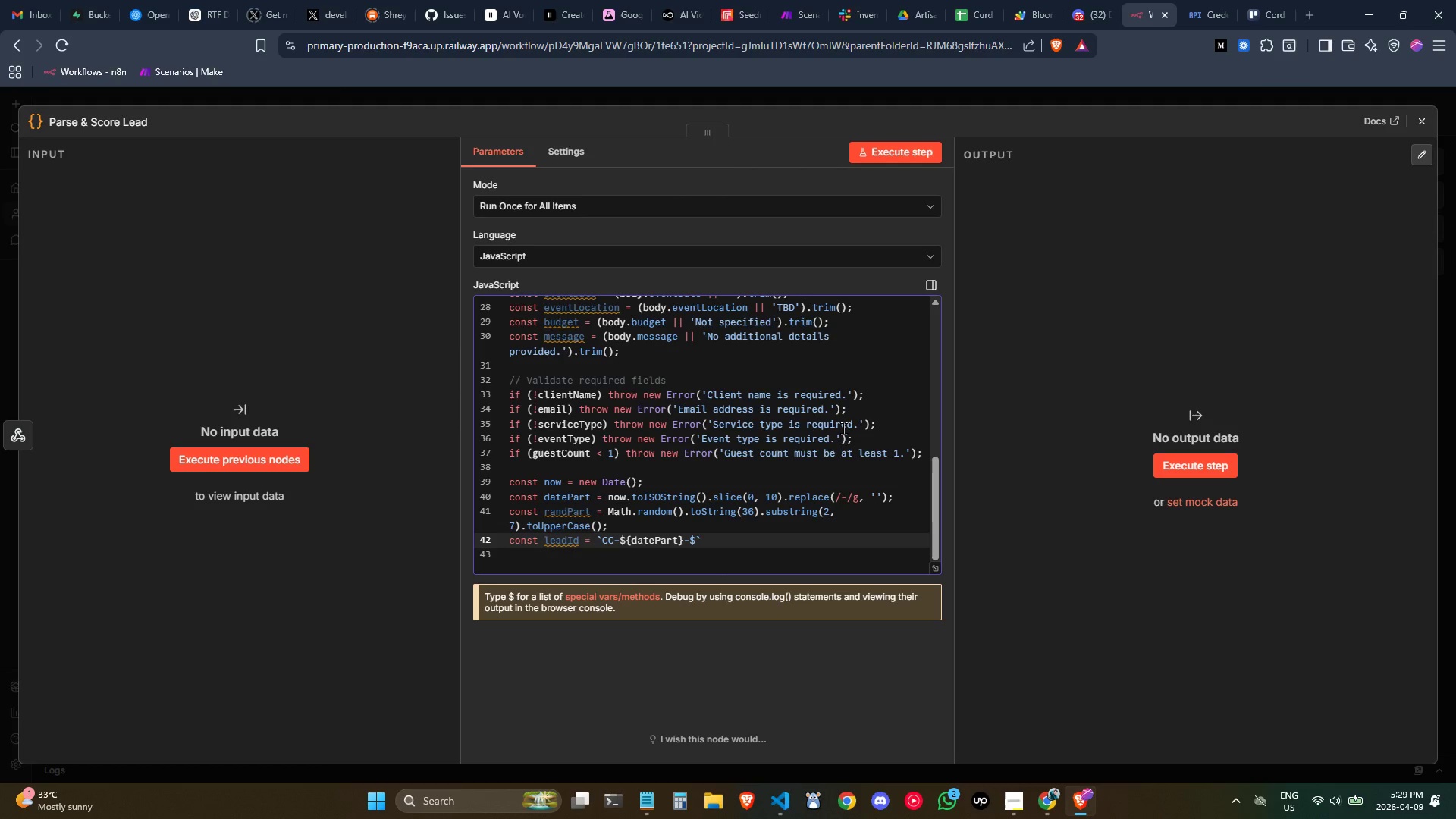 
key(Shift+BracketLeft)
 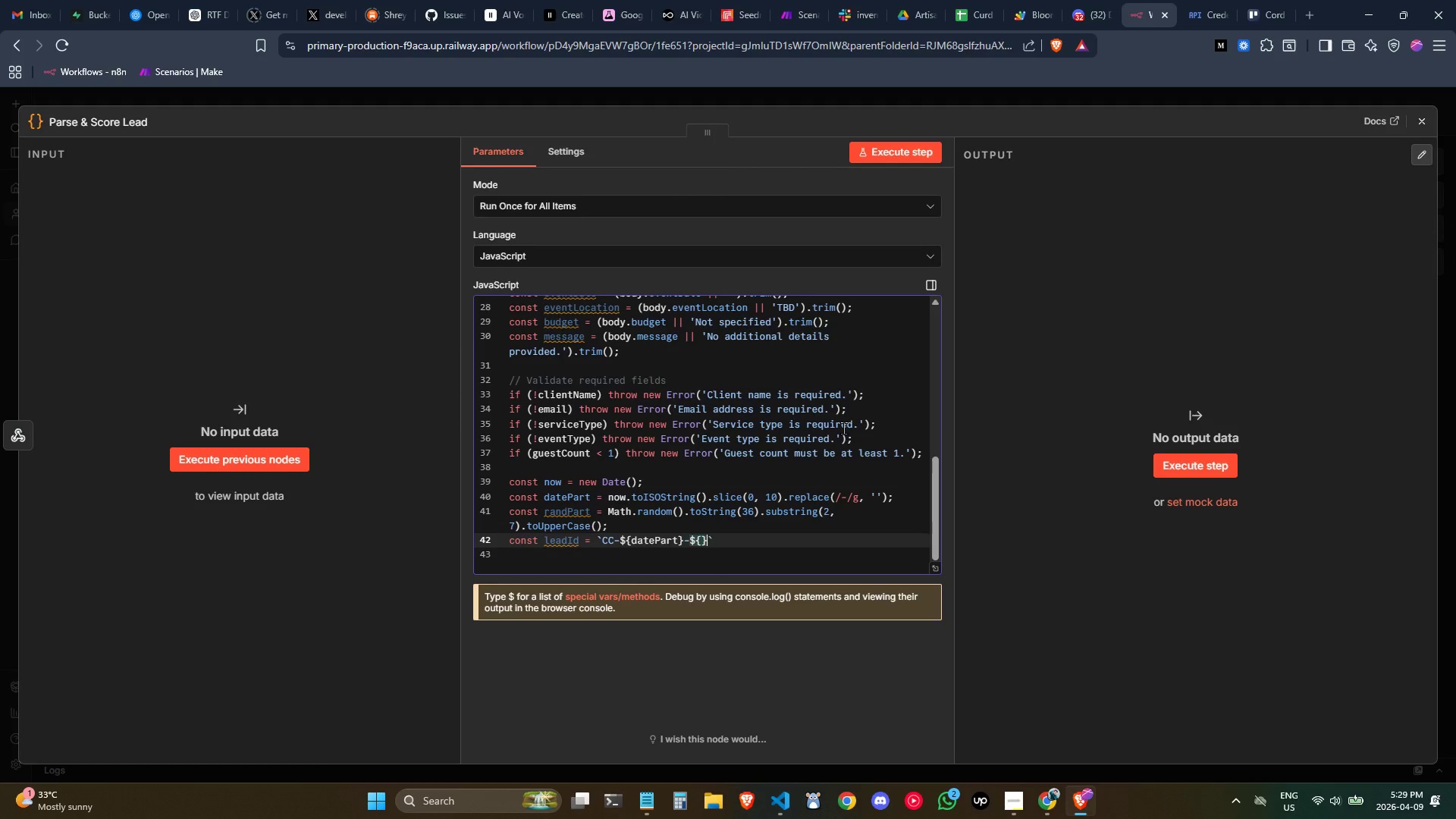 
key(Shift+BracketRight)
 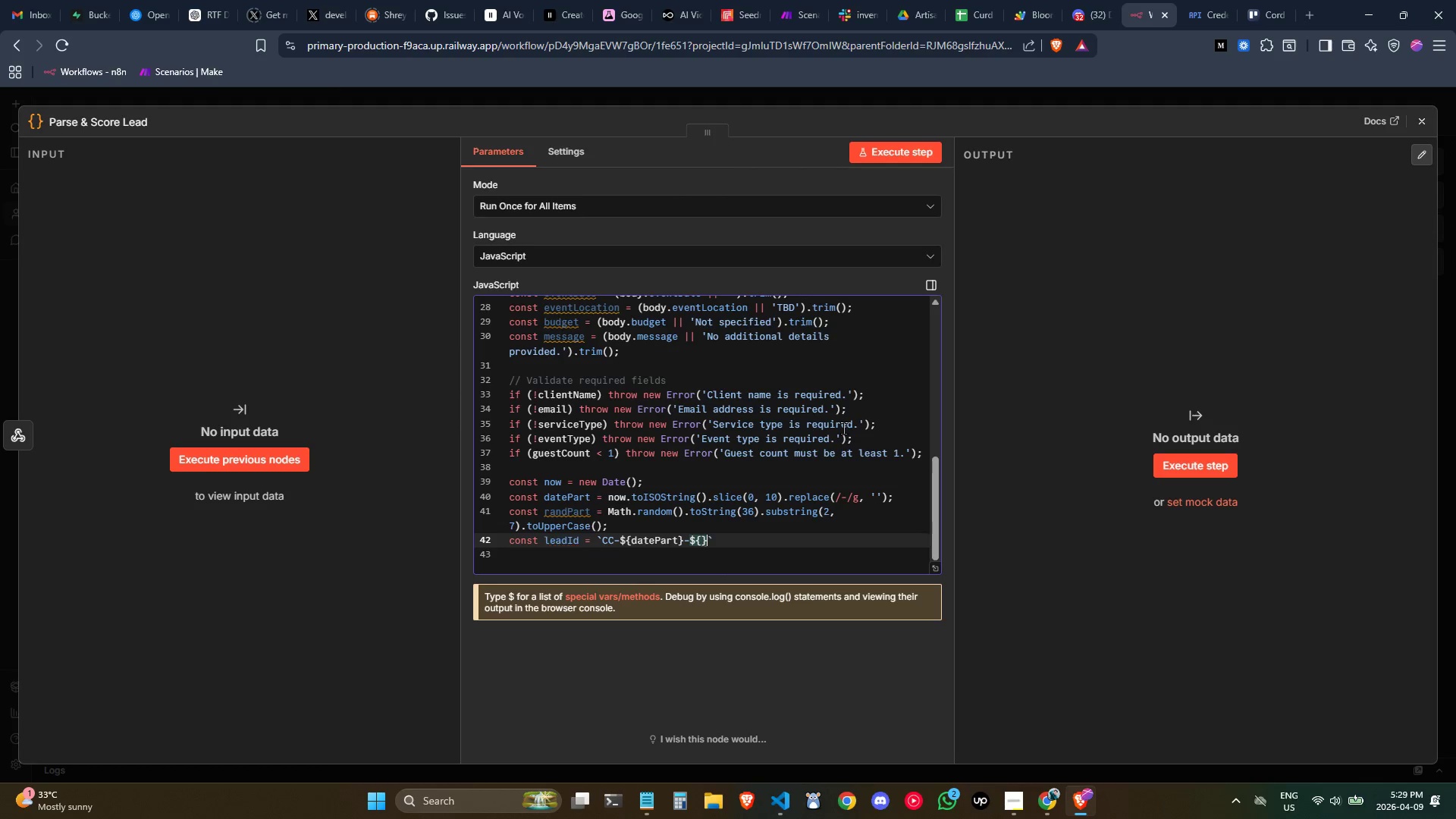 
key(ArrowLeft)
 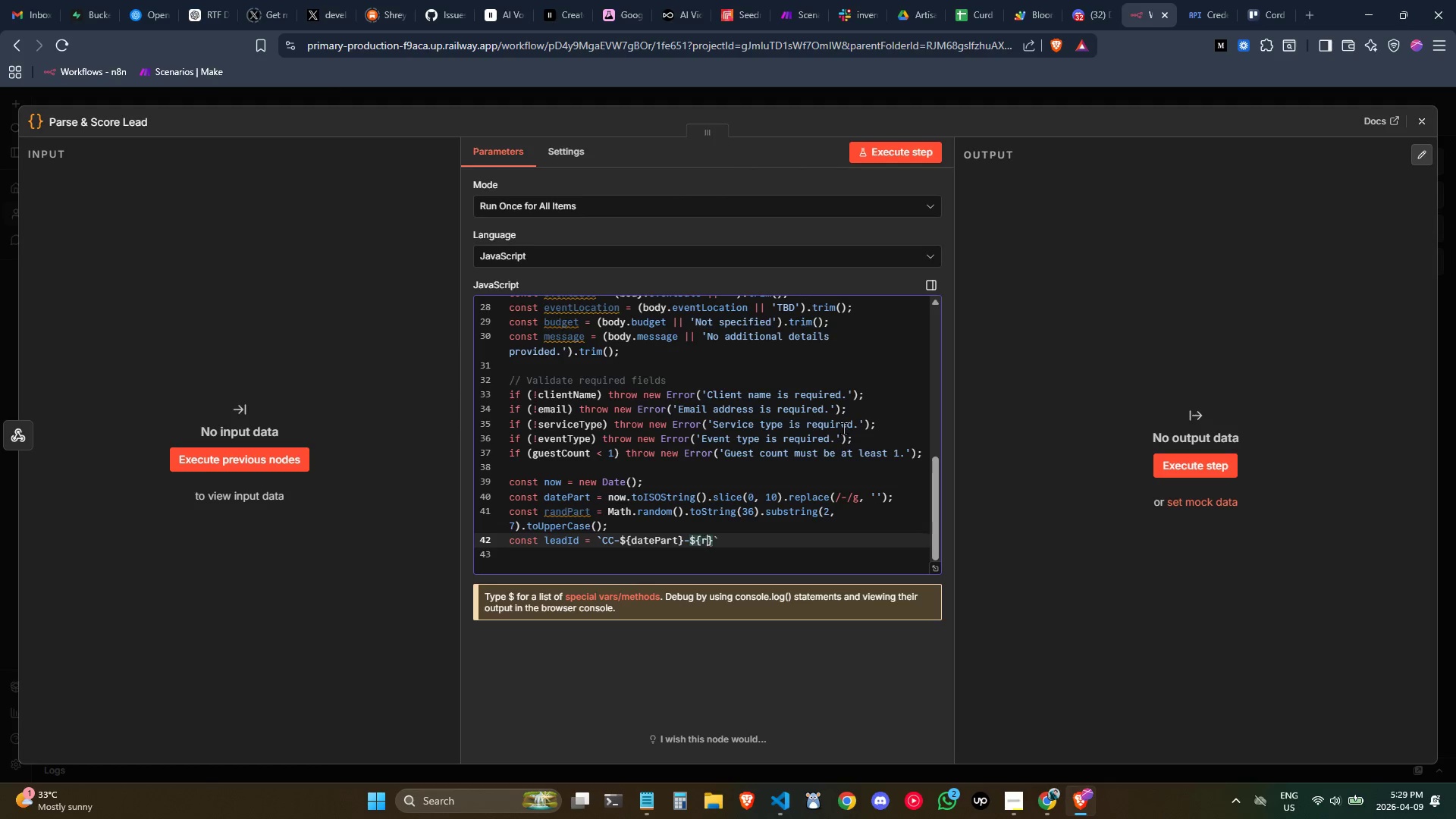 
type(rand)
 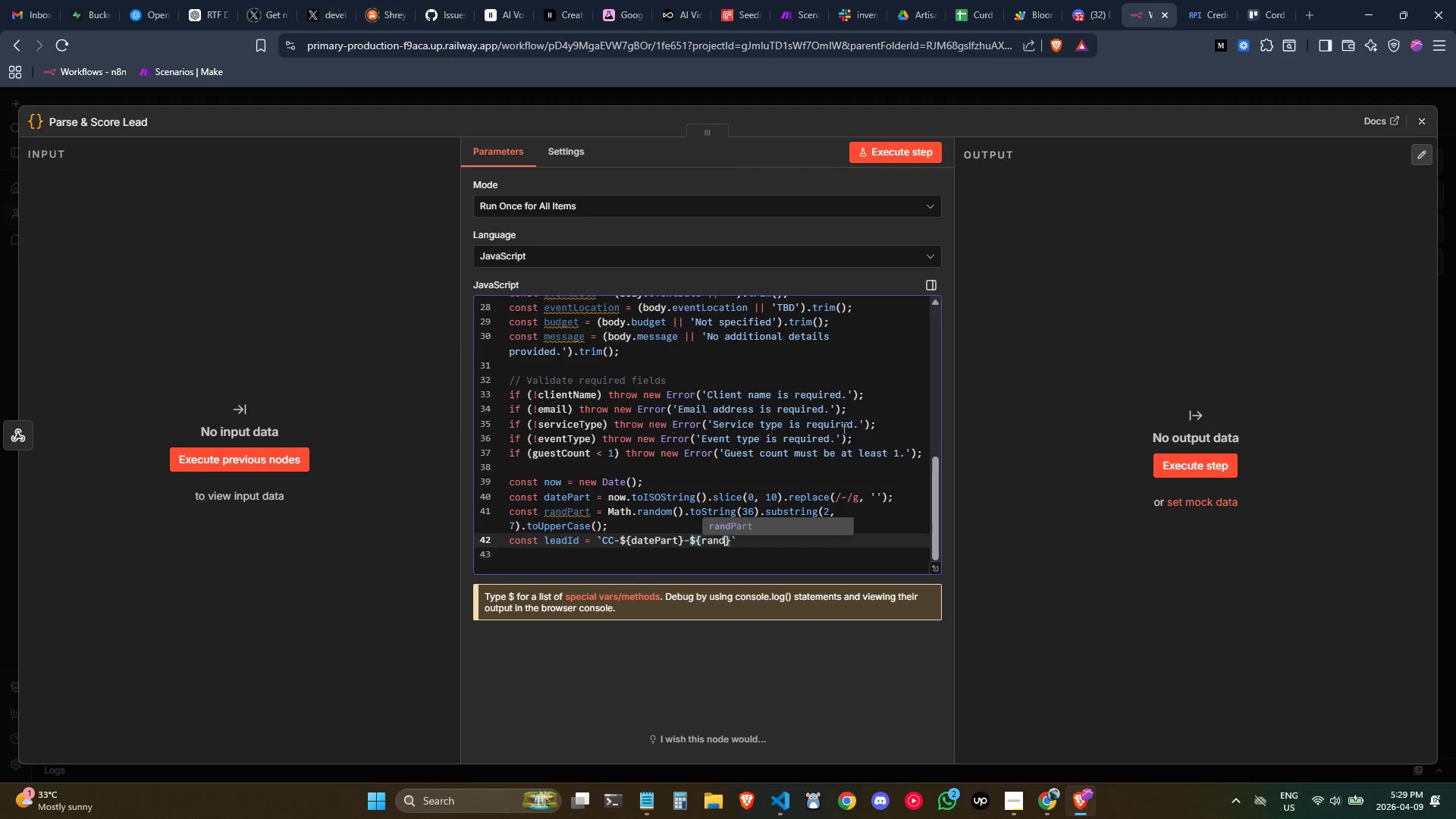 
key(Enter)
 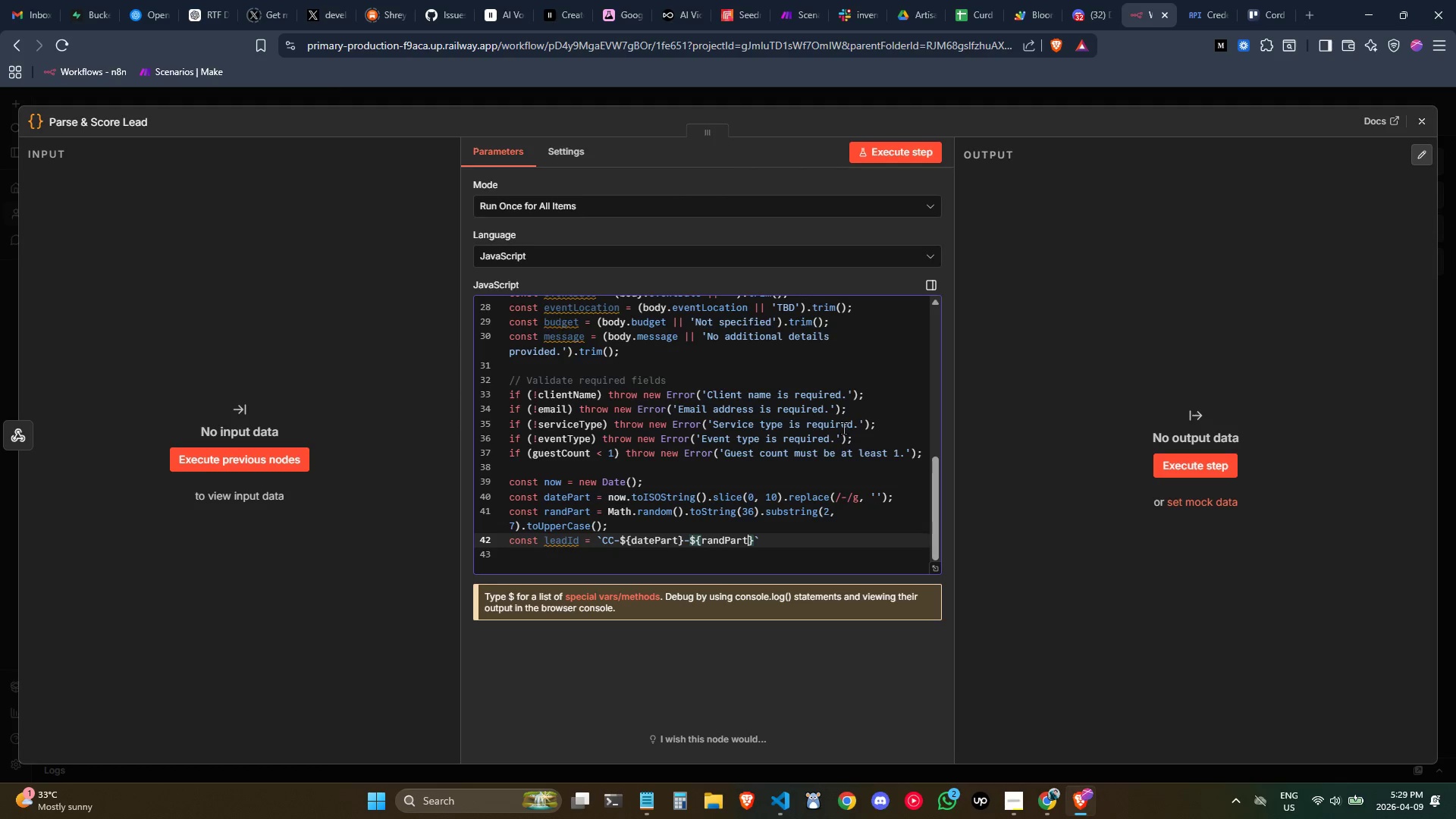 
key(ArrowRight)
 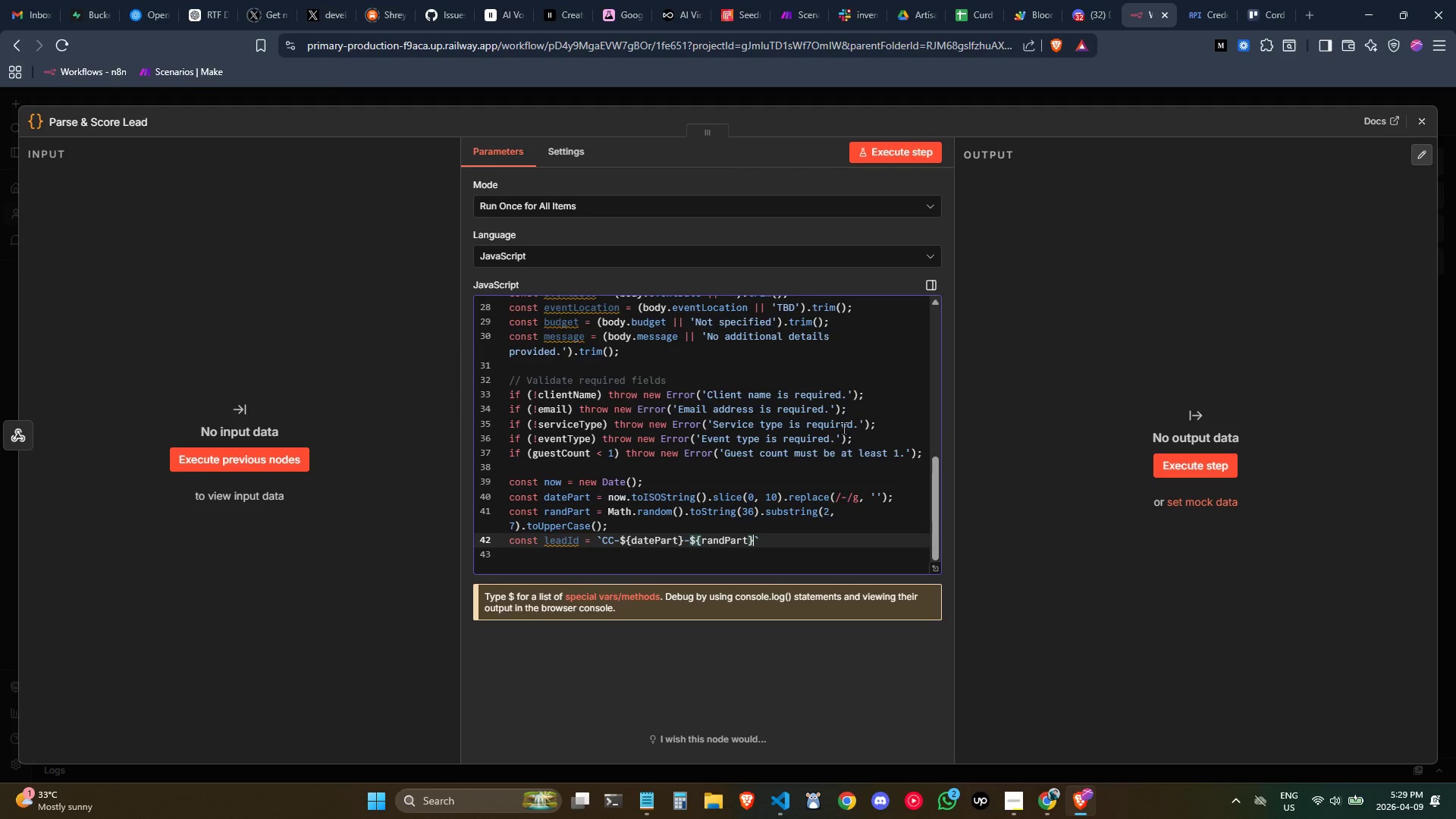 
key(ArrowRight)
 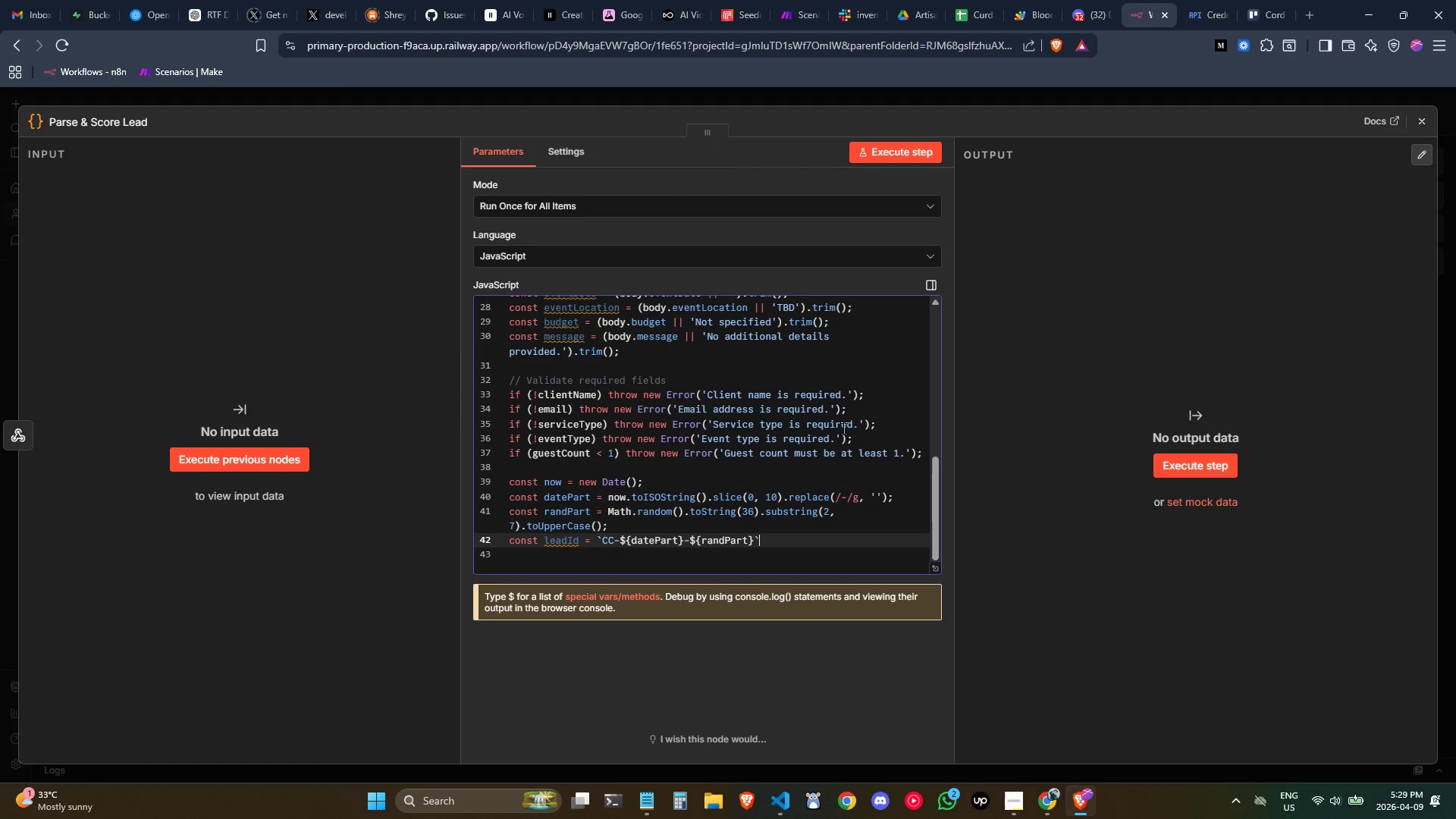 
key(Semicolon)
 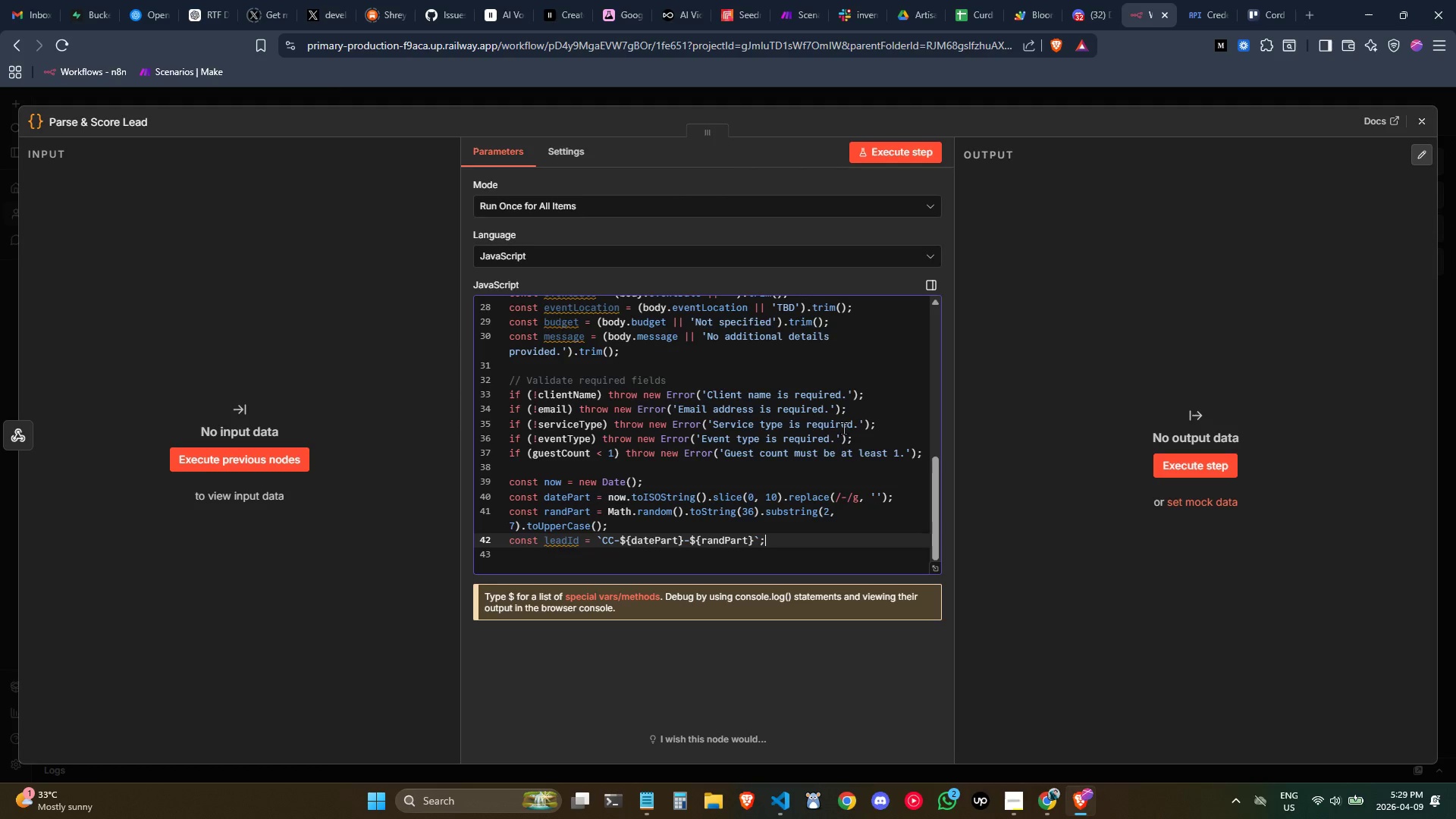 
key(Enter)
 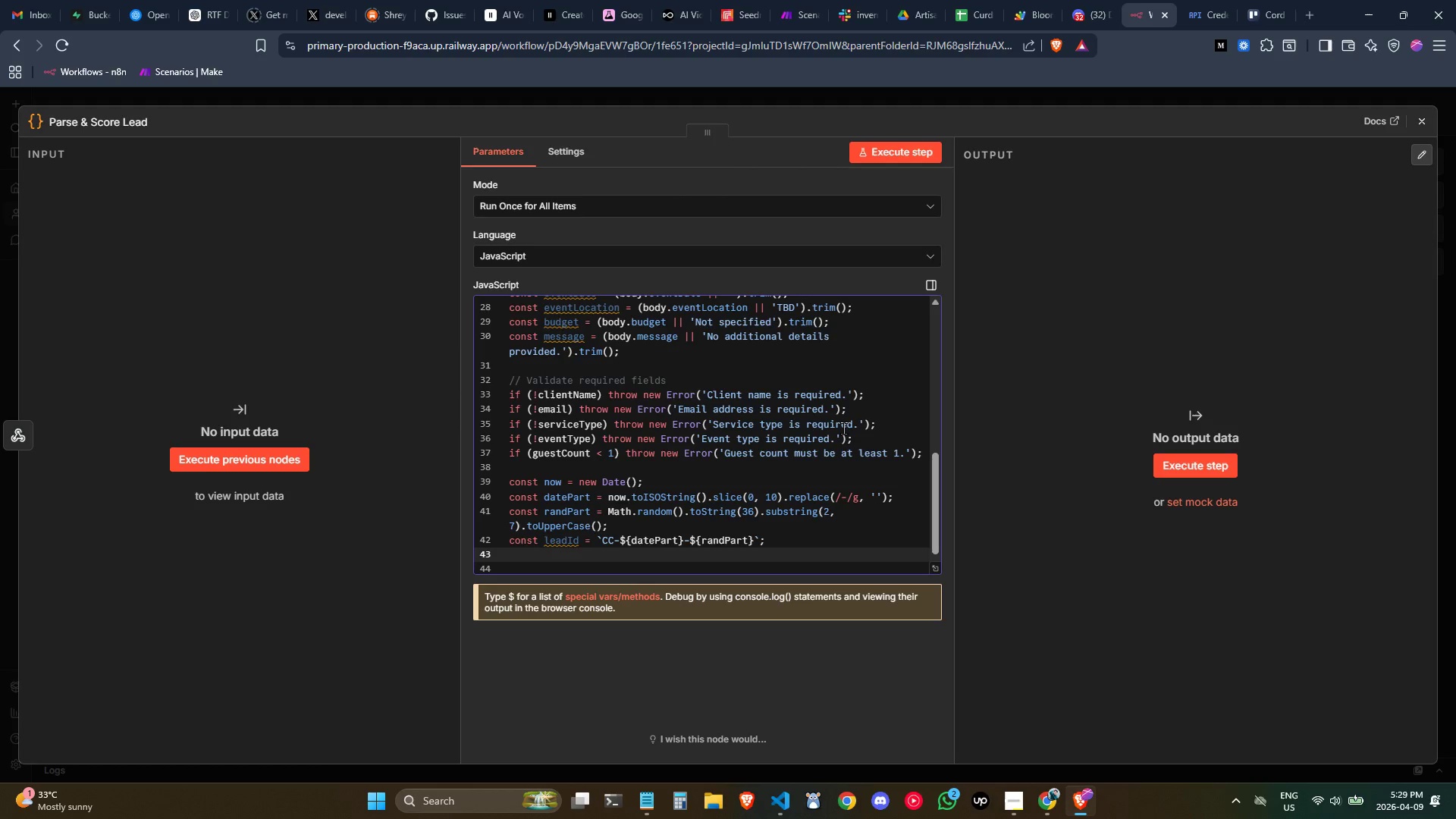 
wait(5.73)
 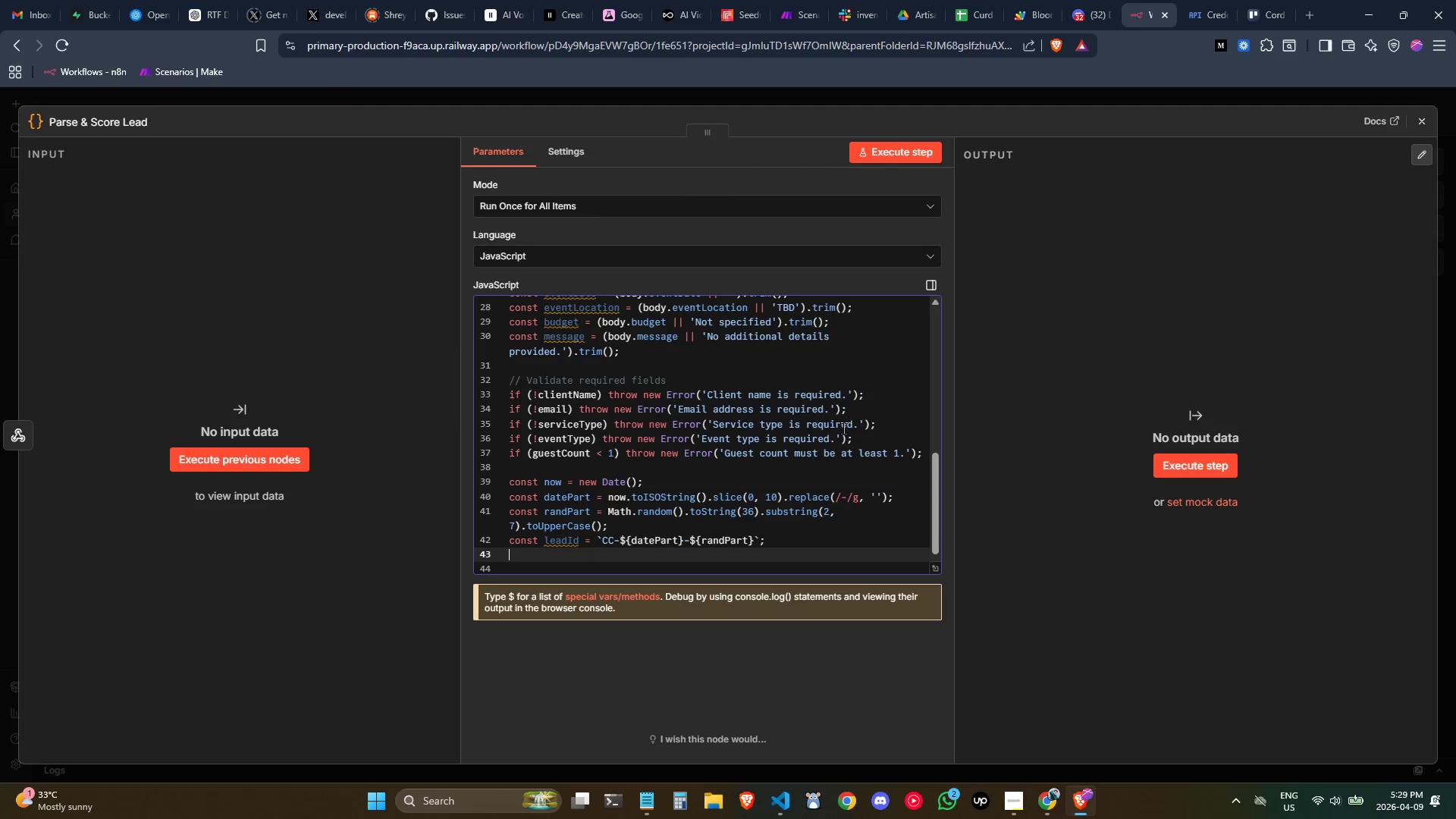 
key(Enter)
 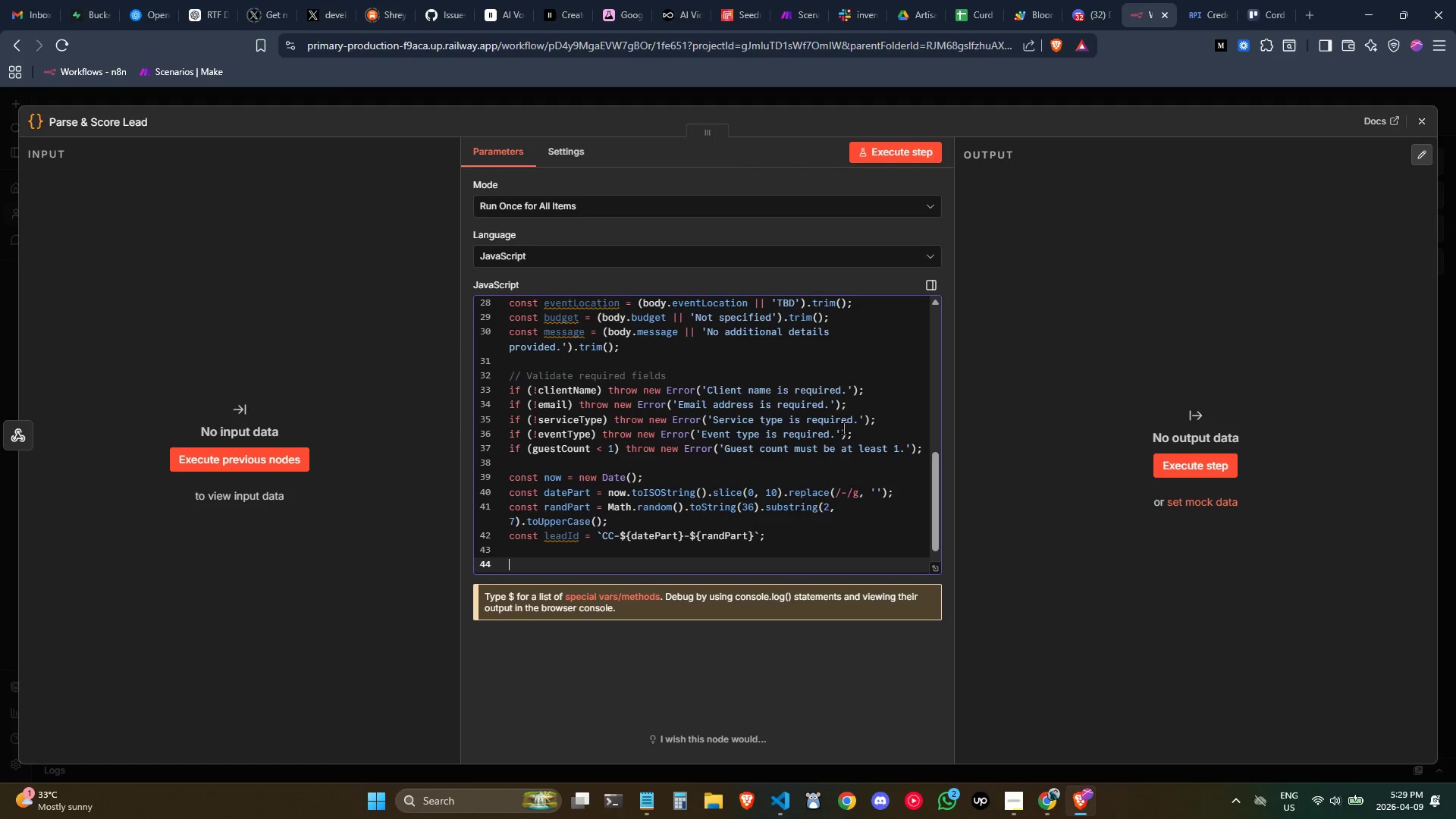 
type(cosnt )
key(Backspace)
key(Backspace)
key(Backspace)
key(Backspace)
type(nts)
key(Backspace)
key(Backspace)
key(Backspace)
type(nst submittedAt = now.tolca)
key(Backspace)
key(Backspace)
key(Backspace)
key(Backspace)
key(Backspace)
key(Backspace)
type(.toloca)
 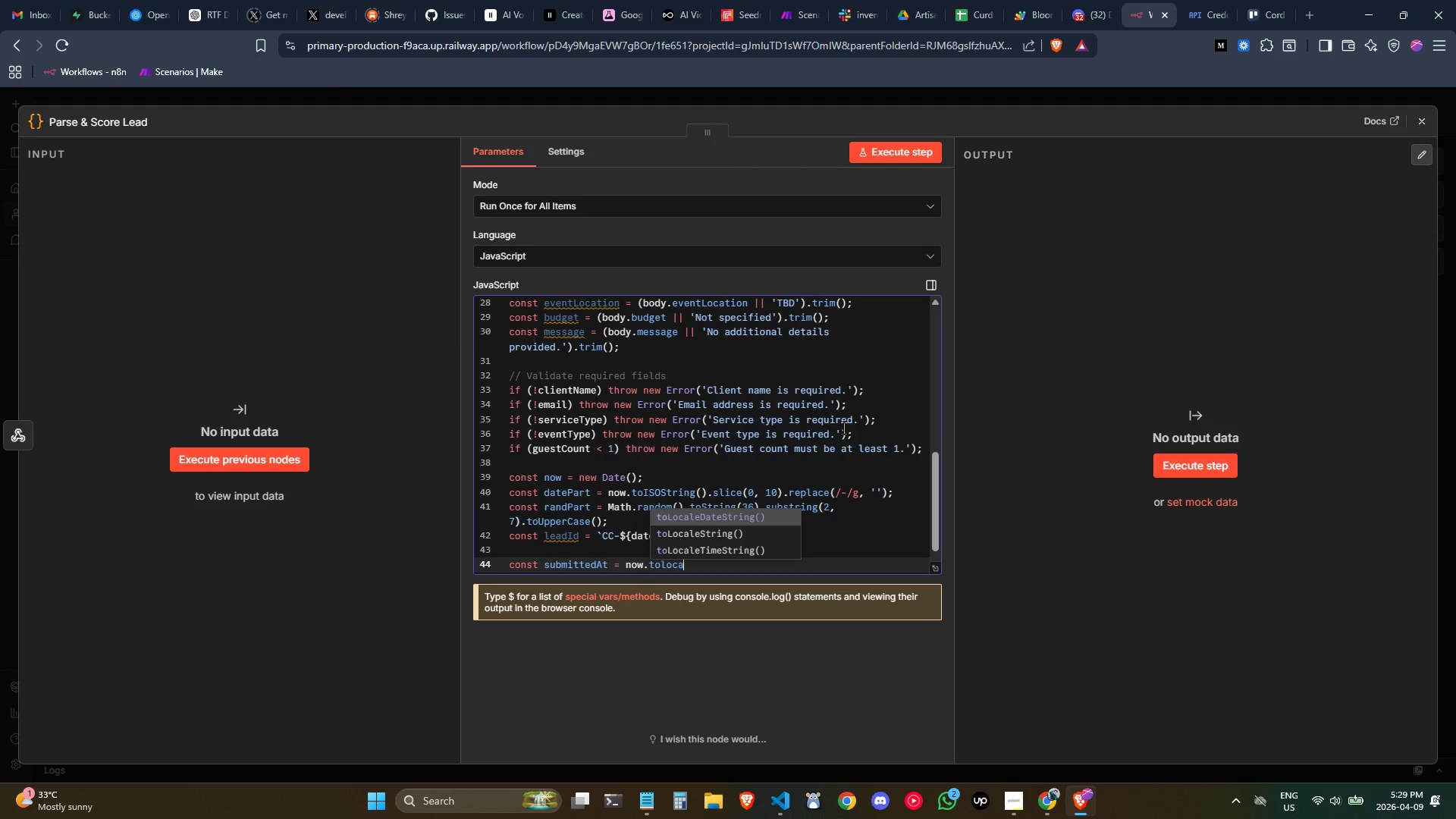 
key(ArrowDown)
 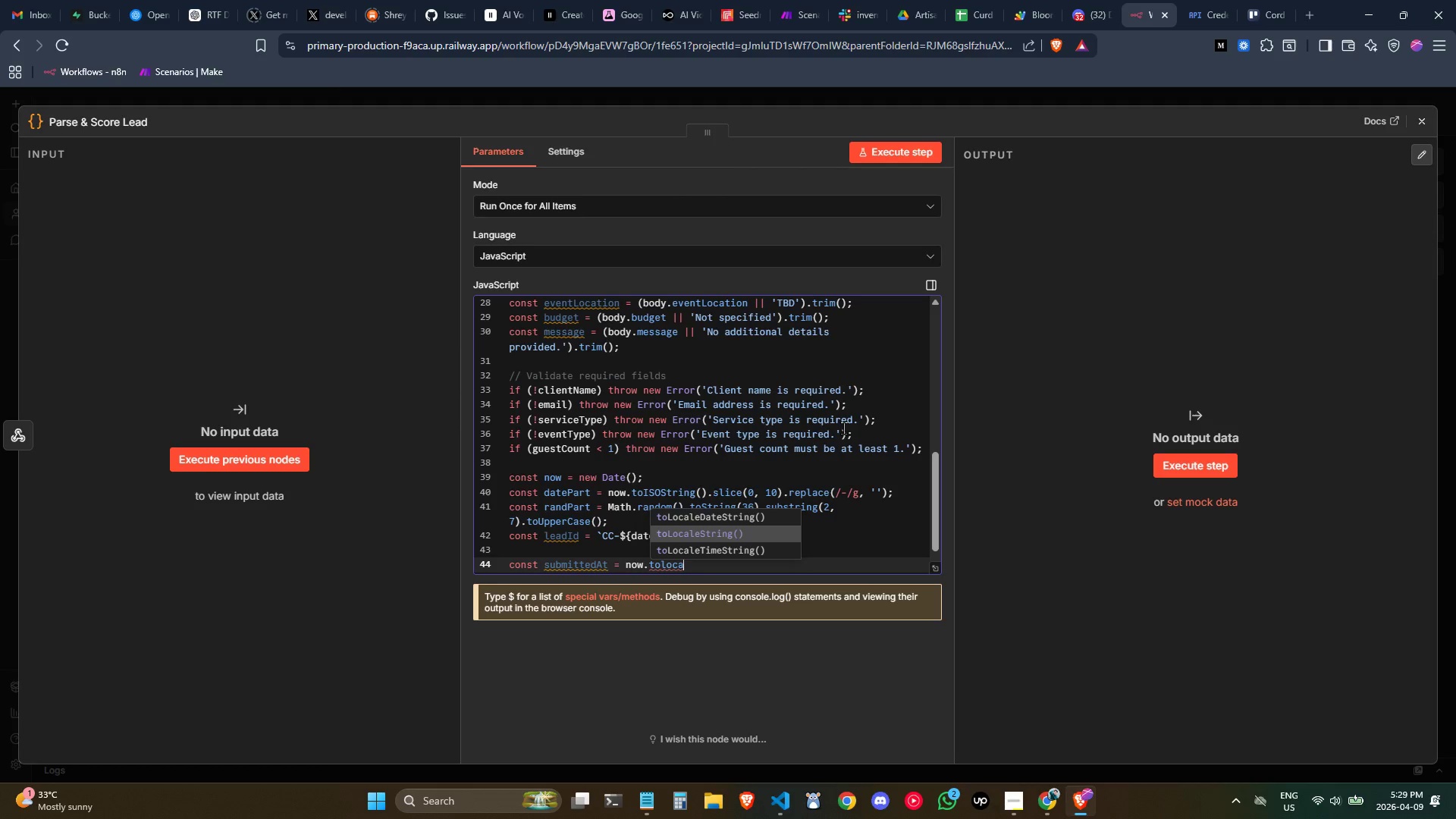 
key(Enter)
 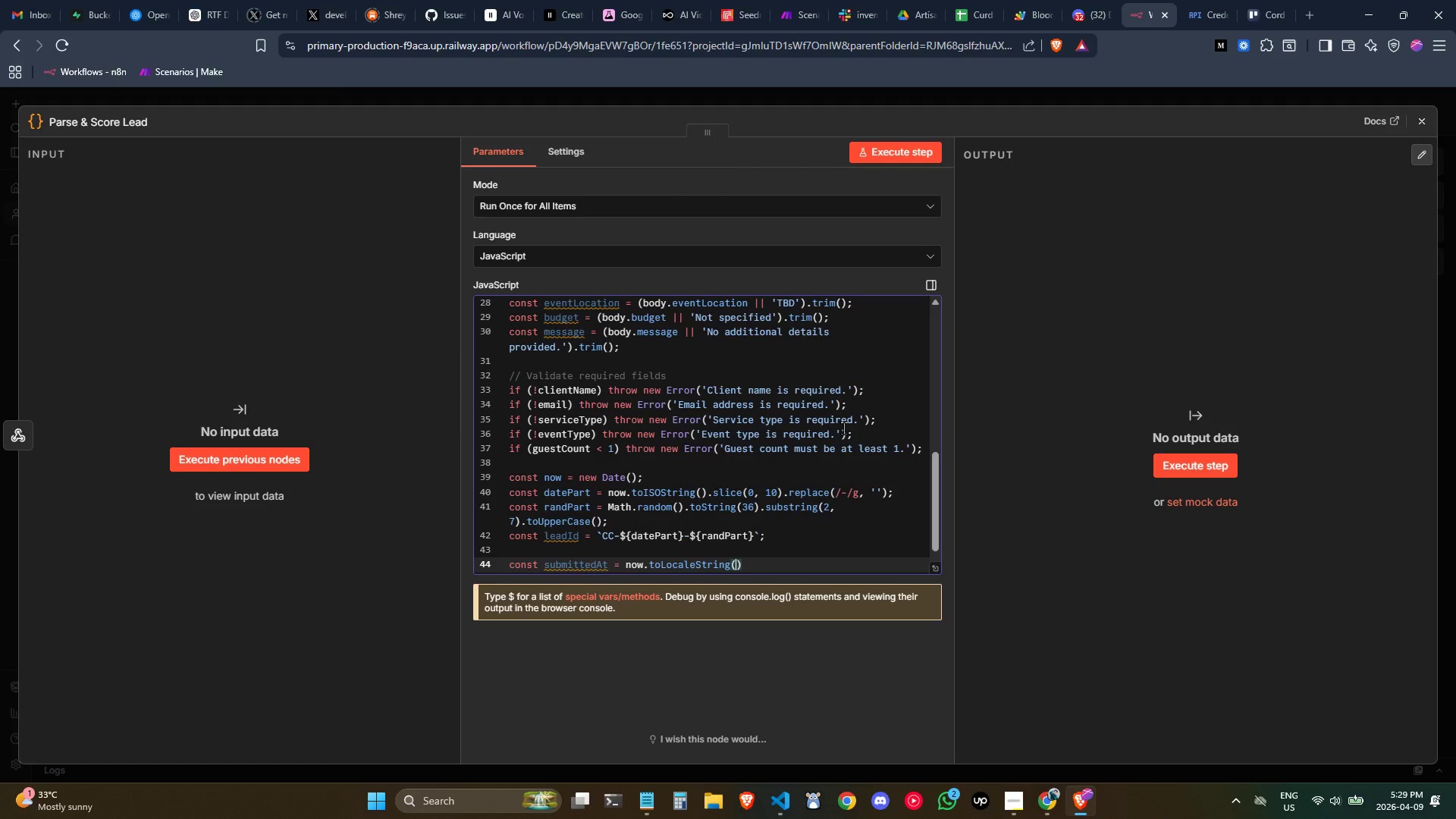 
type('en-US)
 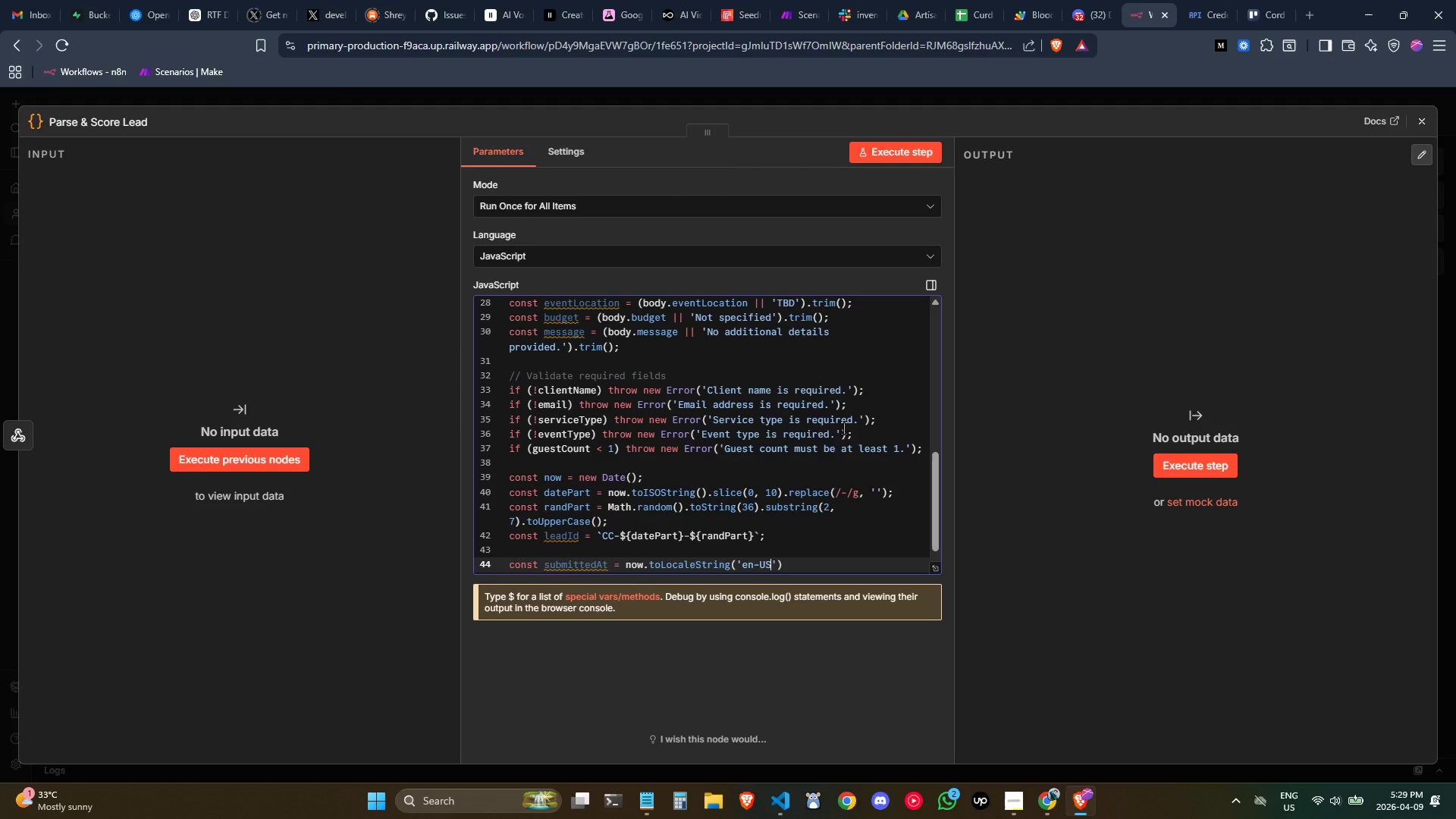 
key(ArrowRight)
 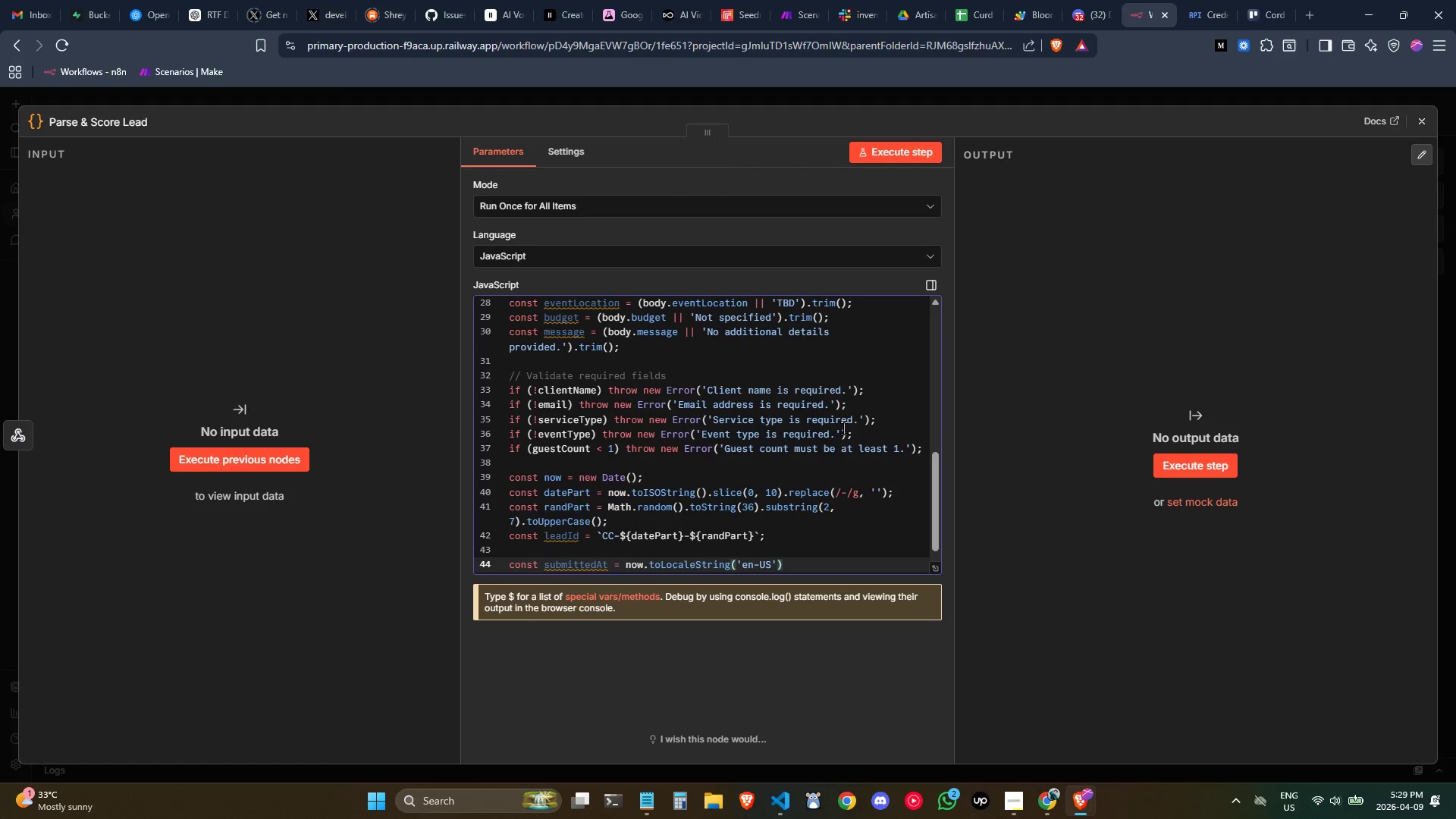 
key(Comma)
 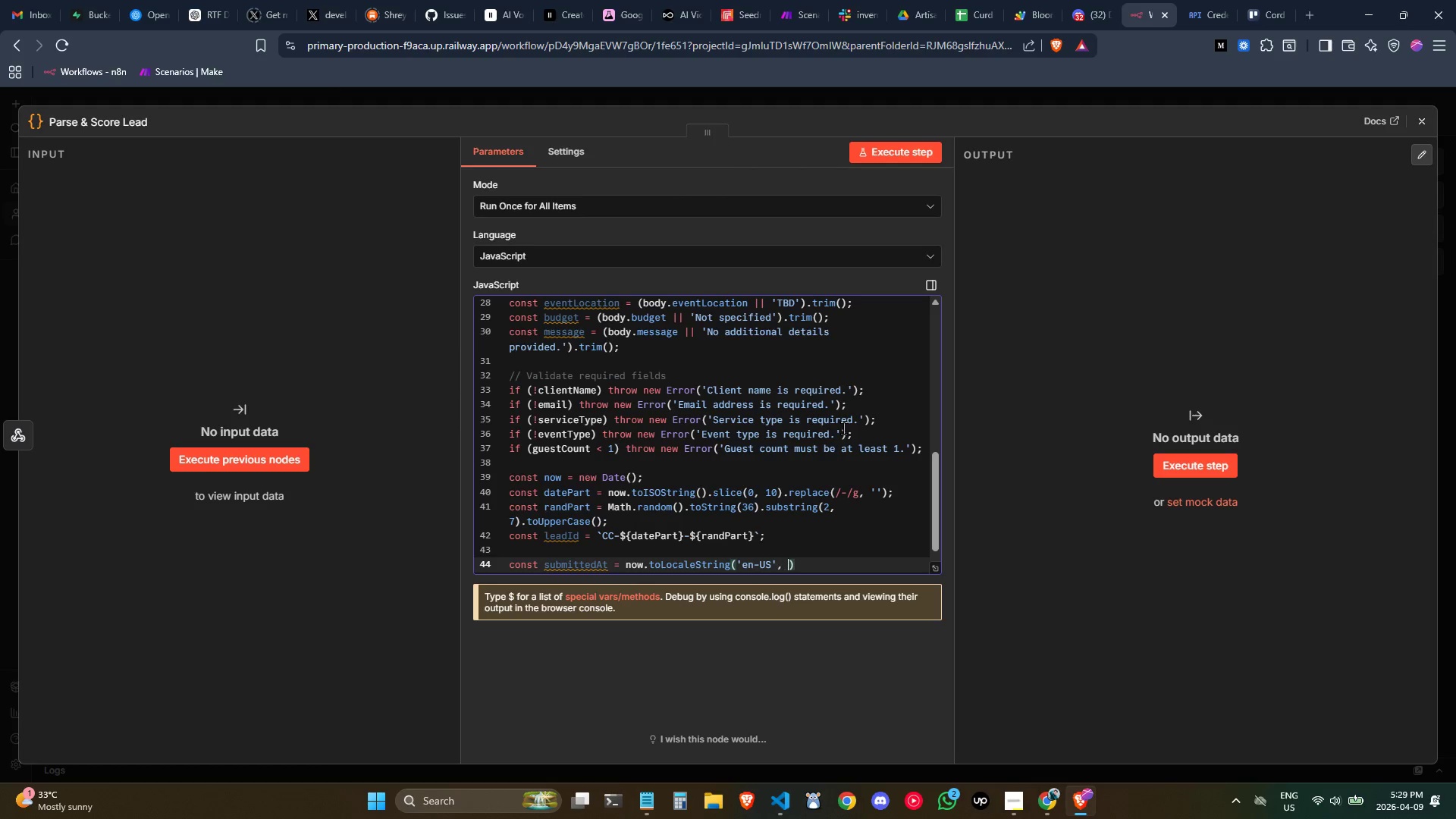 
key(Space)
 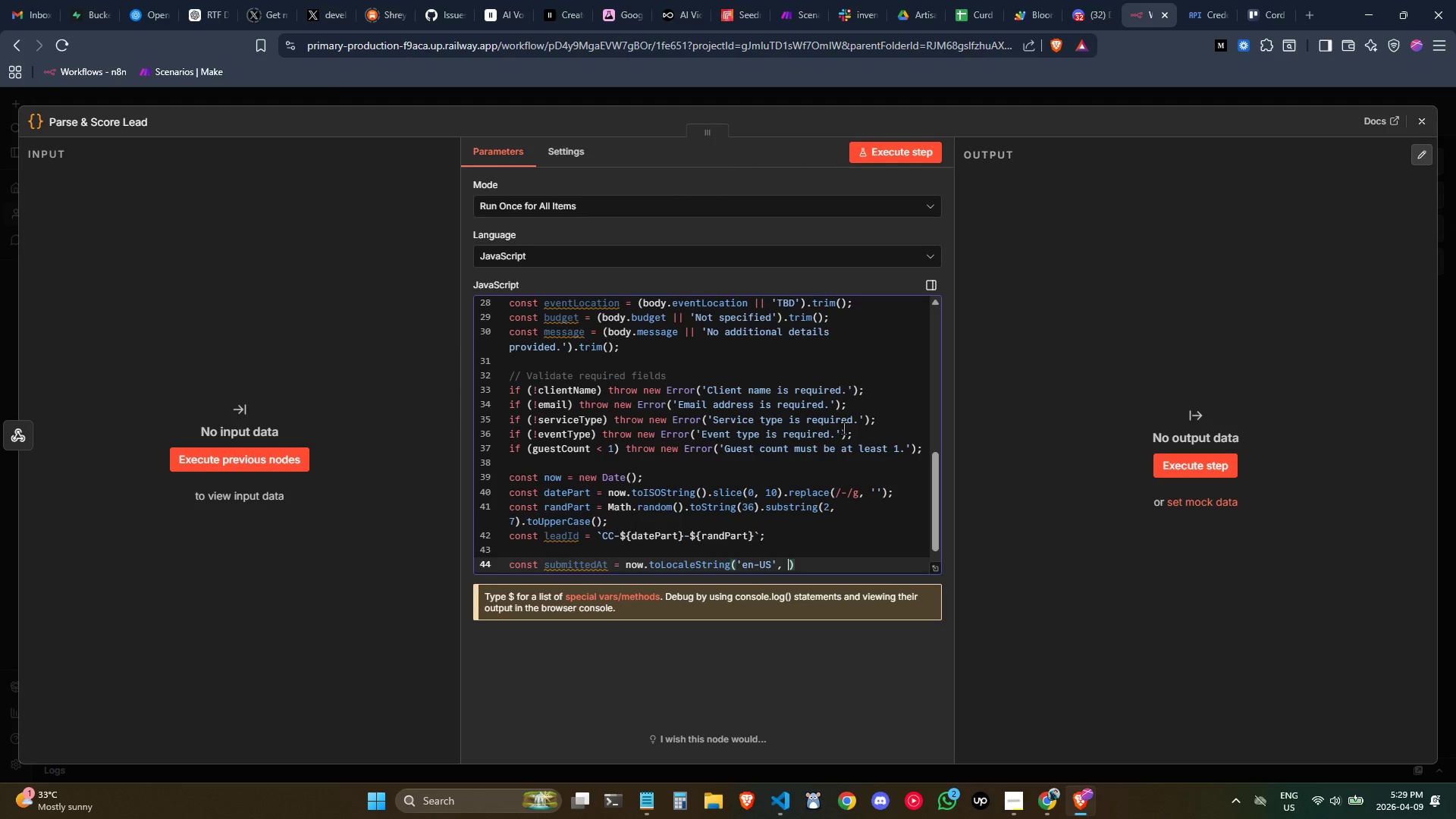 
key(Shift+BracketLeft)
 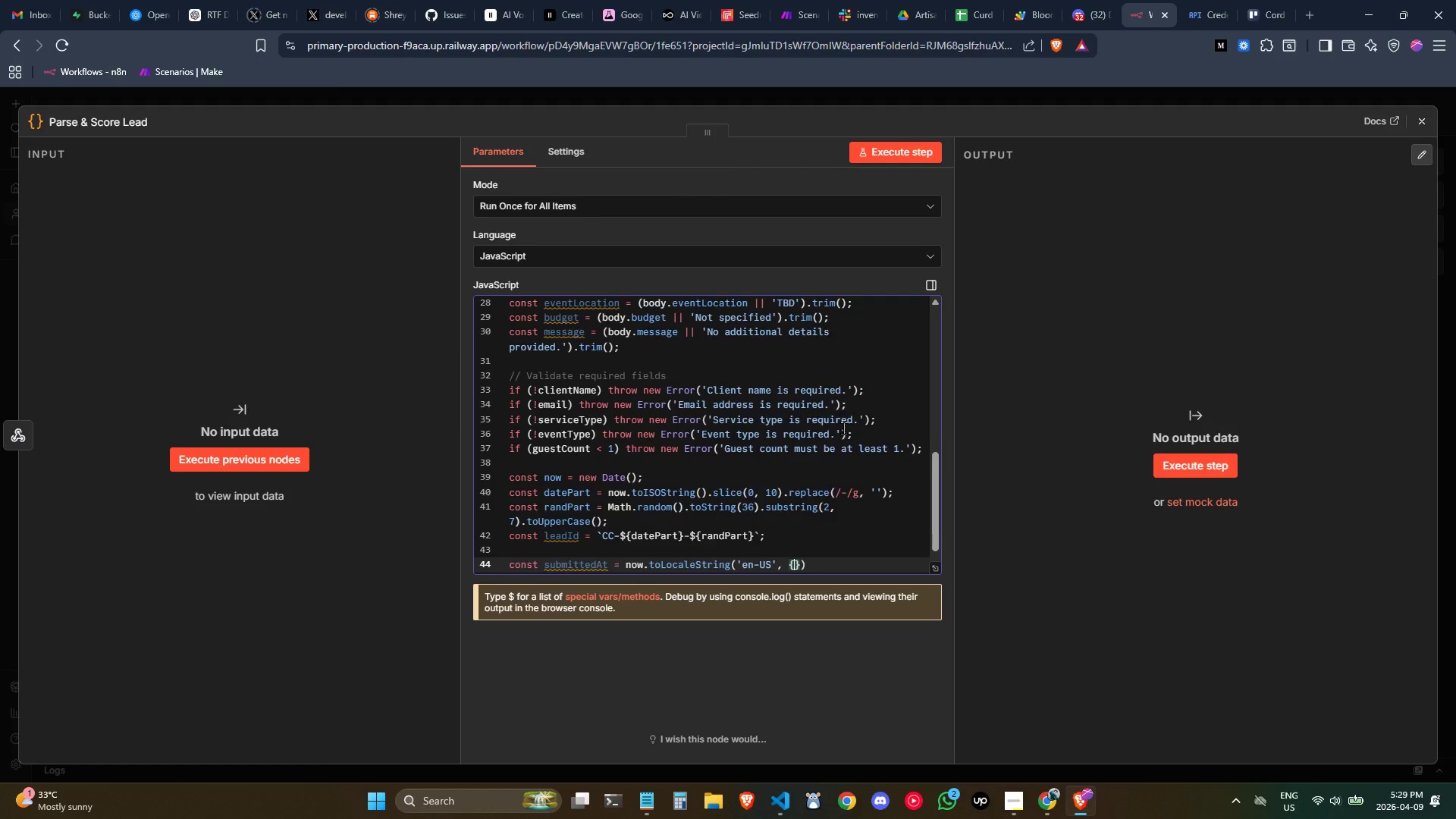 
key(Enter)
 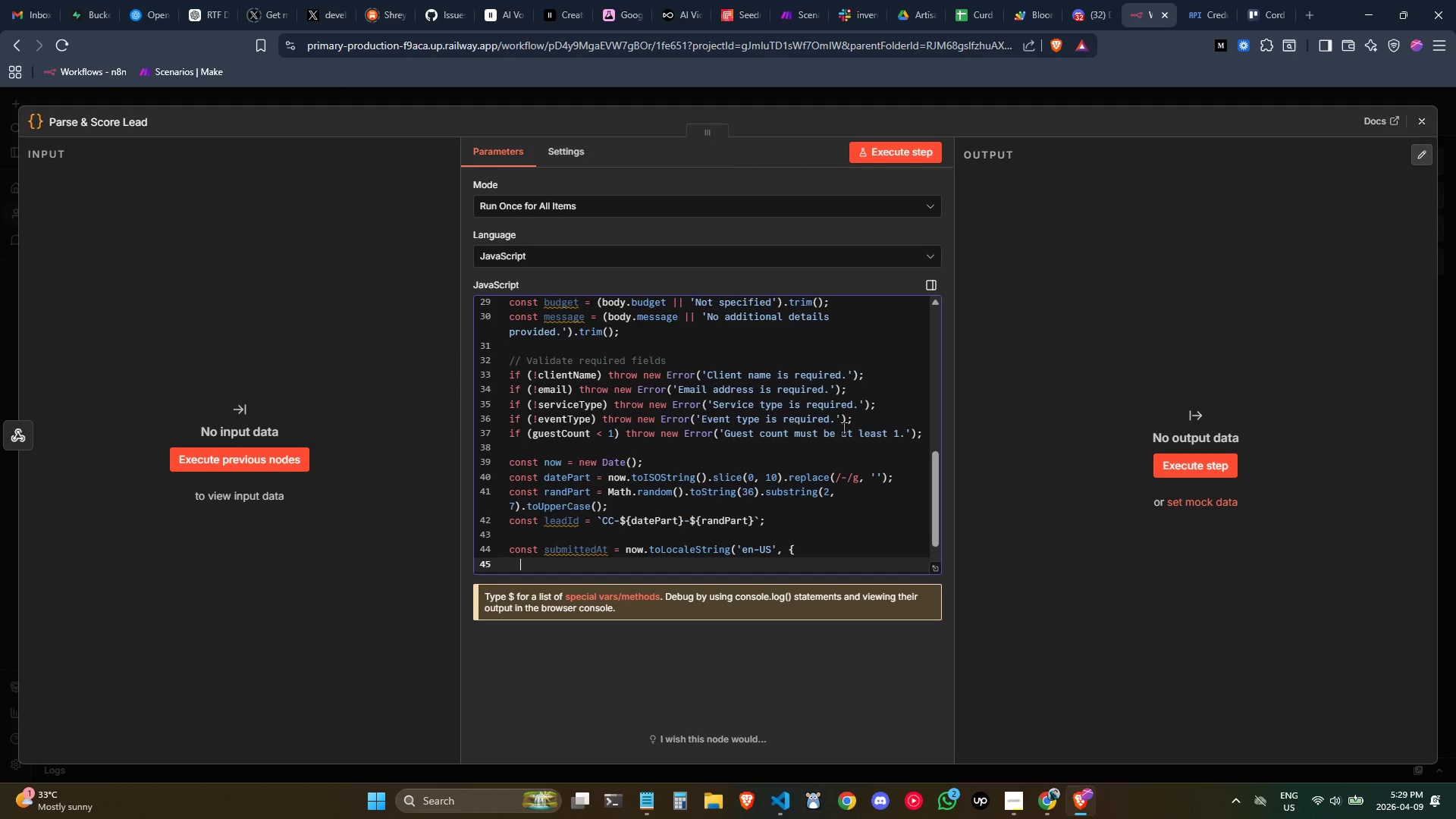 
type(timez)
key(Backspace)
type(Zone: 'America)
key(Backspace)
key(Backspace)
key(Backspace)
key(Backspace)
key(Backspace)
key(Backspace)
key(Backspace)
 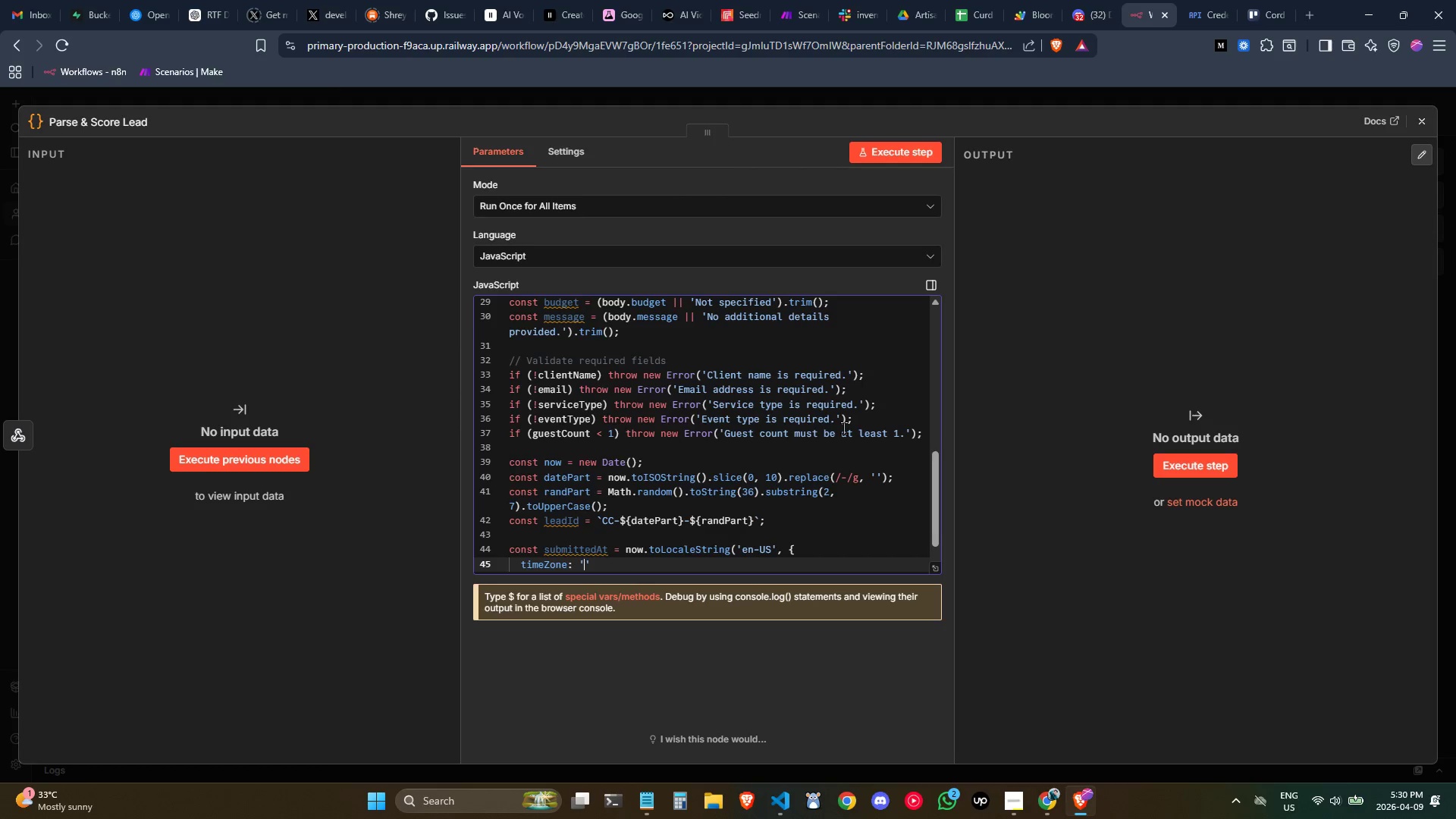 
wait(13.39)
 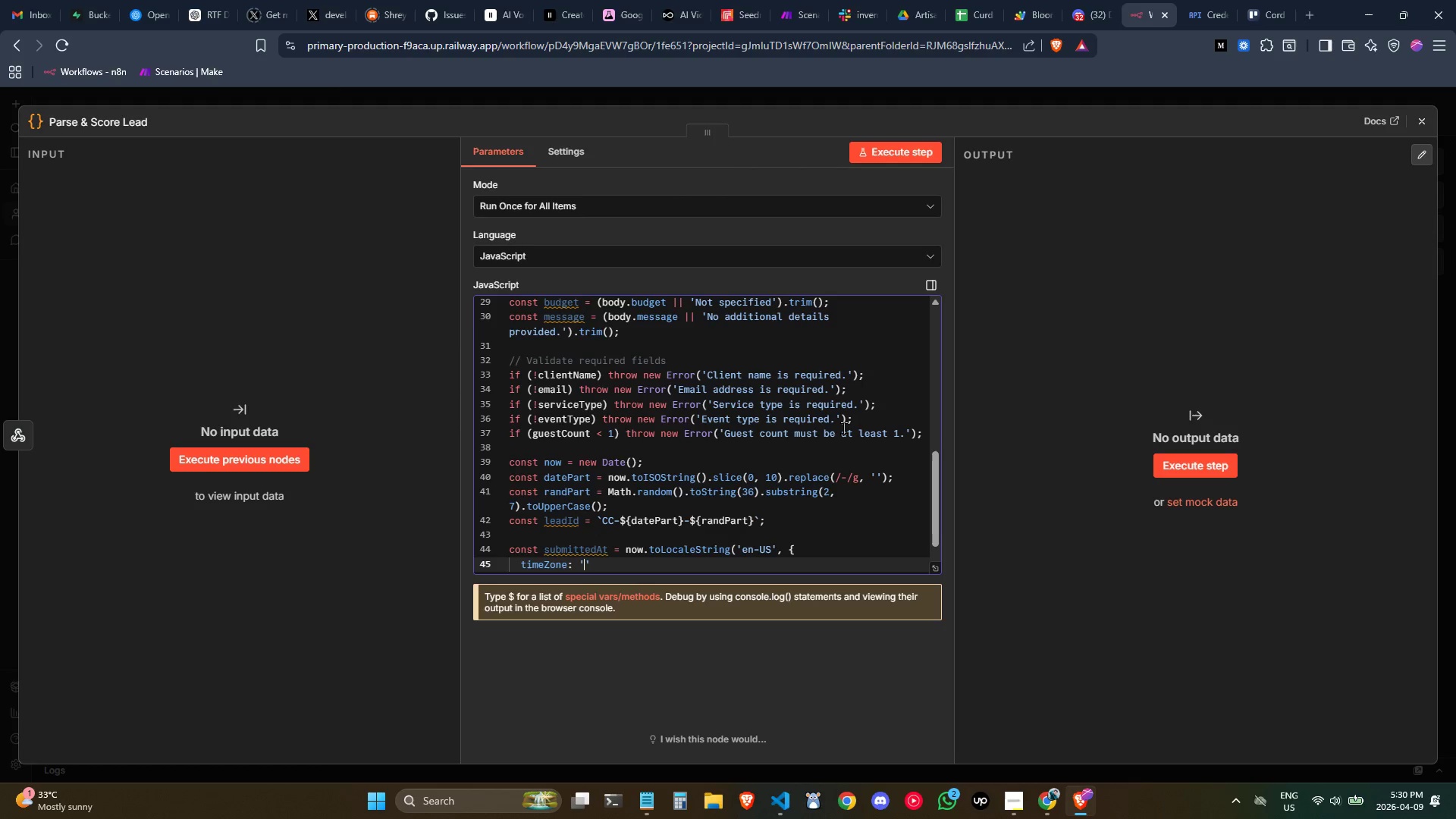 
type(H)
key(Backspace)
type(Asia/Taiper)
key(Backspace)
type(i)
 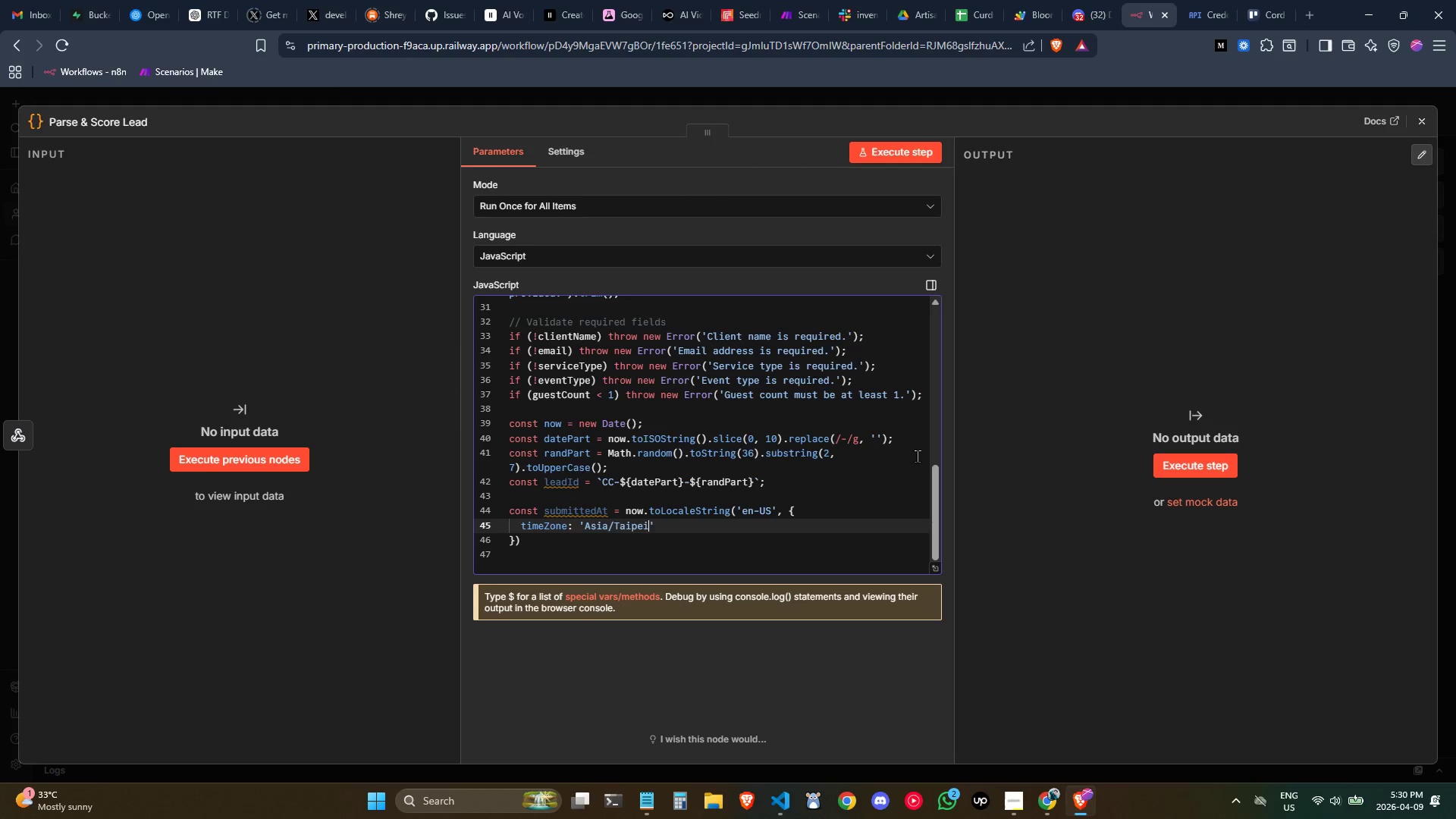 
 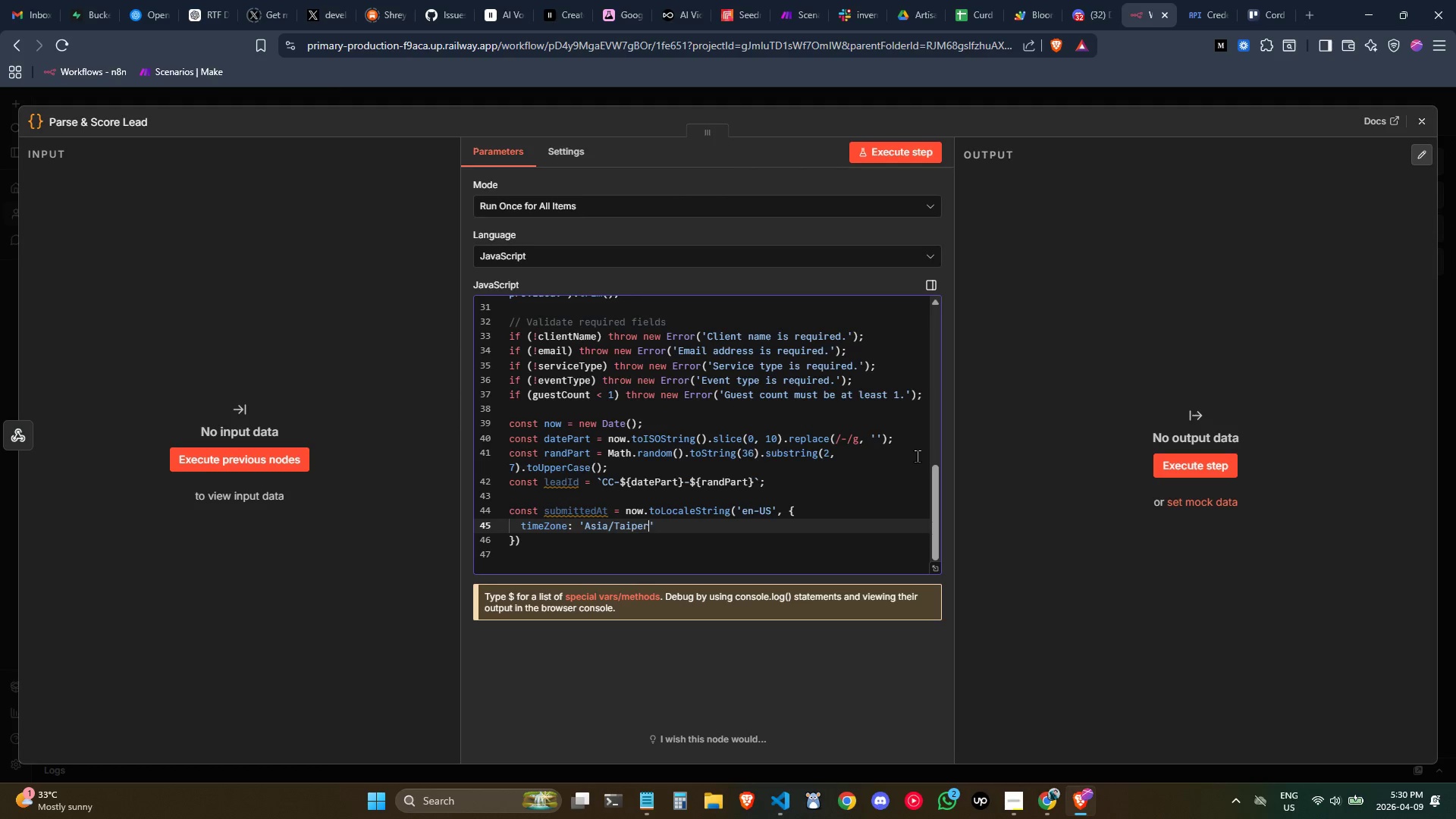 
key(ArrowRight)
 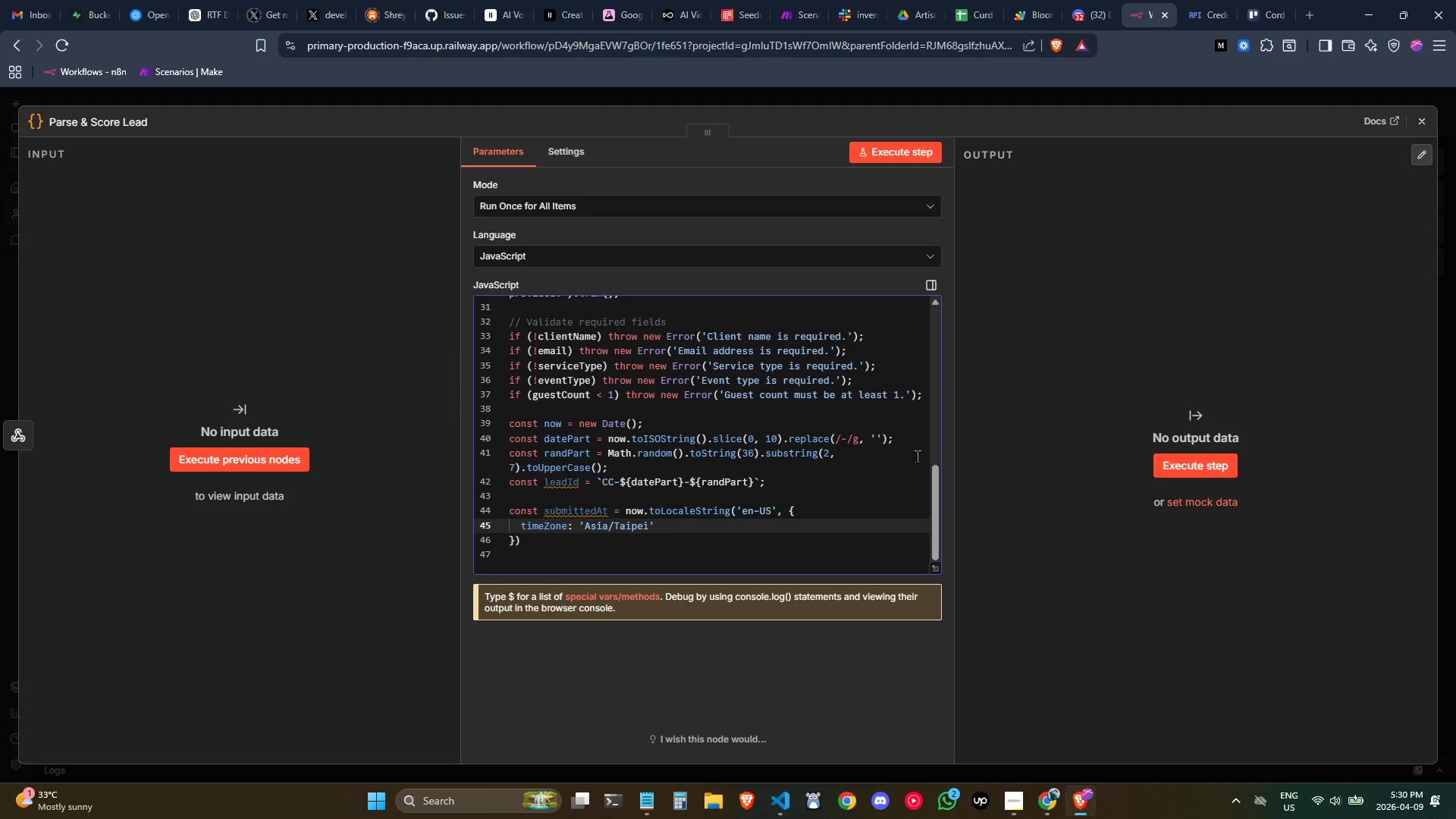 
key(Comma)
 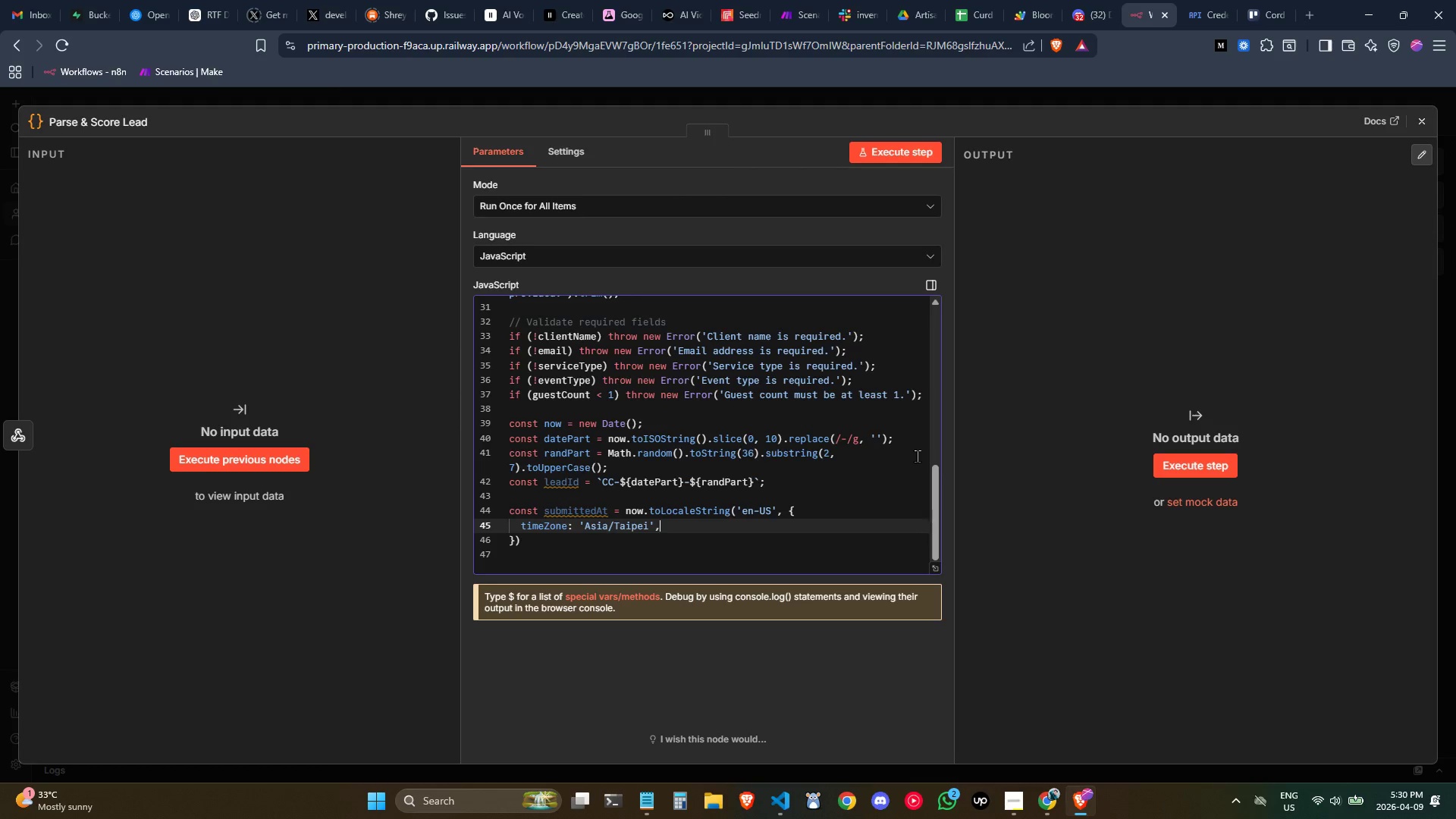 
key(Enter)
 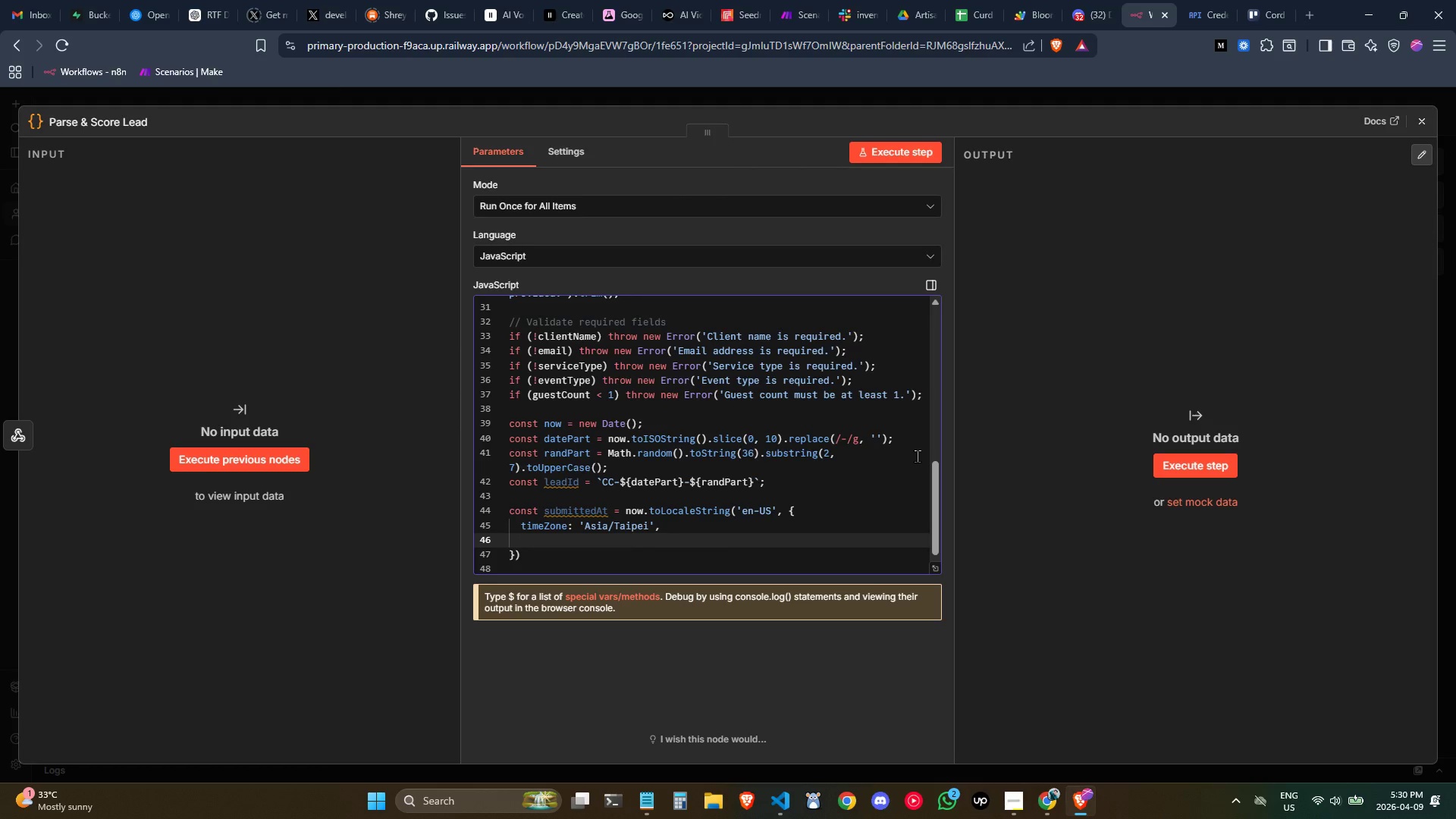 
type(weekday)
 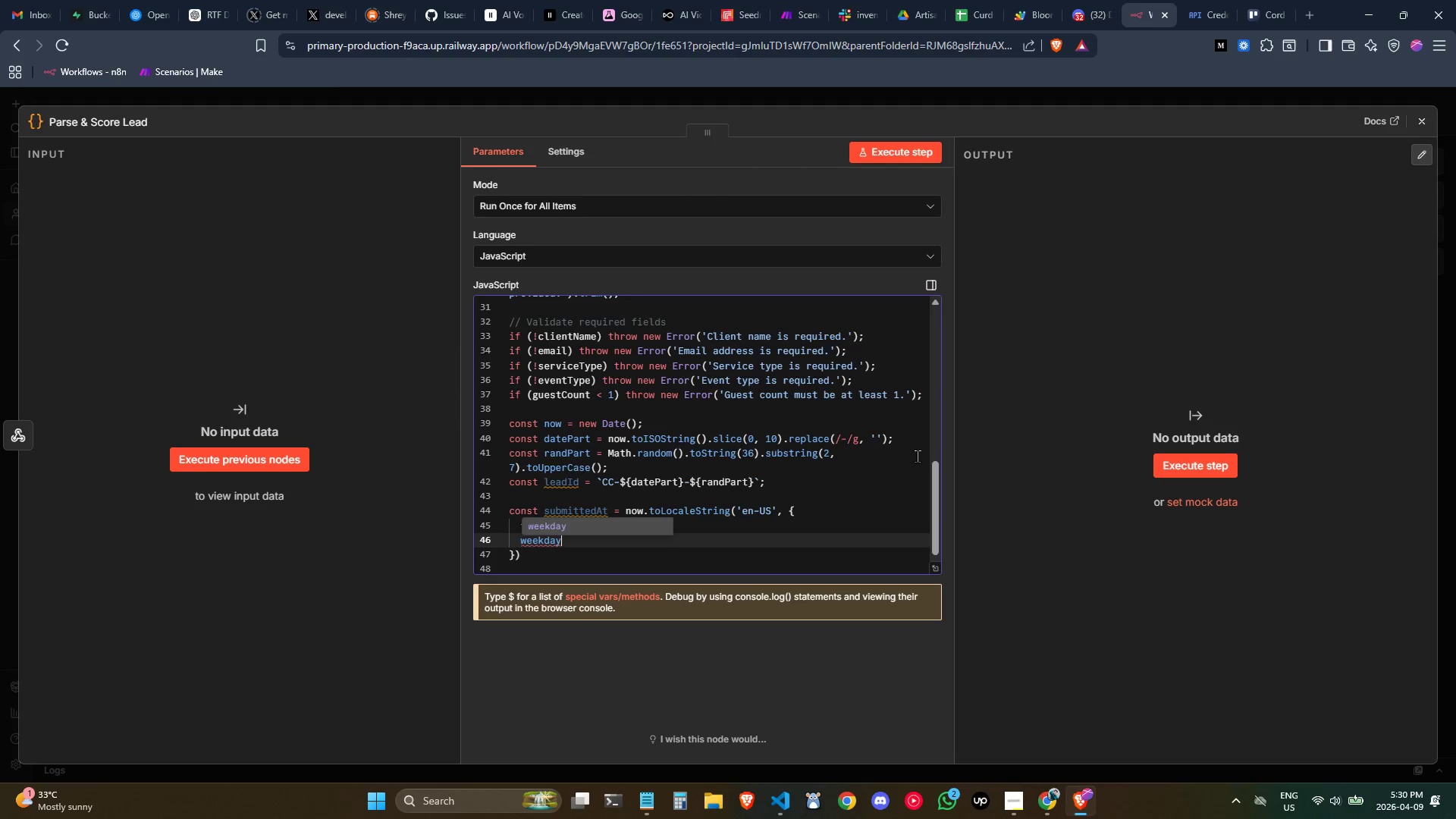 
key(Enter)
 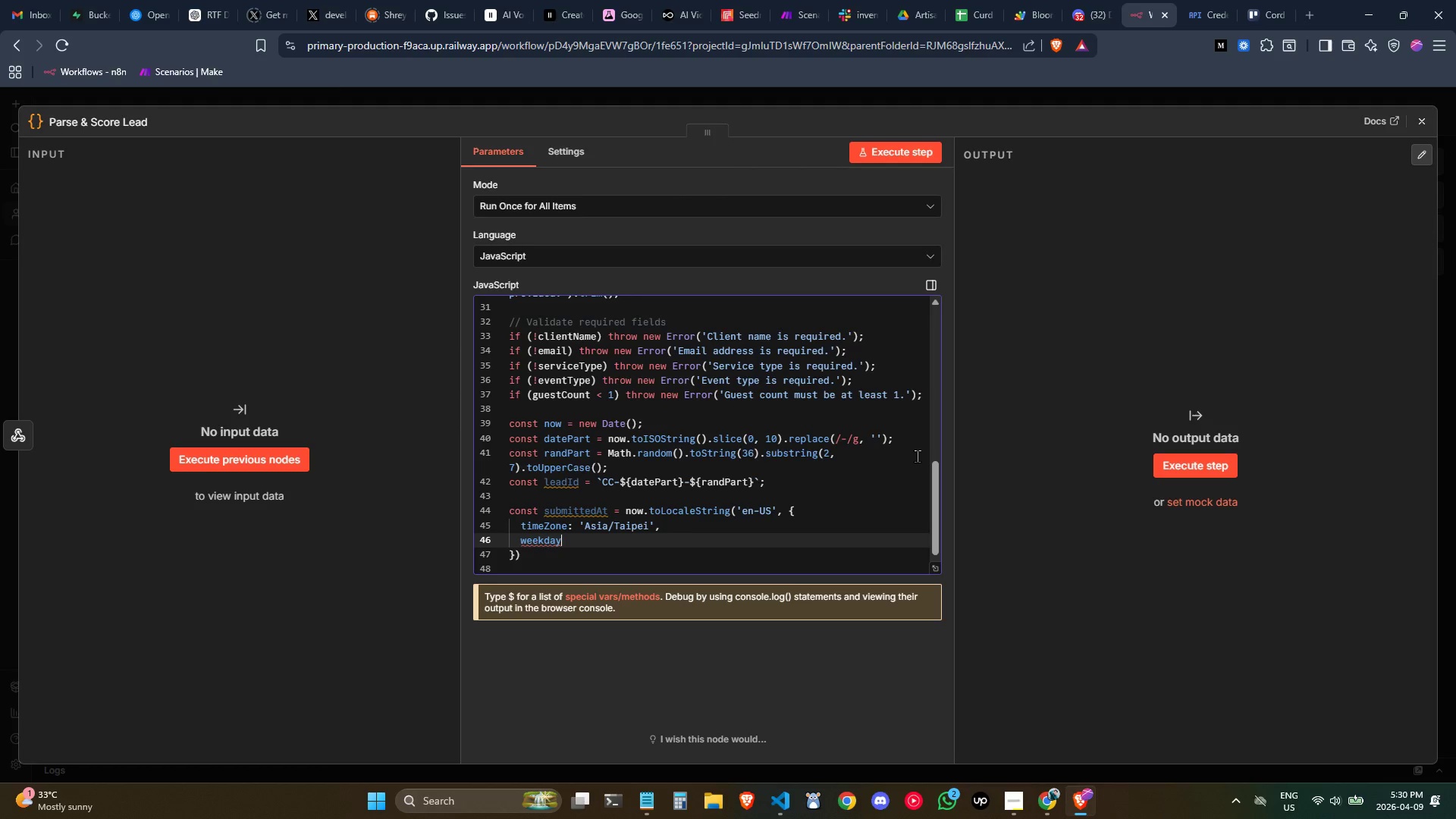 
type(: 'short)
 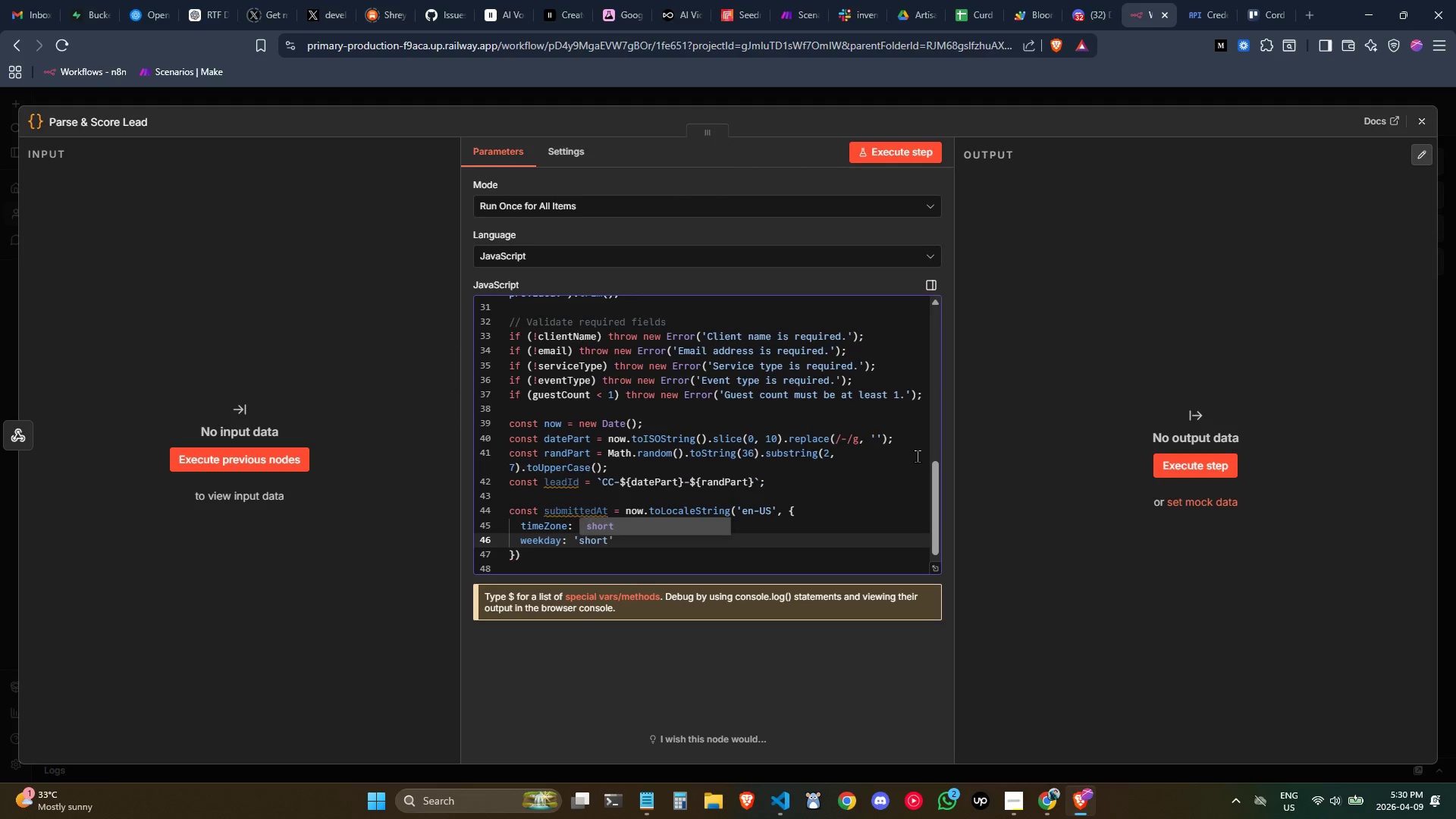 
key(ArrowRight)
 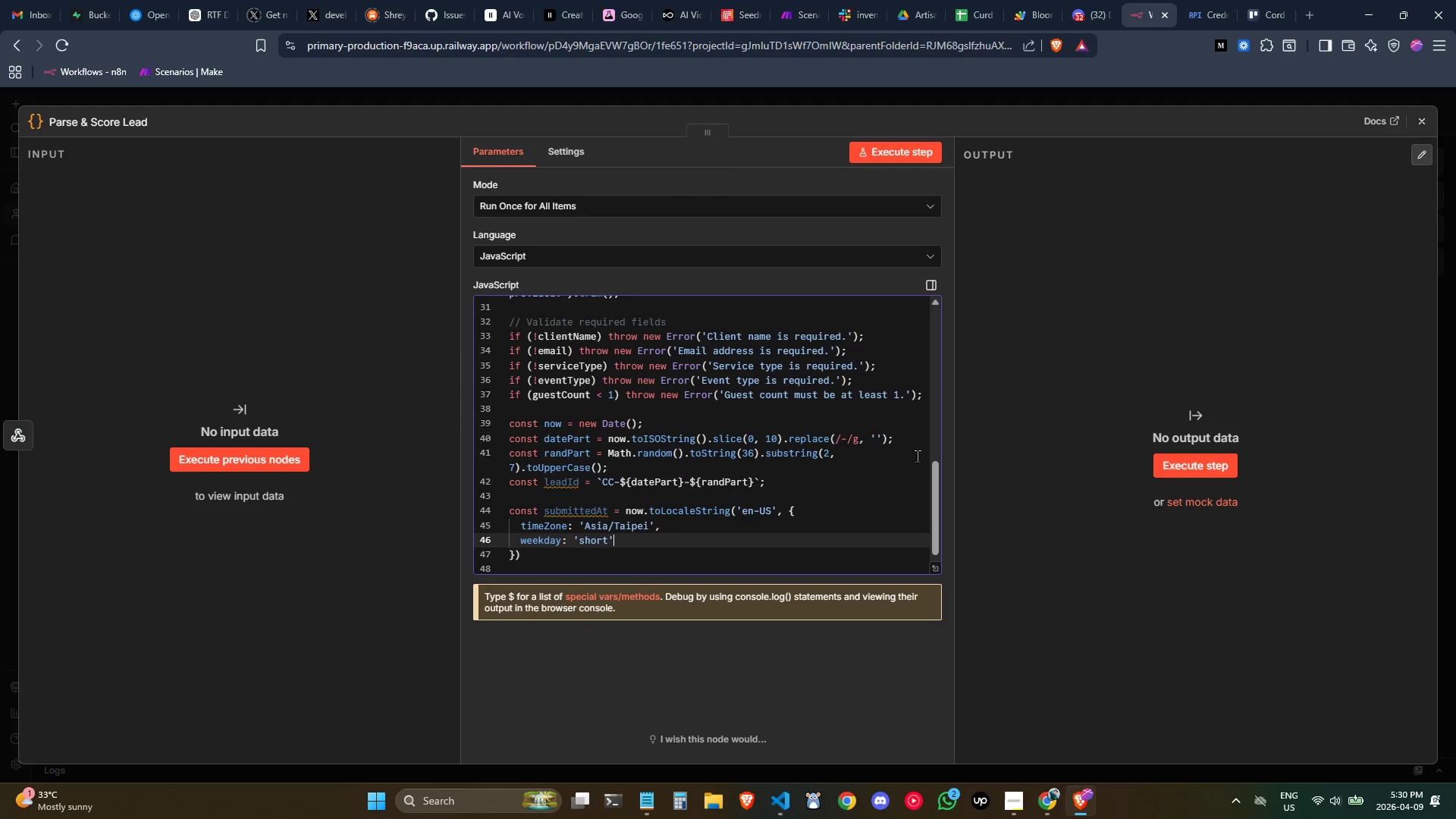 
key(Comma)
 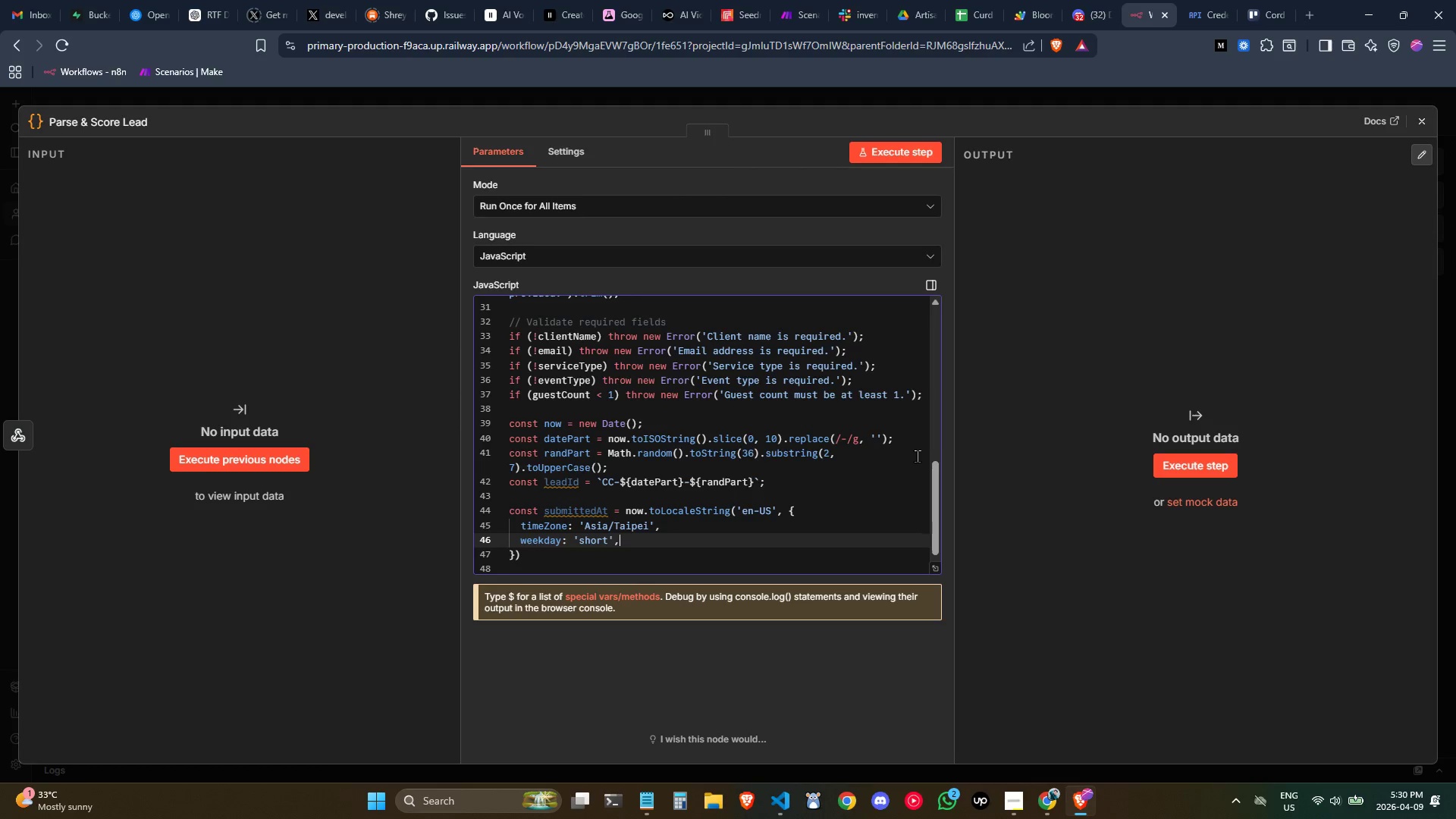 
key(Enter)
 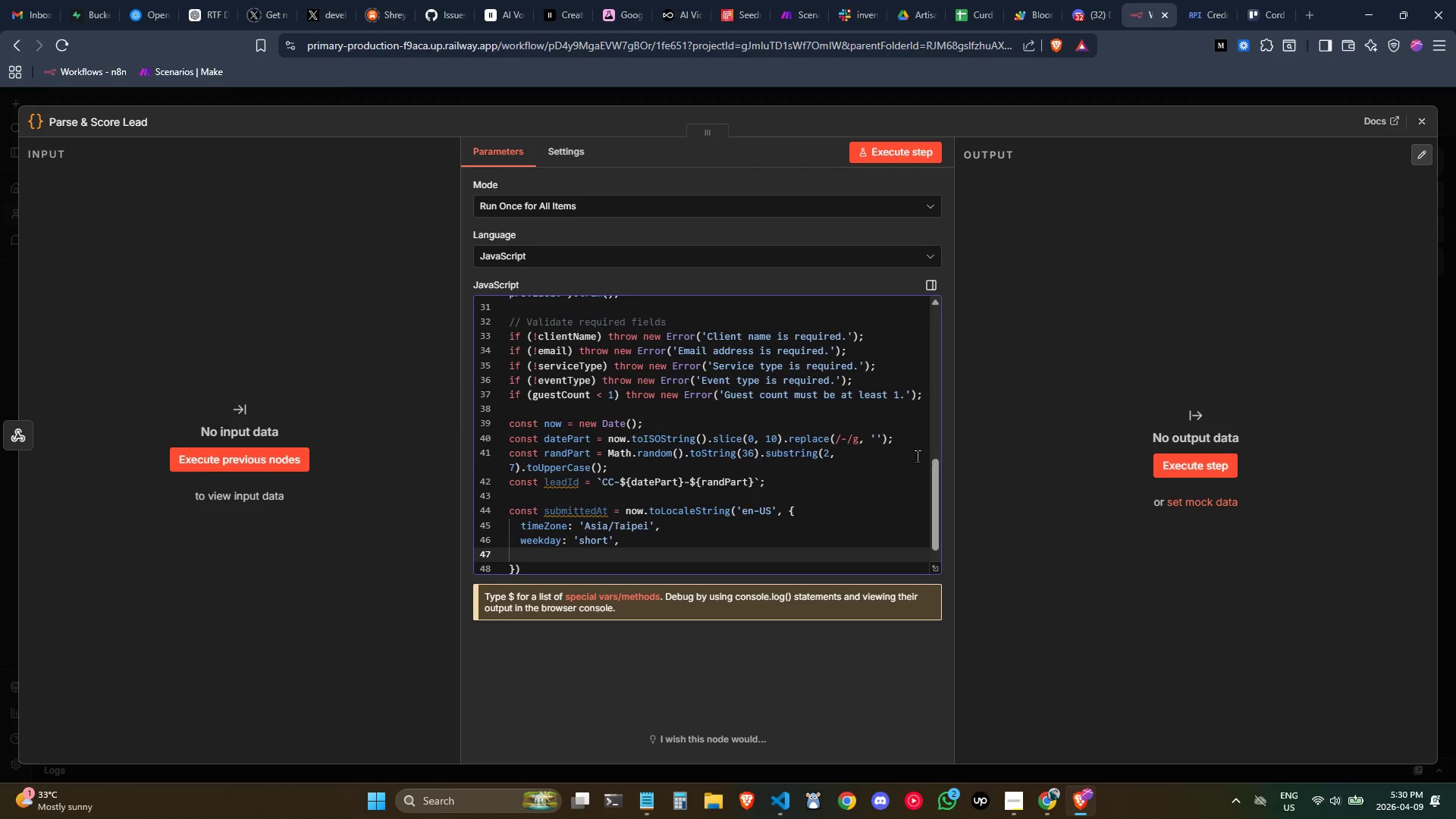 
type(month: 'short)
 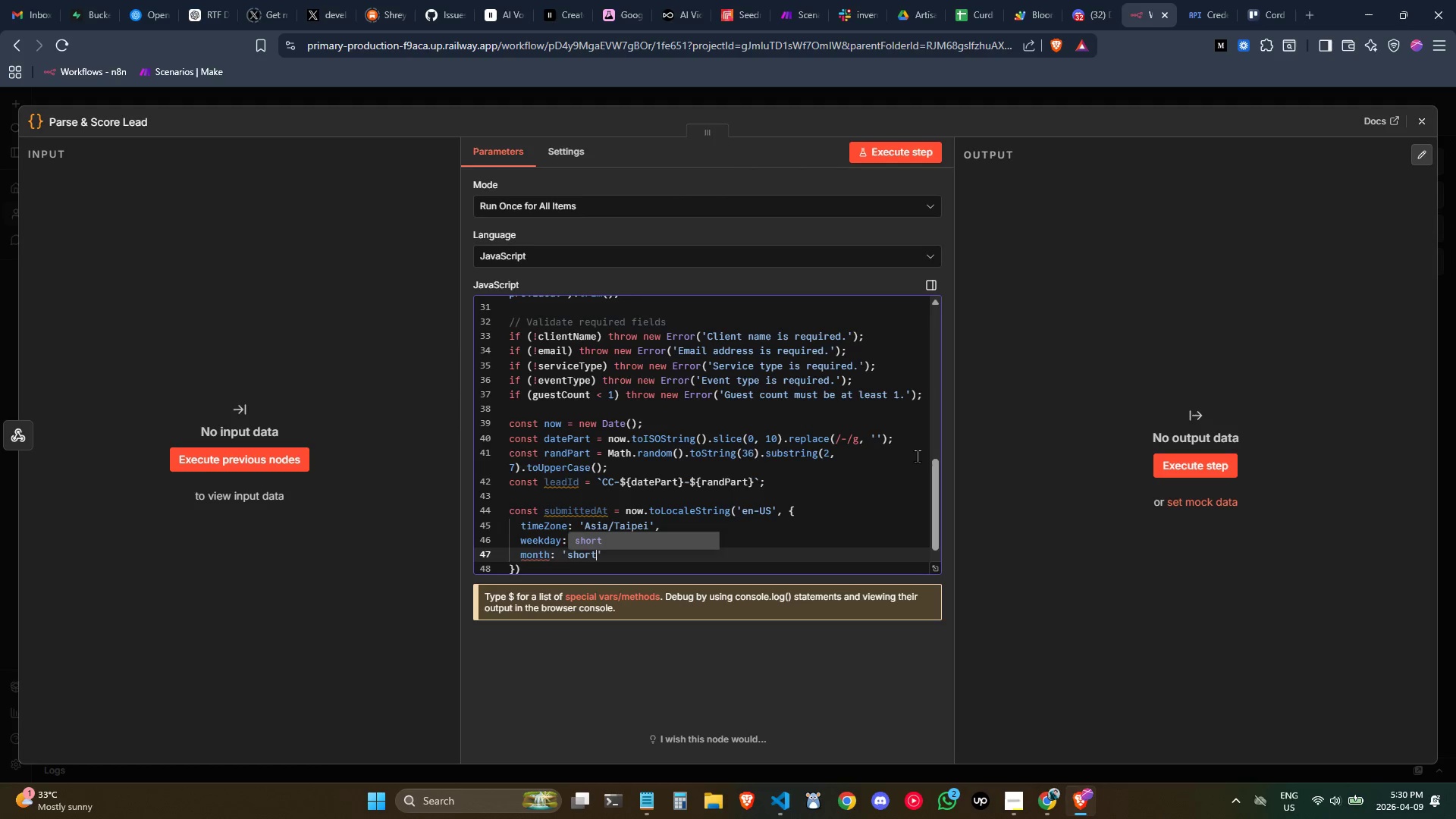 
key(ArrowRight)
 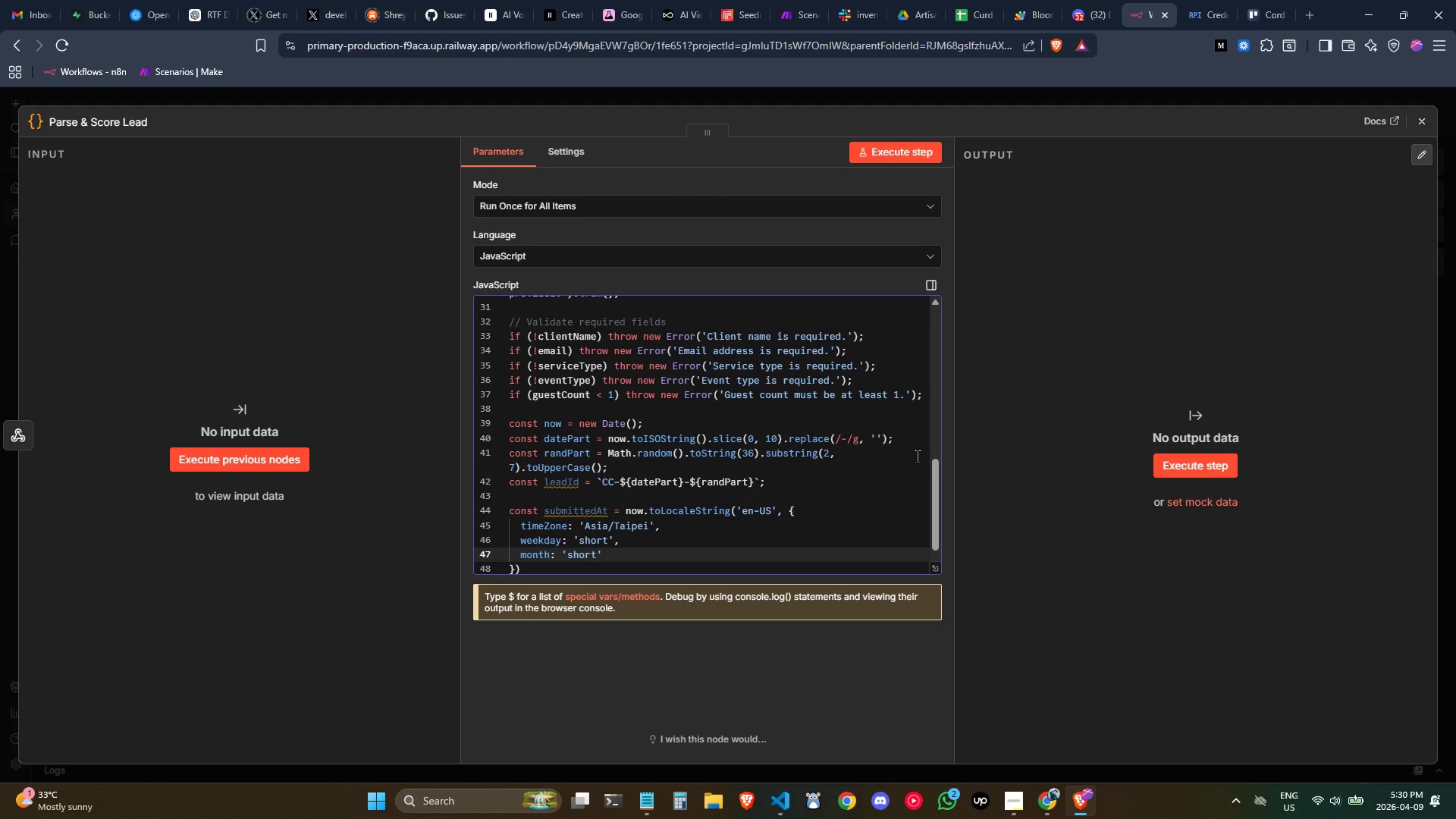 
key(Comma)
 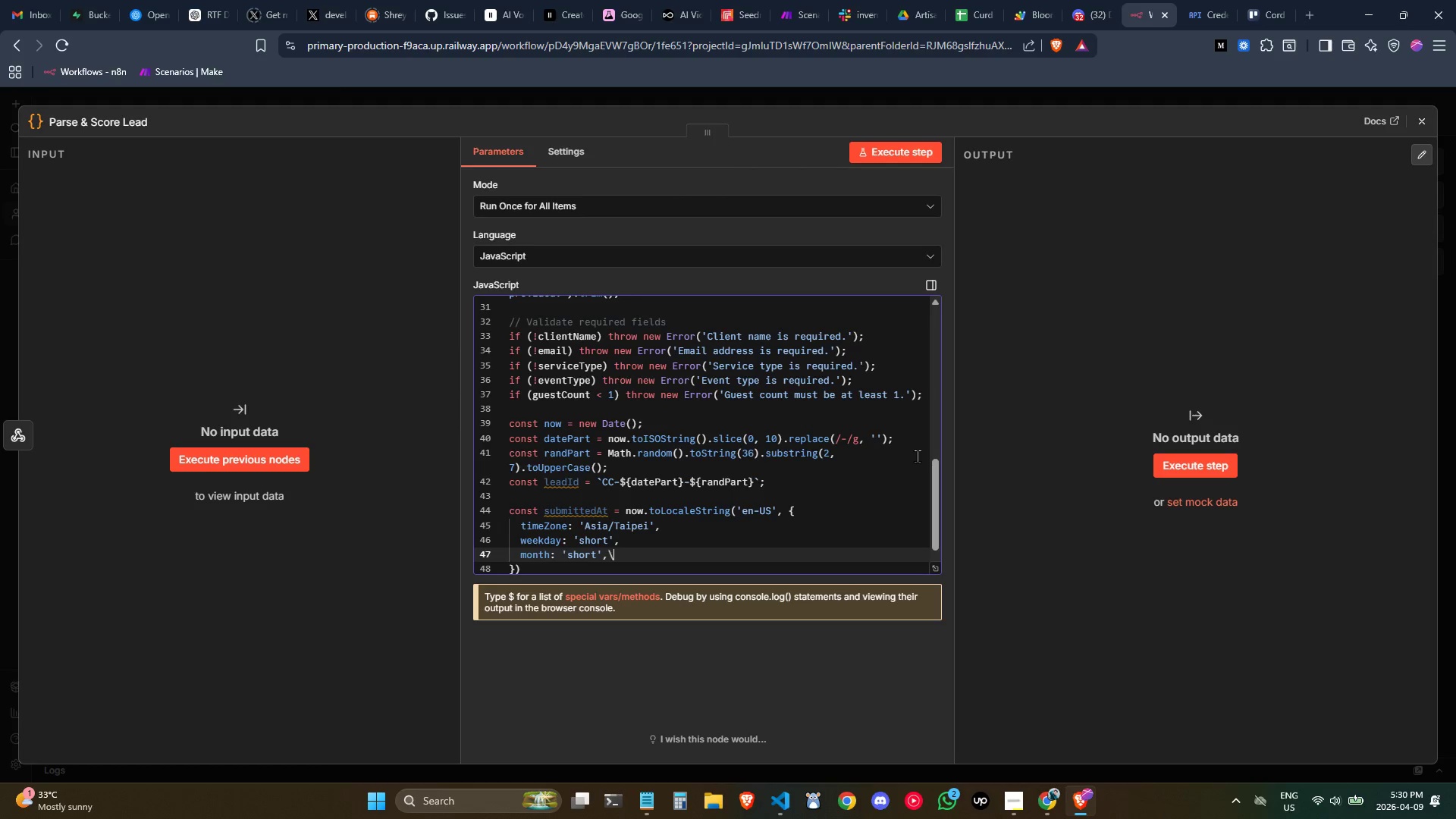 
key(Backslash)
 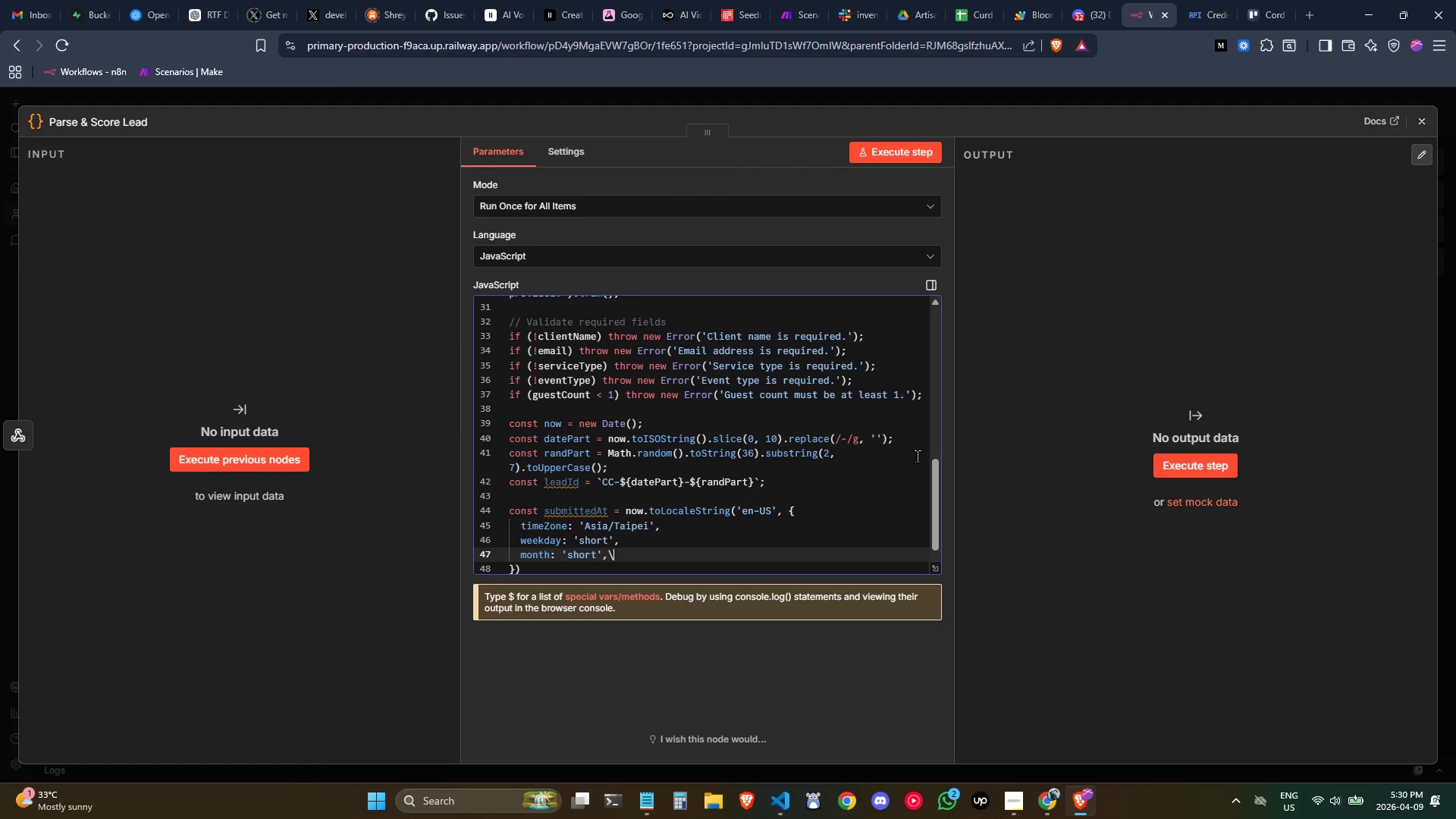 
key(Backspace)
 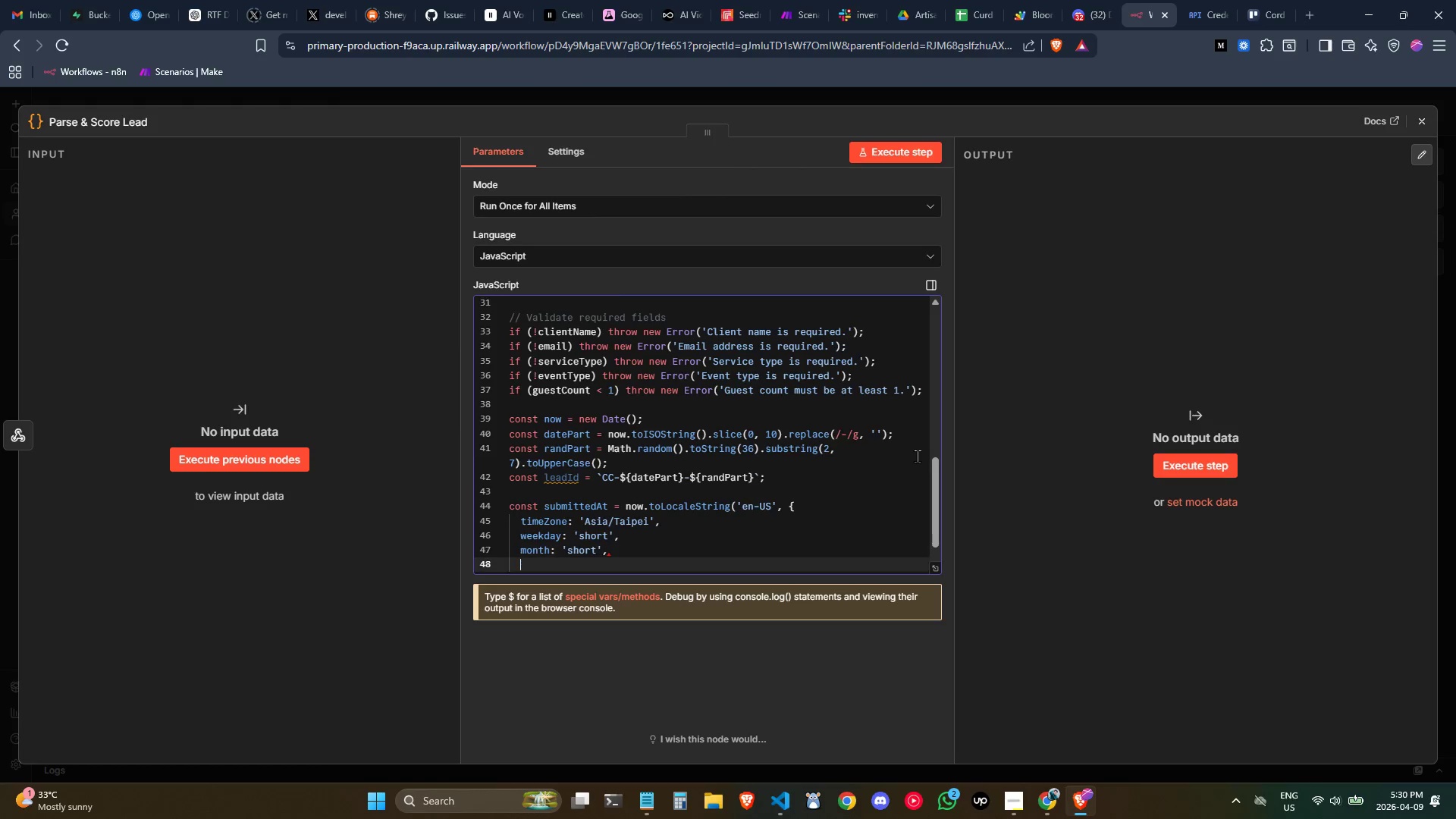 
key(Enter)
 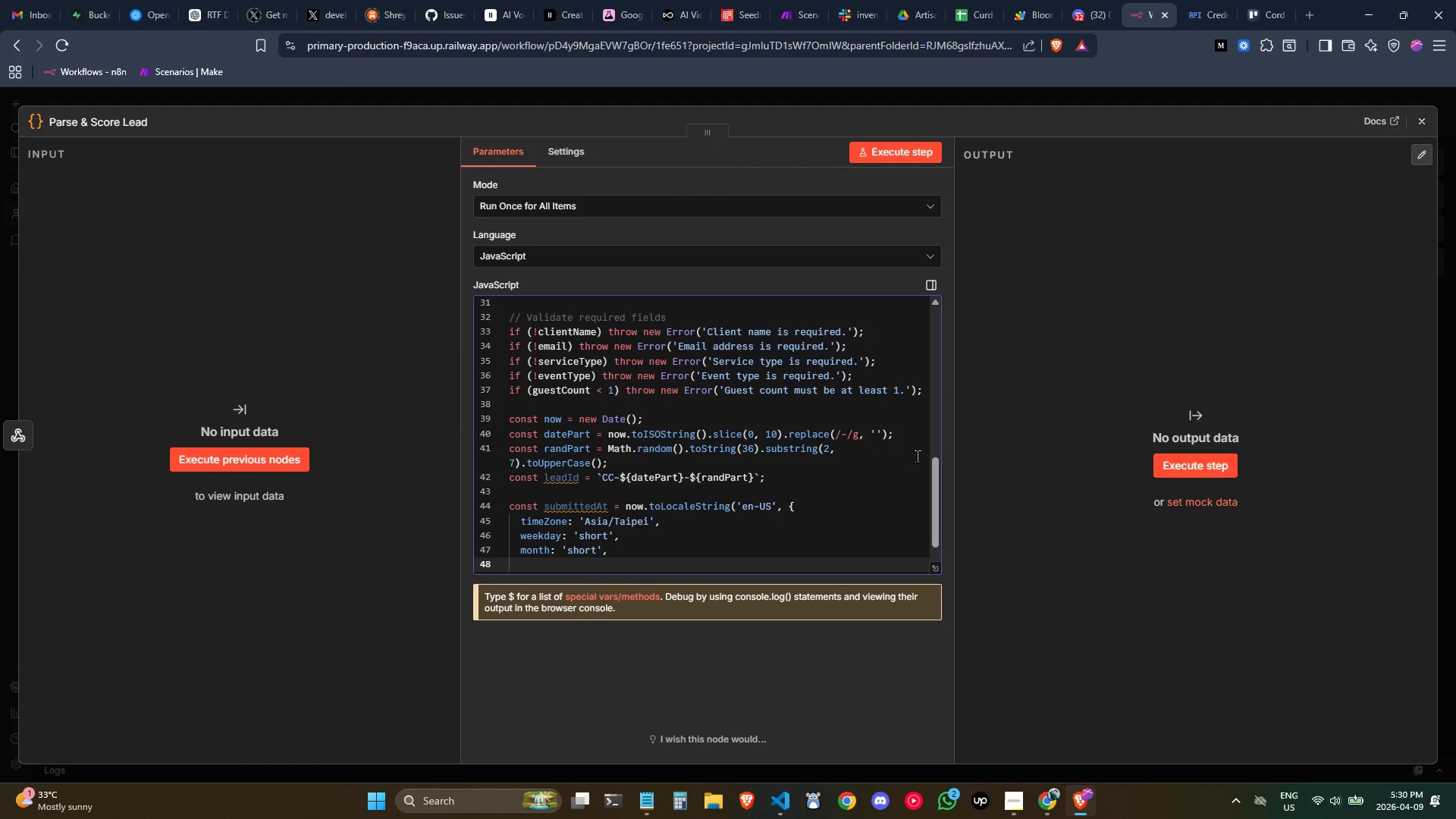 
type(day: 'numeri)
 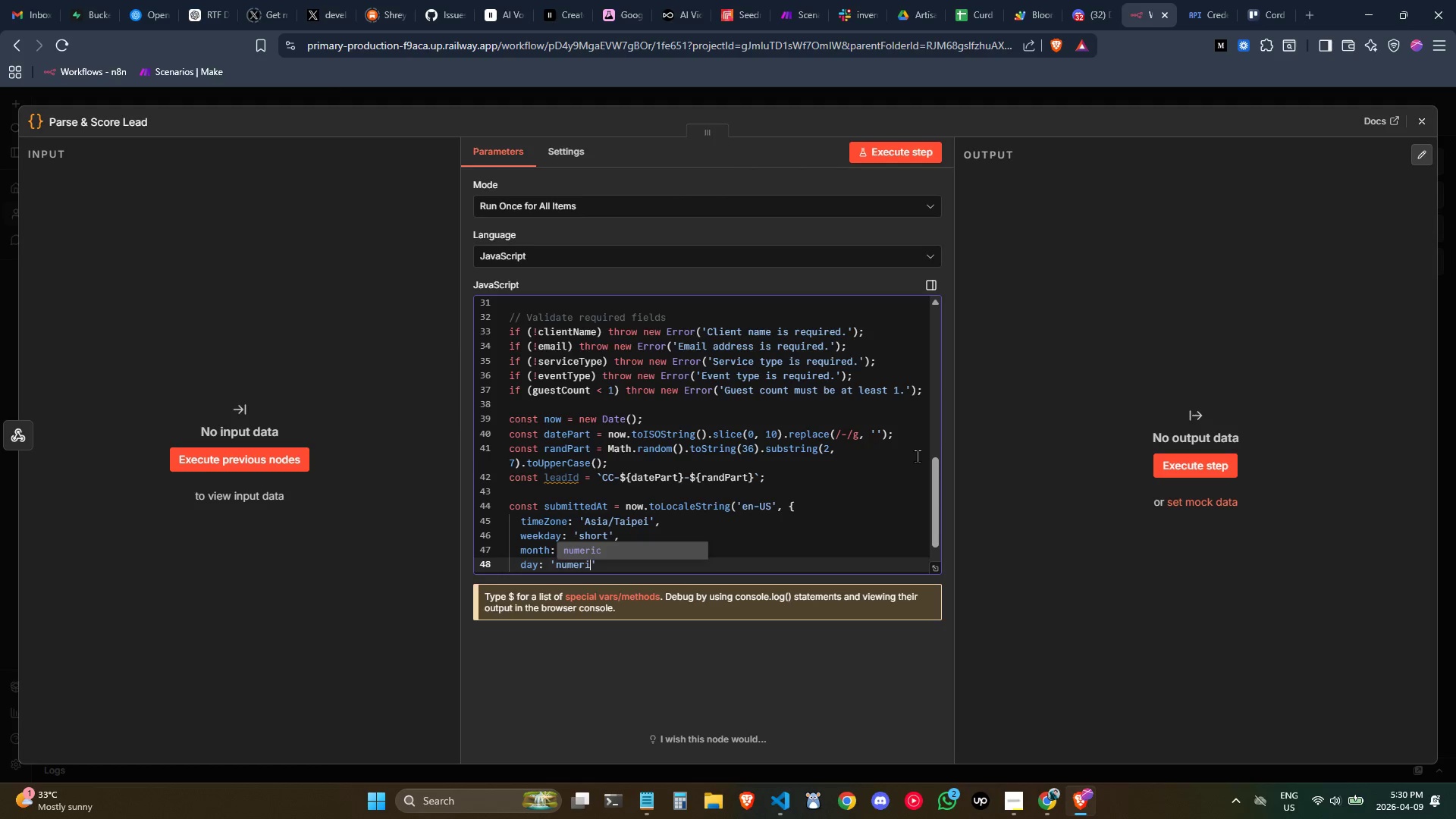 
key(Enter)
 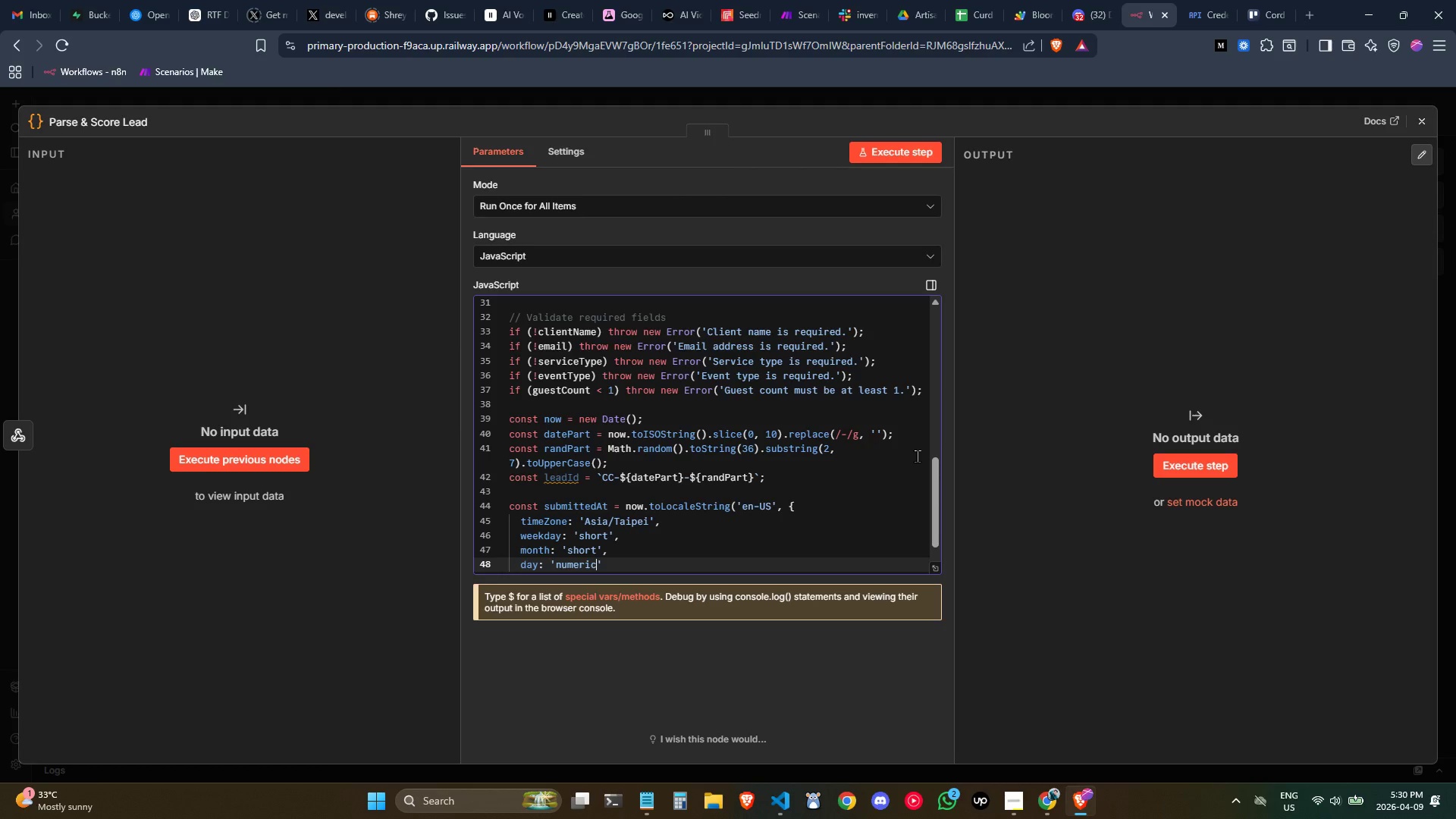 
key(ArrowRight)
 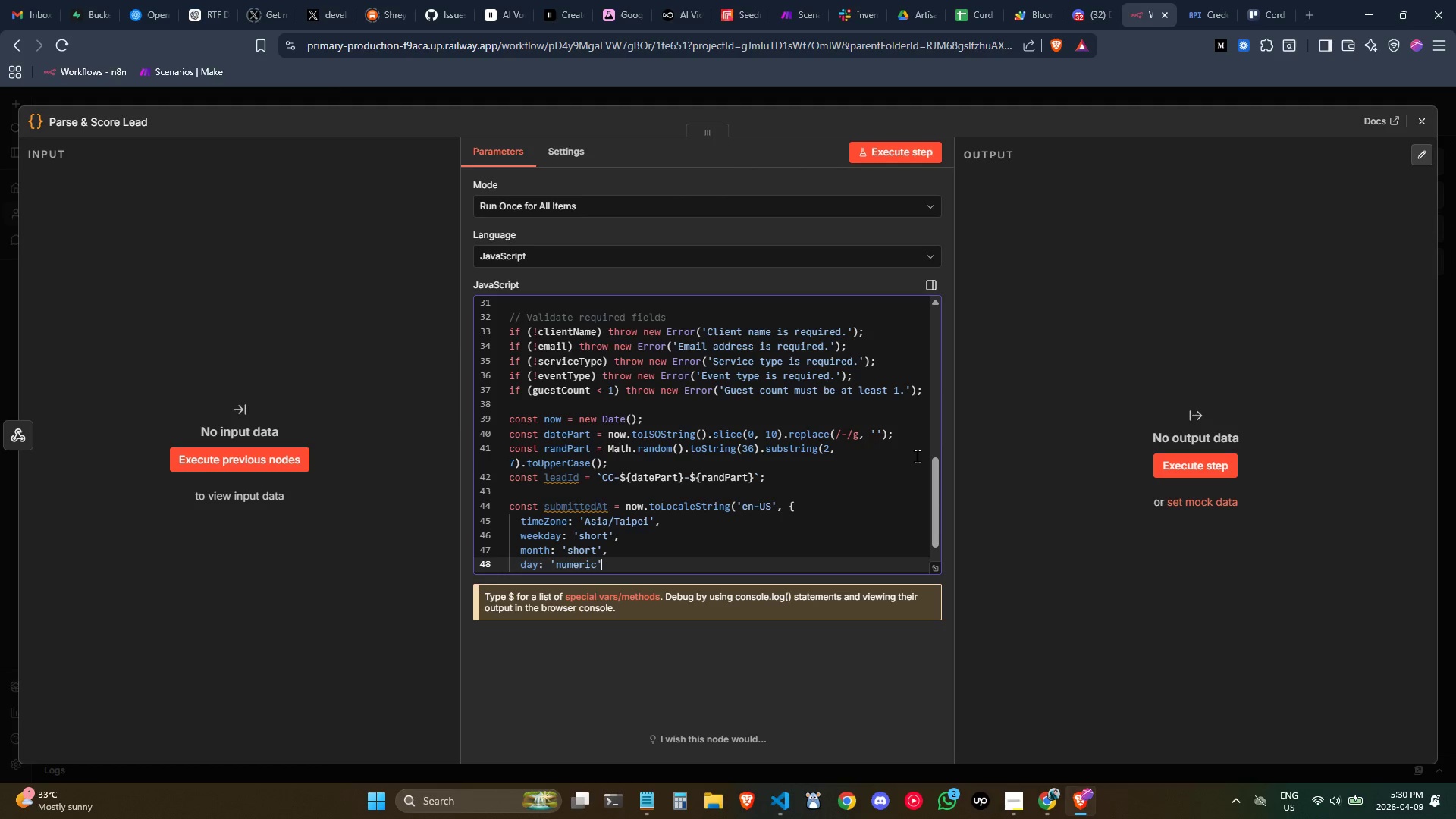 
key(Comma)
 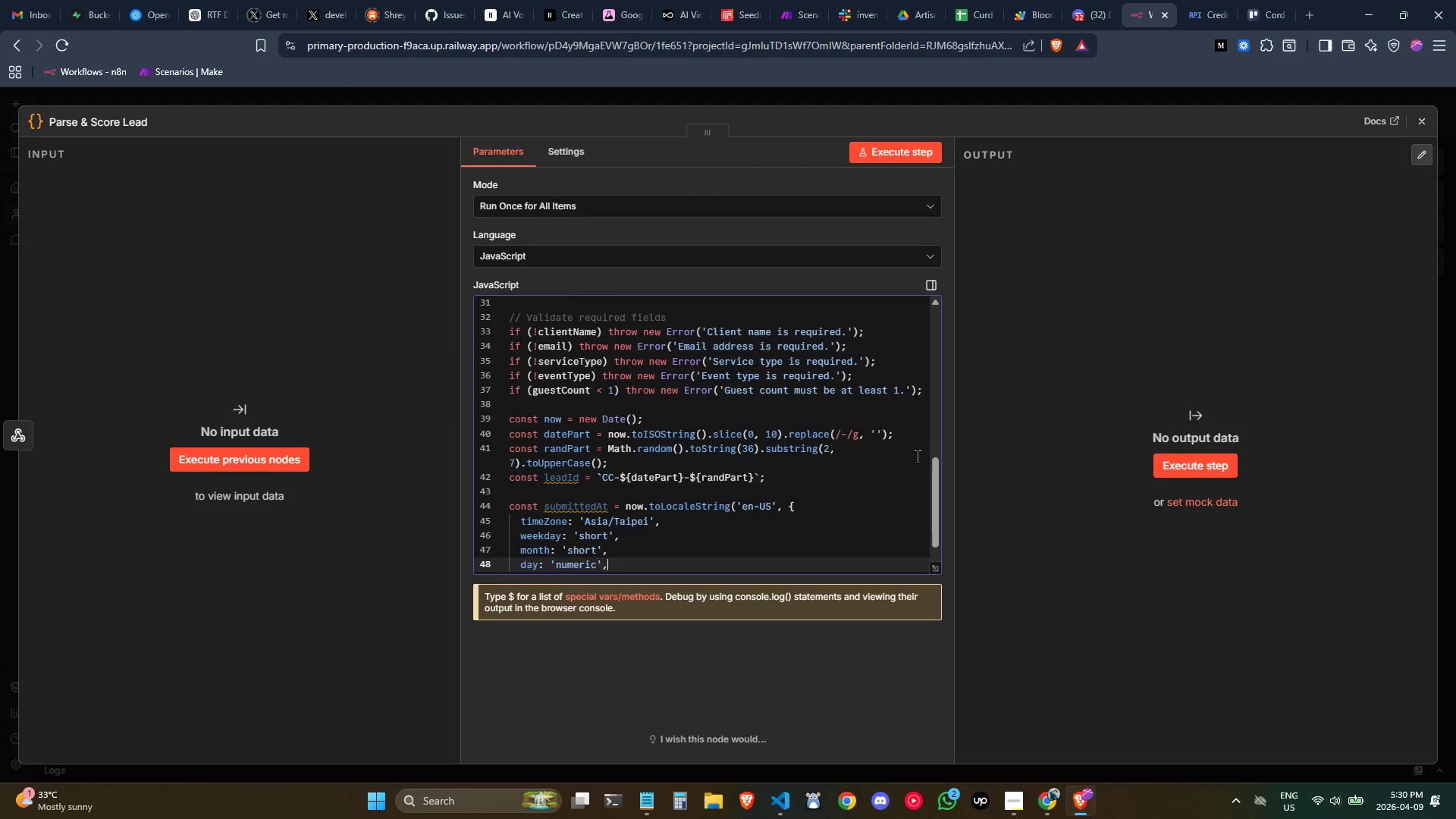 
key(Enter)
 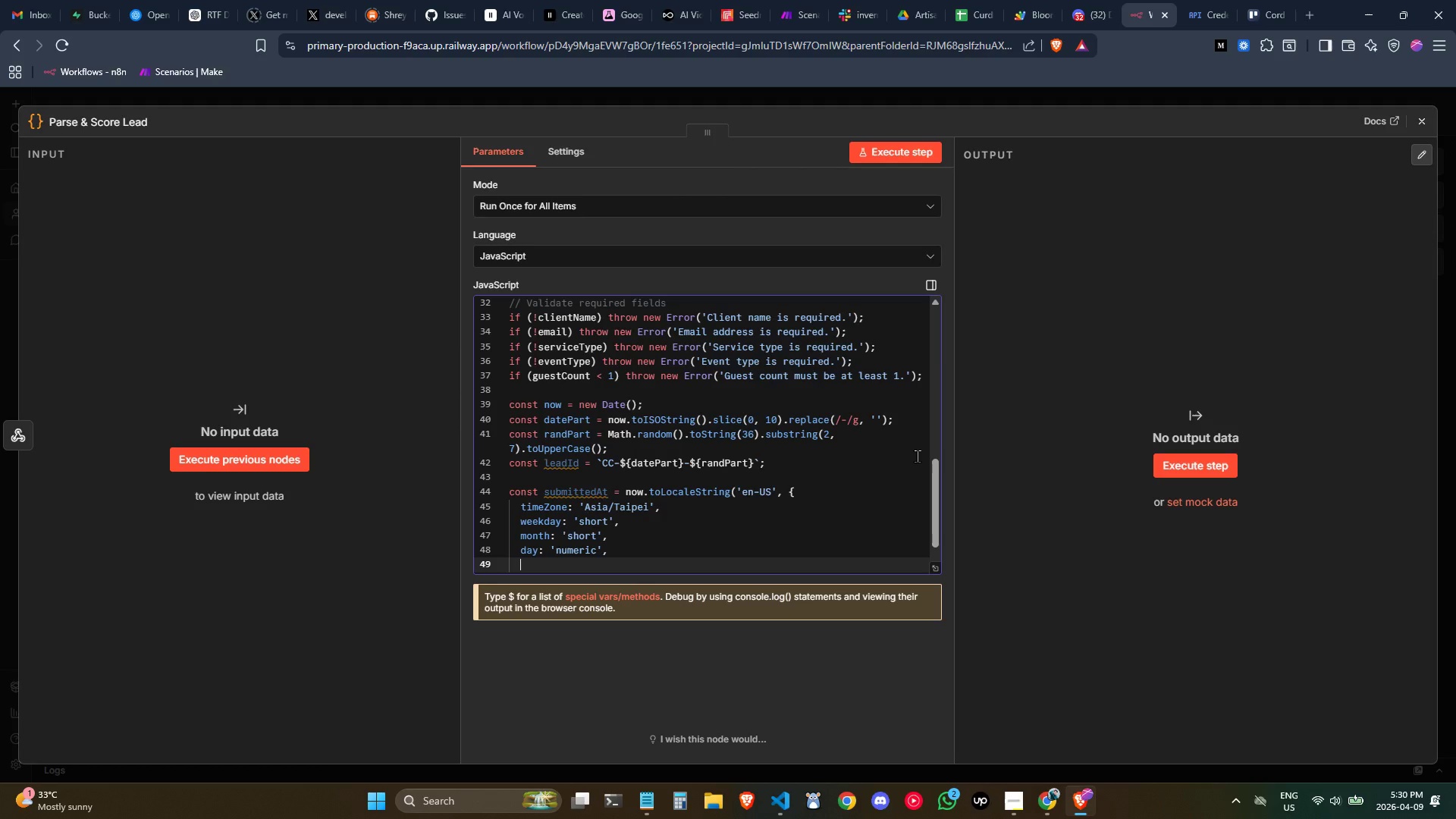 
type(year: 'nuer)
key(Backspace)
key(Backspace)
type(mer)
 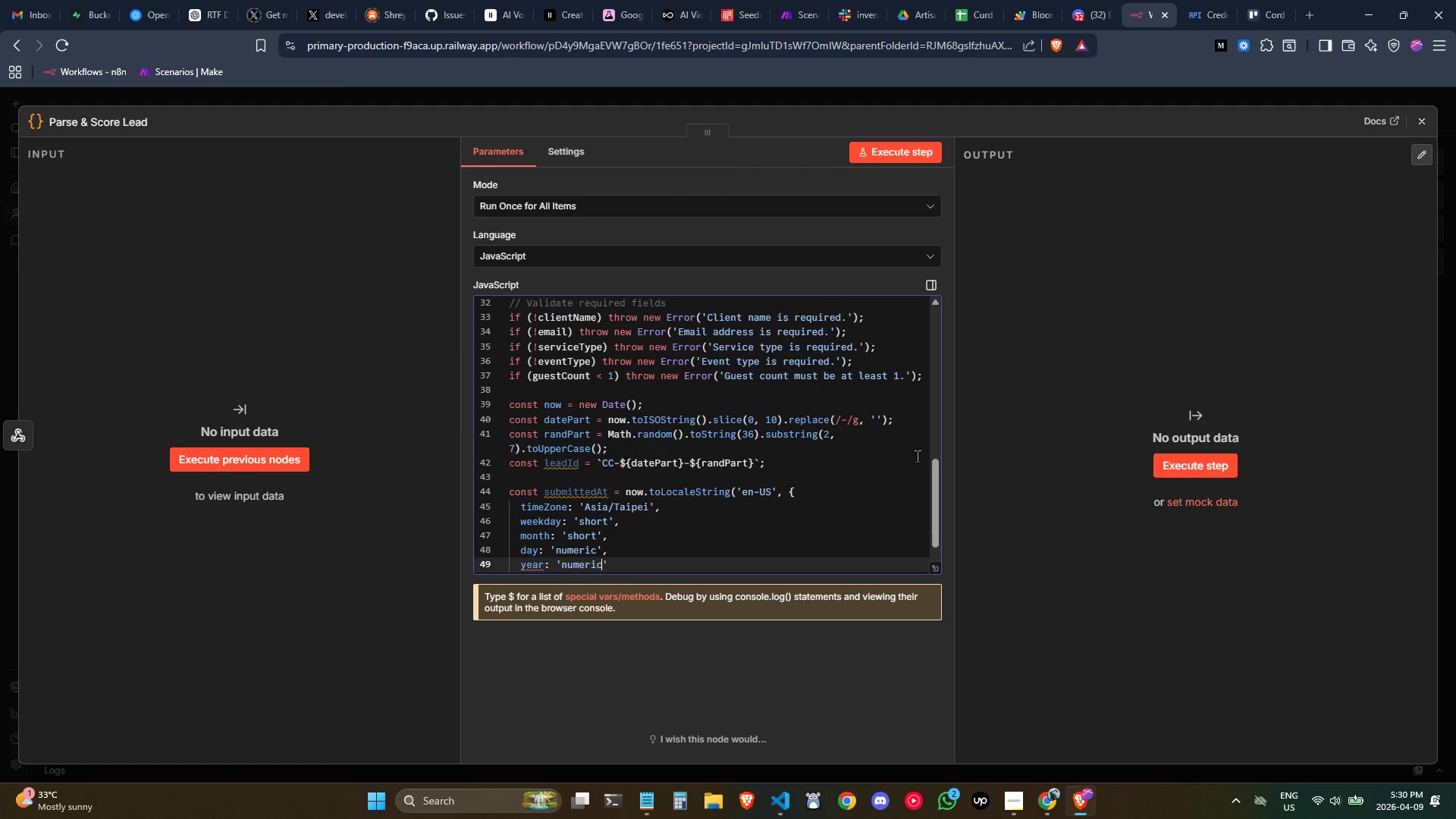 
 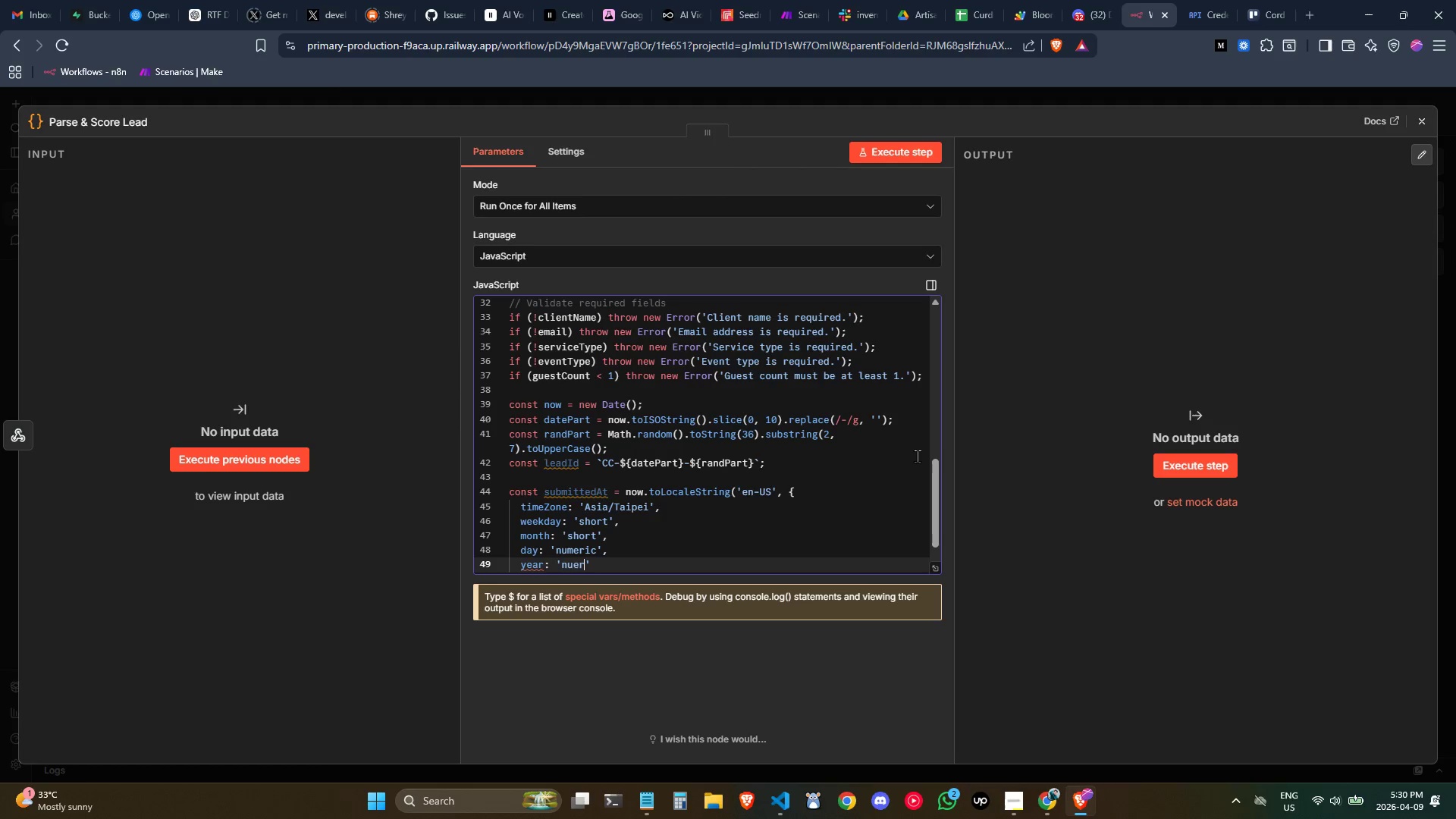 
key(Enter)
 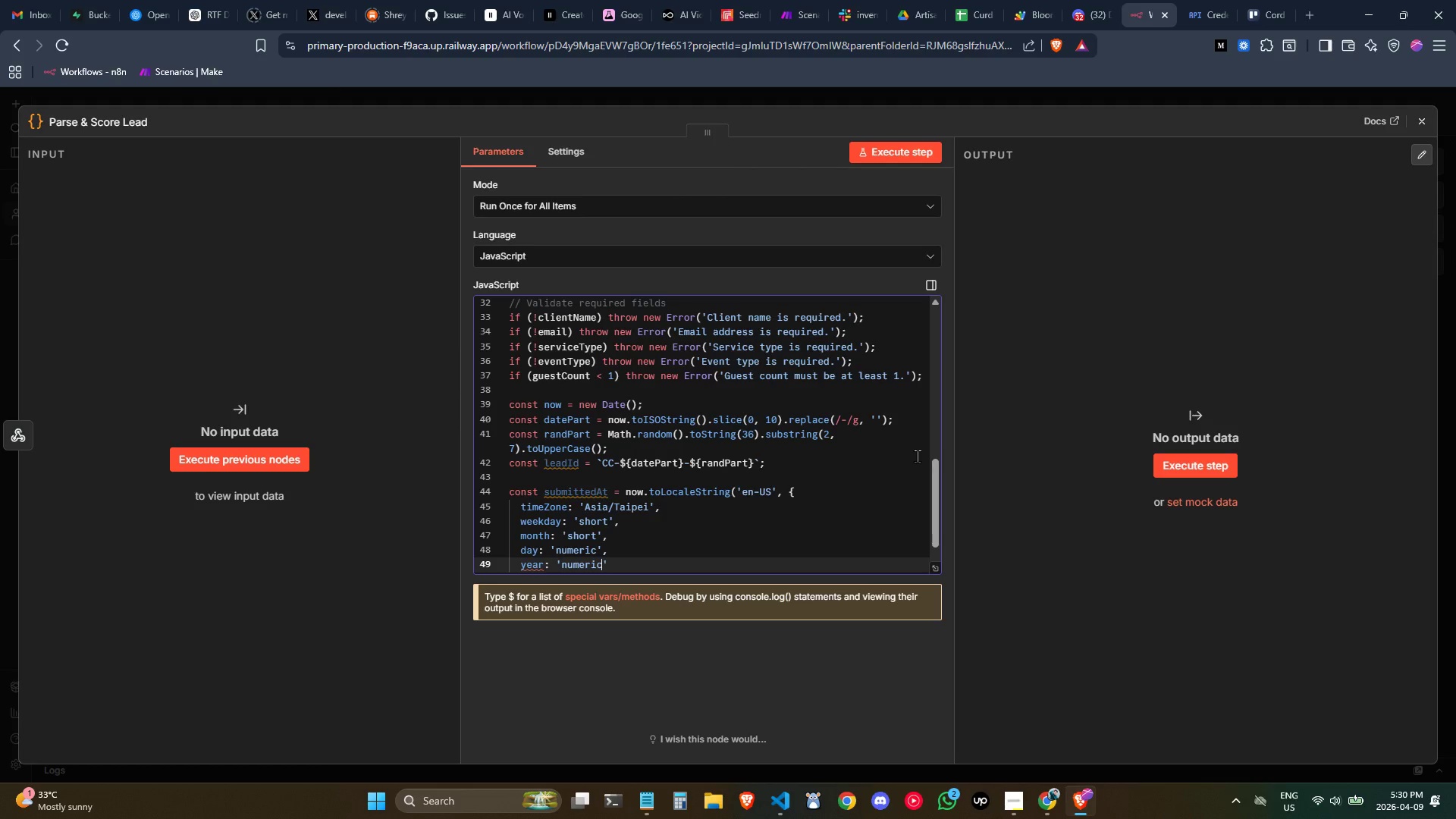 
key(ArrowRight)
 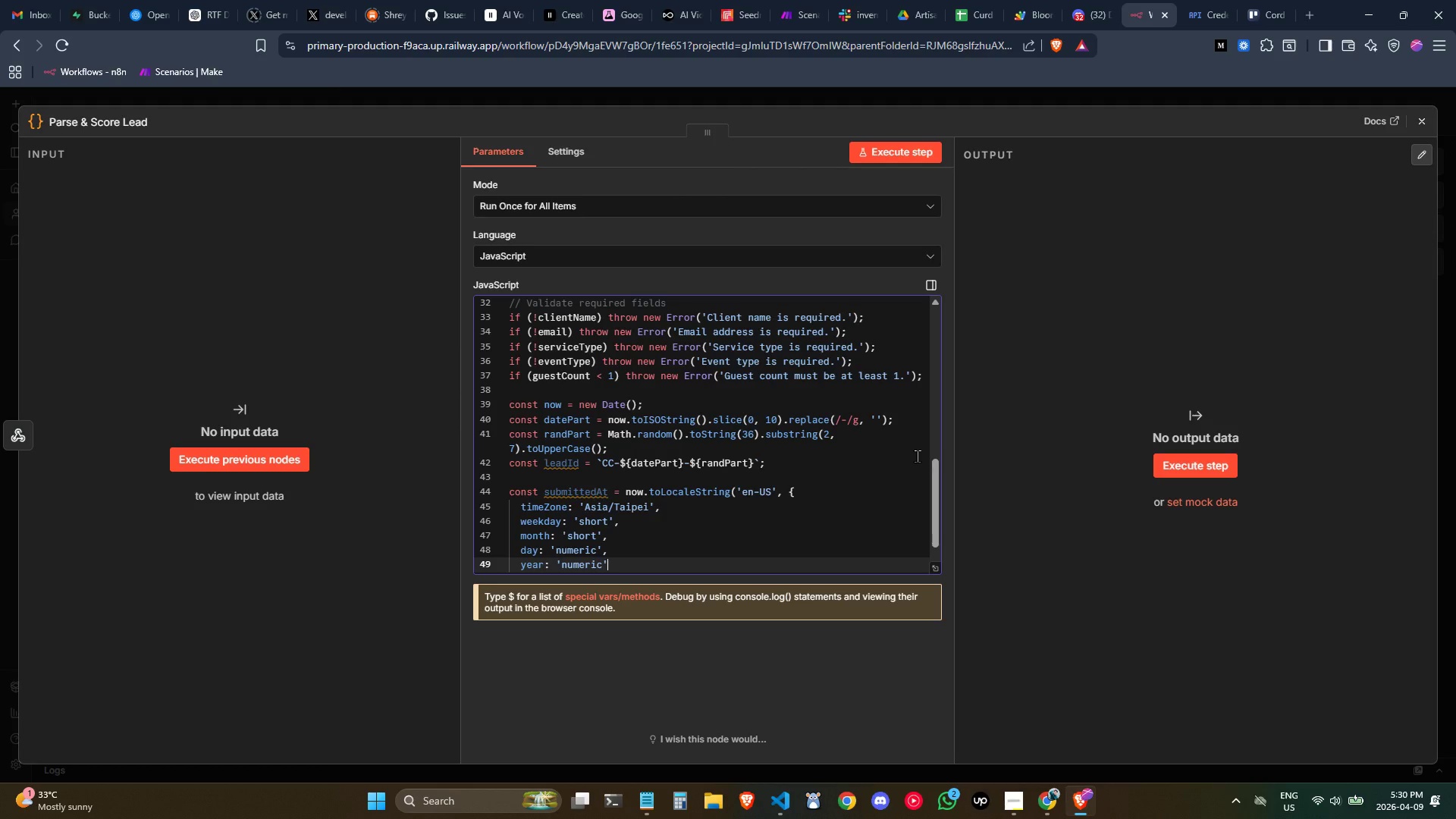 
key(Comma)
 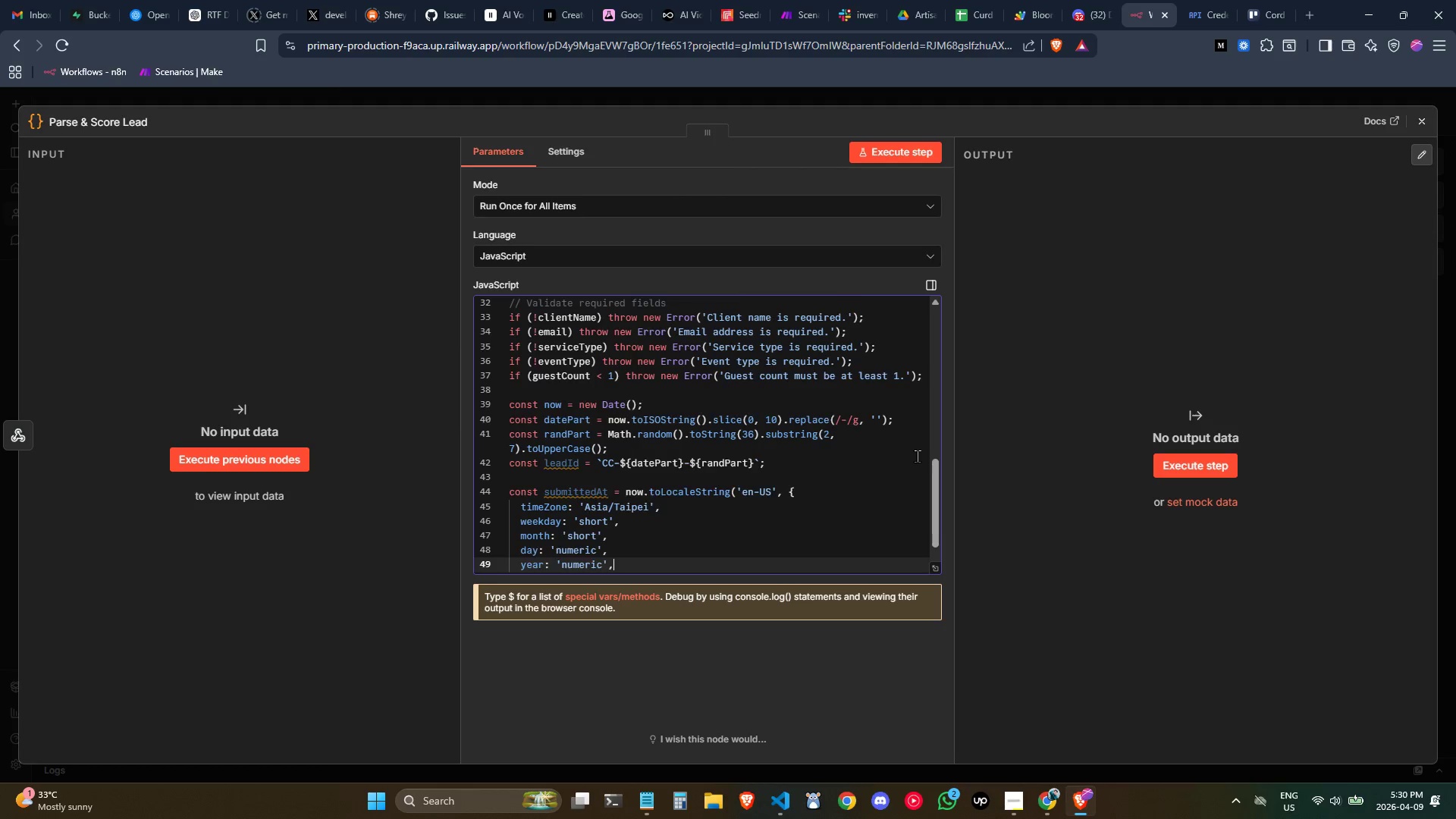 
key(Enter)
 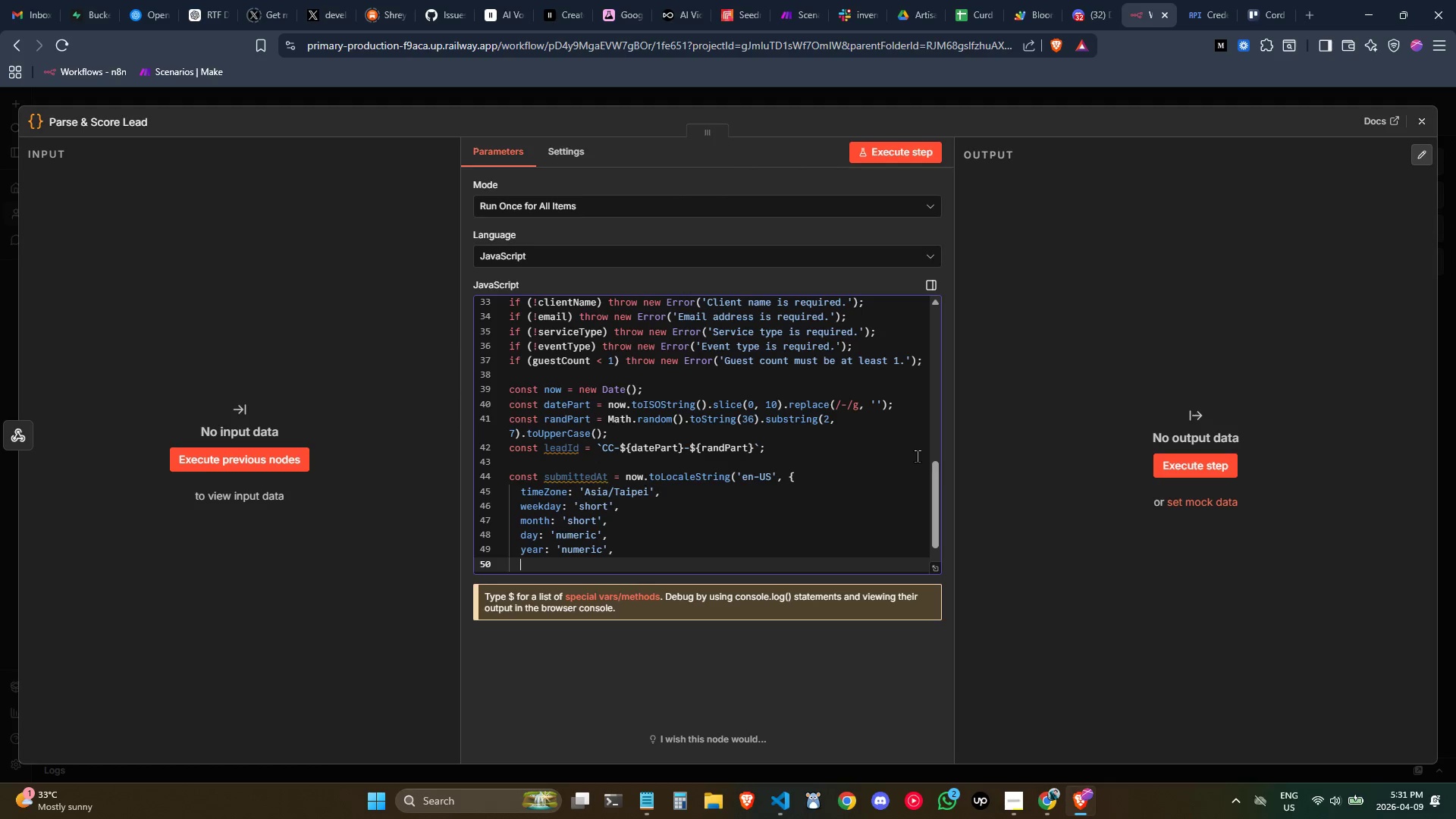 
type(hour: ')
key(Backspace)
type('numer)
 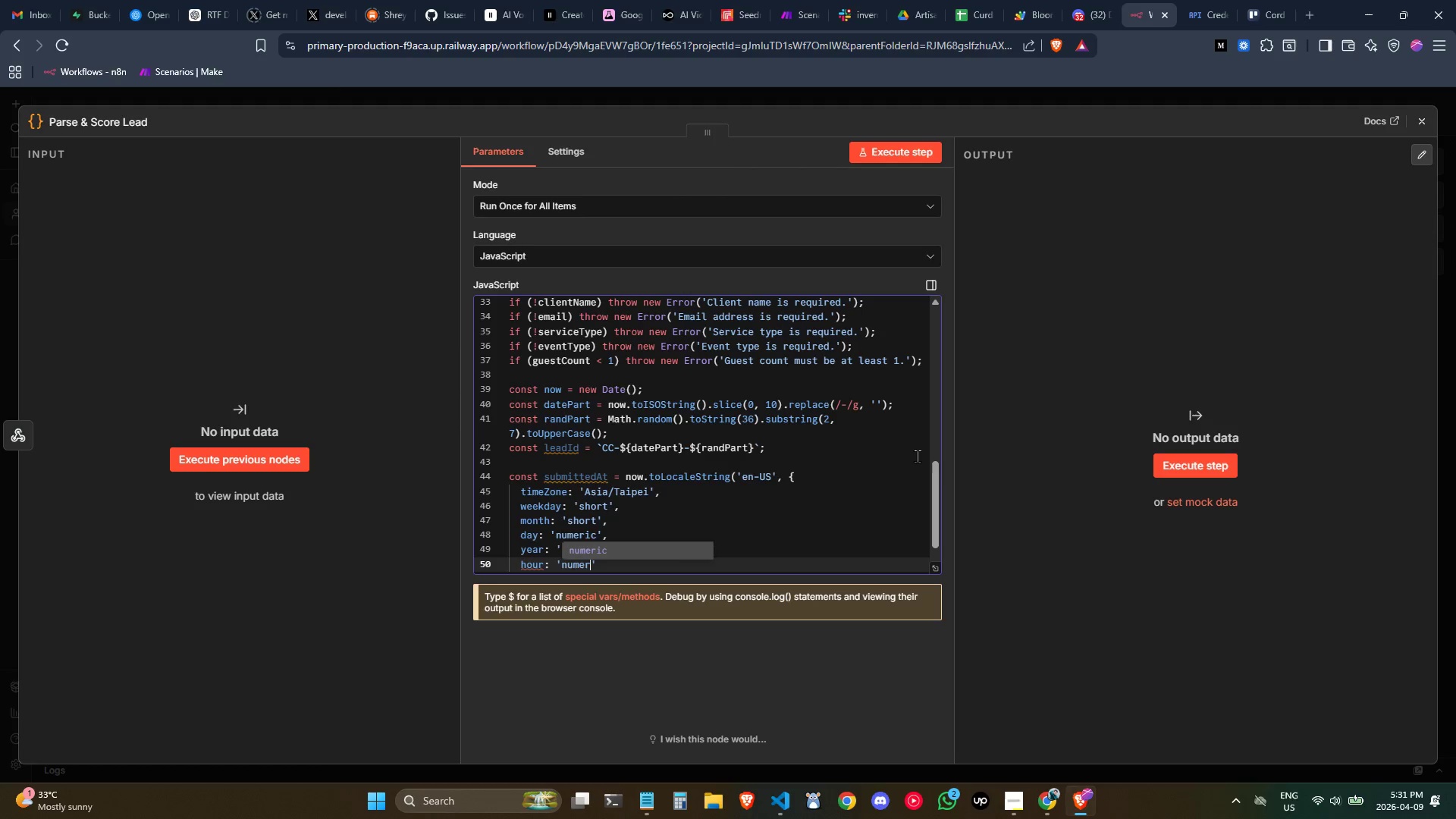 
key(Enter)
 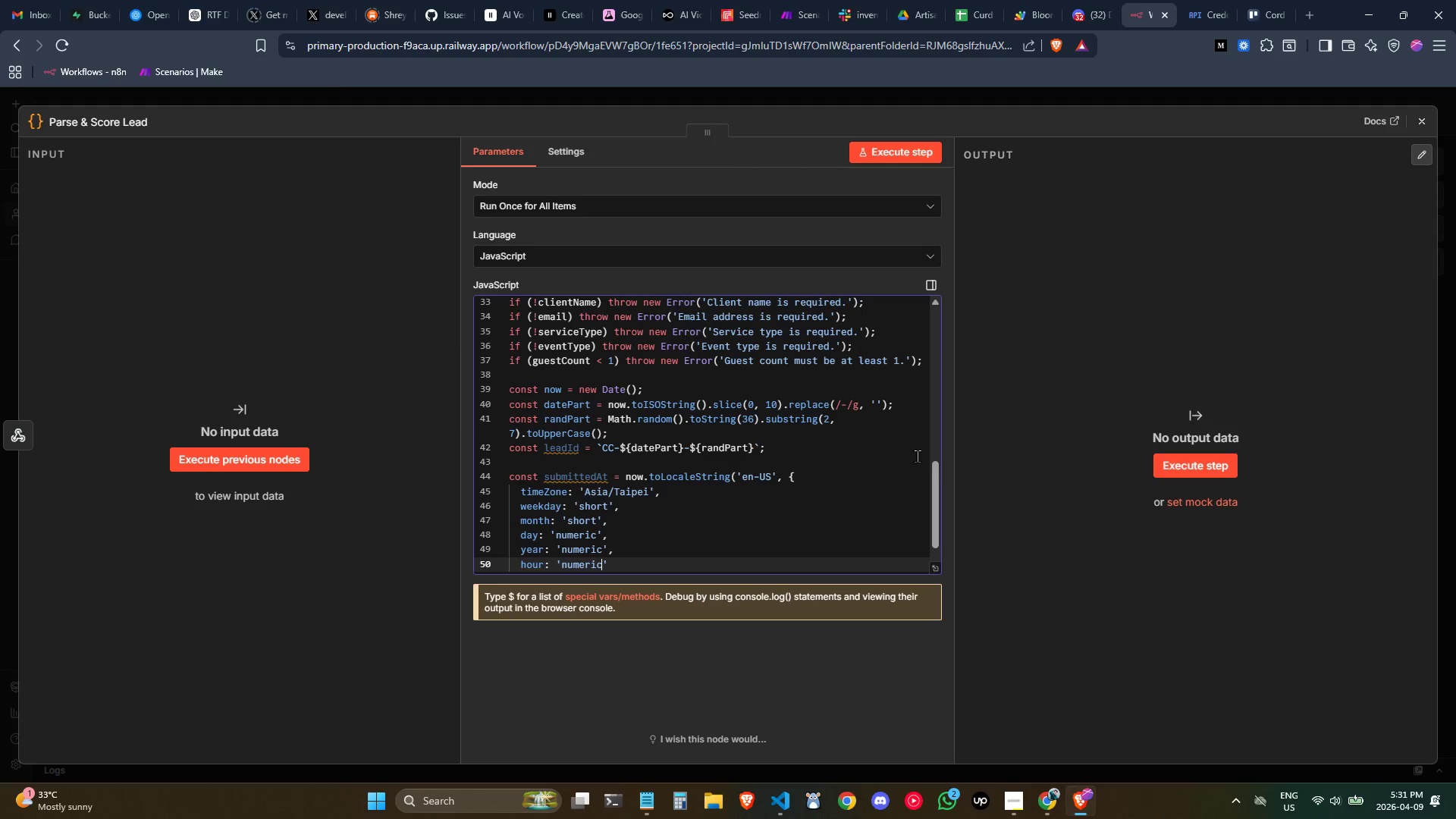 
key(ArrowRight)
 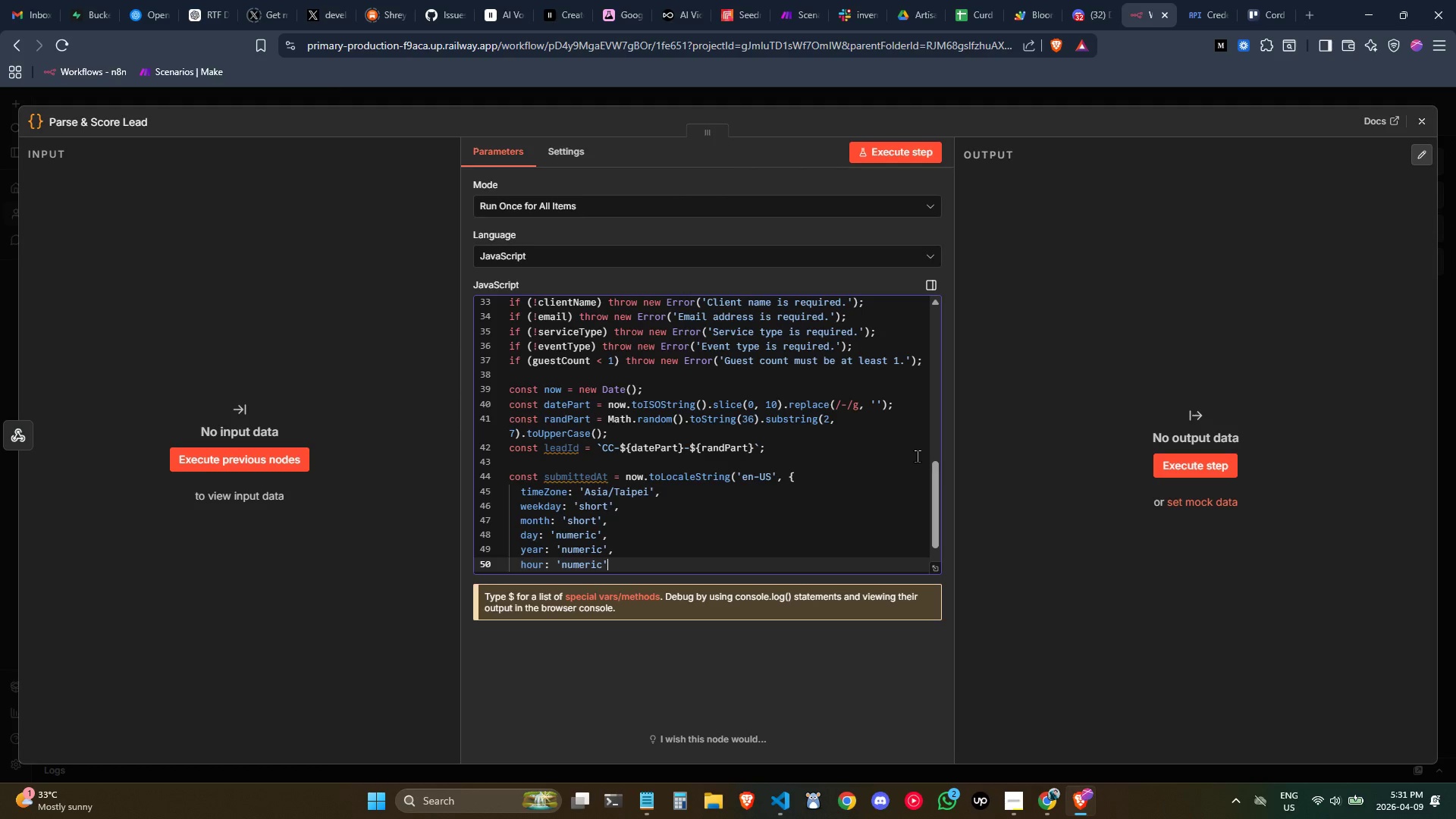 
key(Comma)
 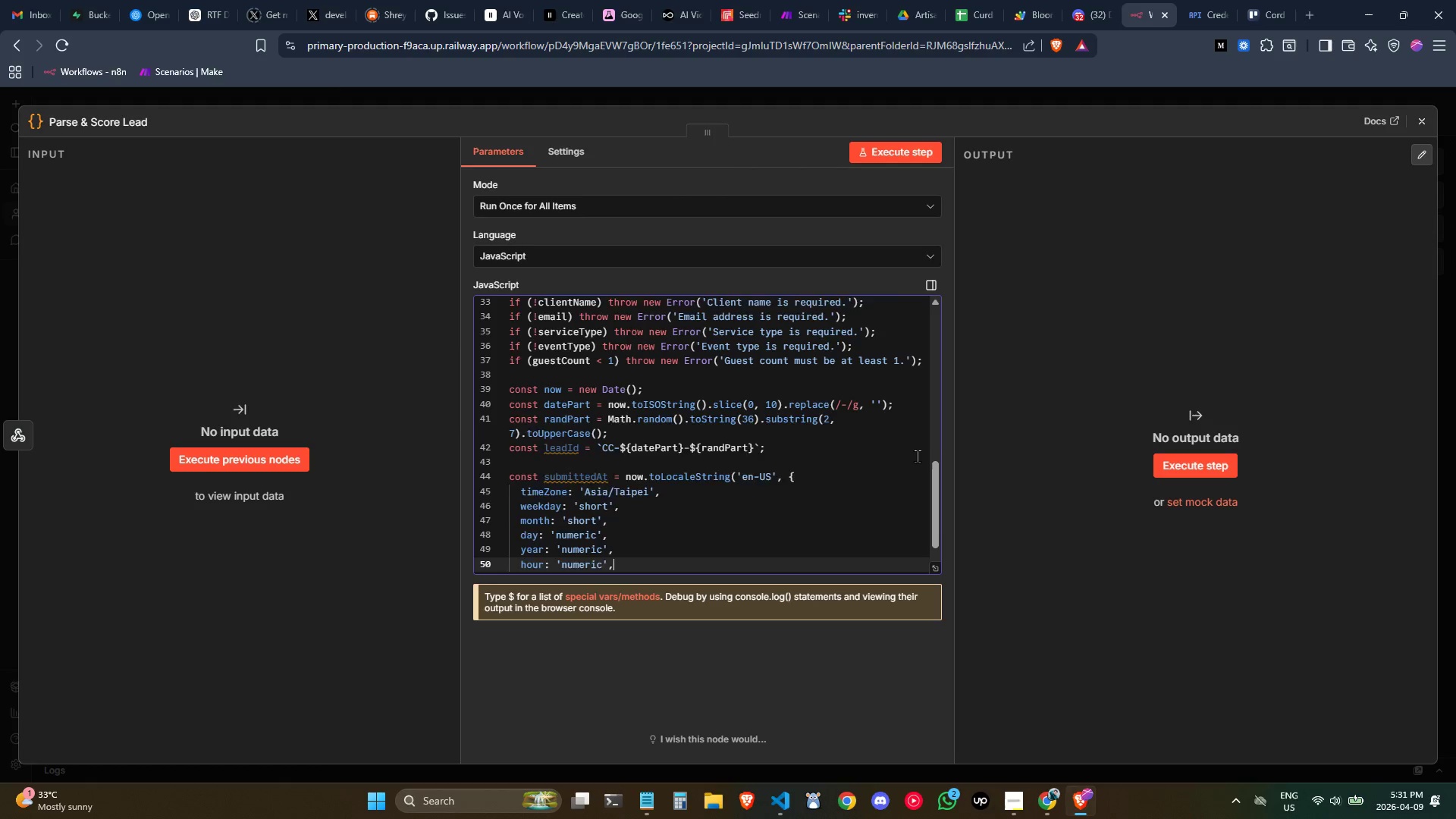 
key(Enter)
 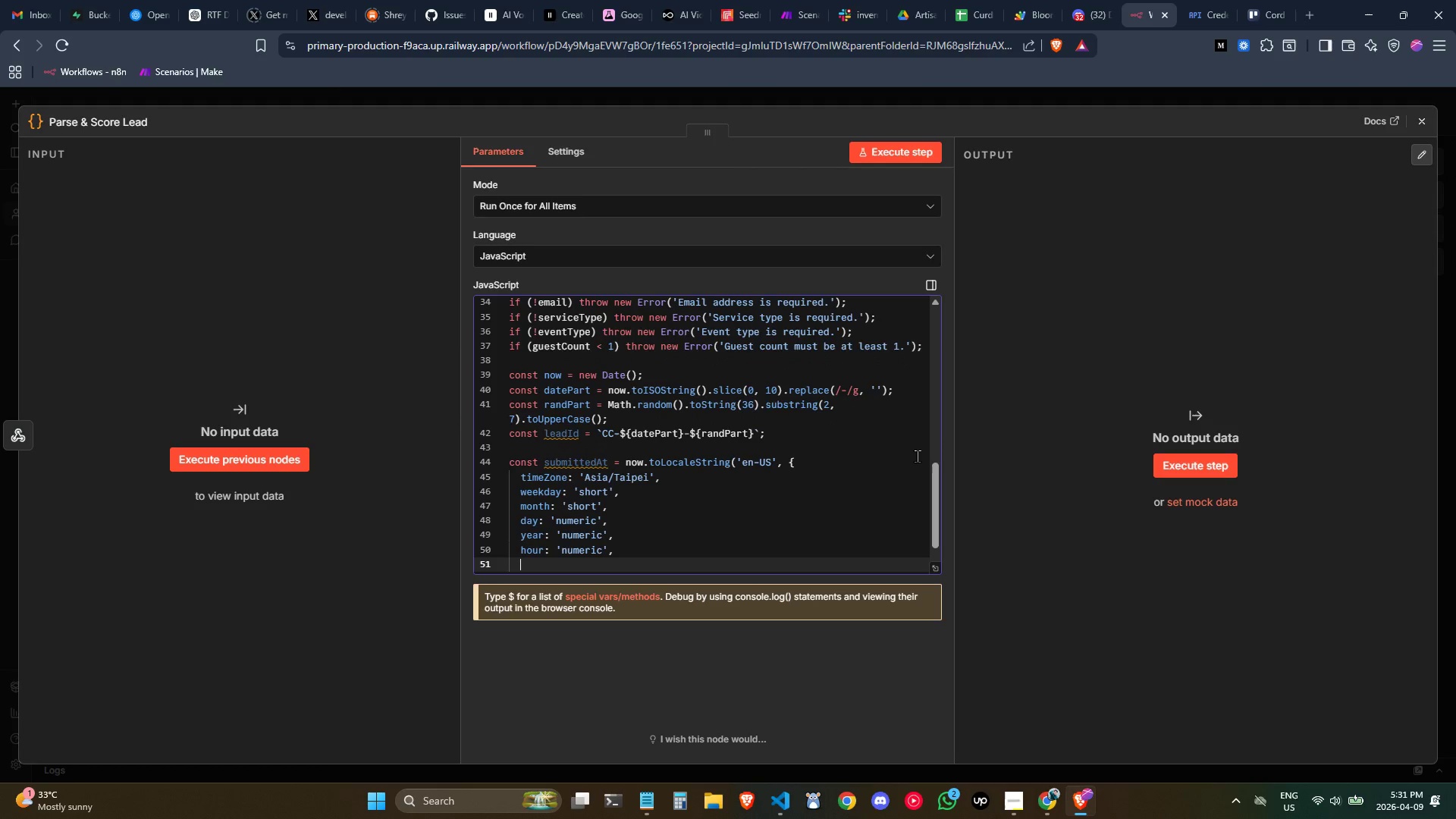 
type(minutes)
key(Backspace)
type(: '2)
 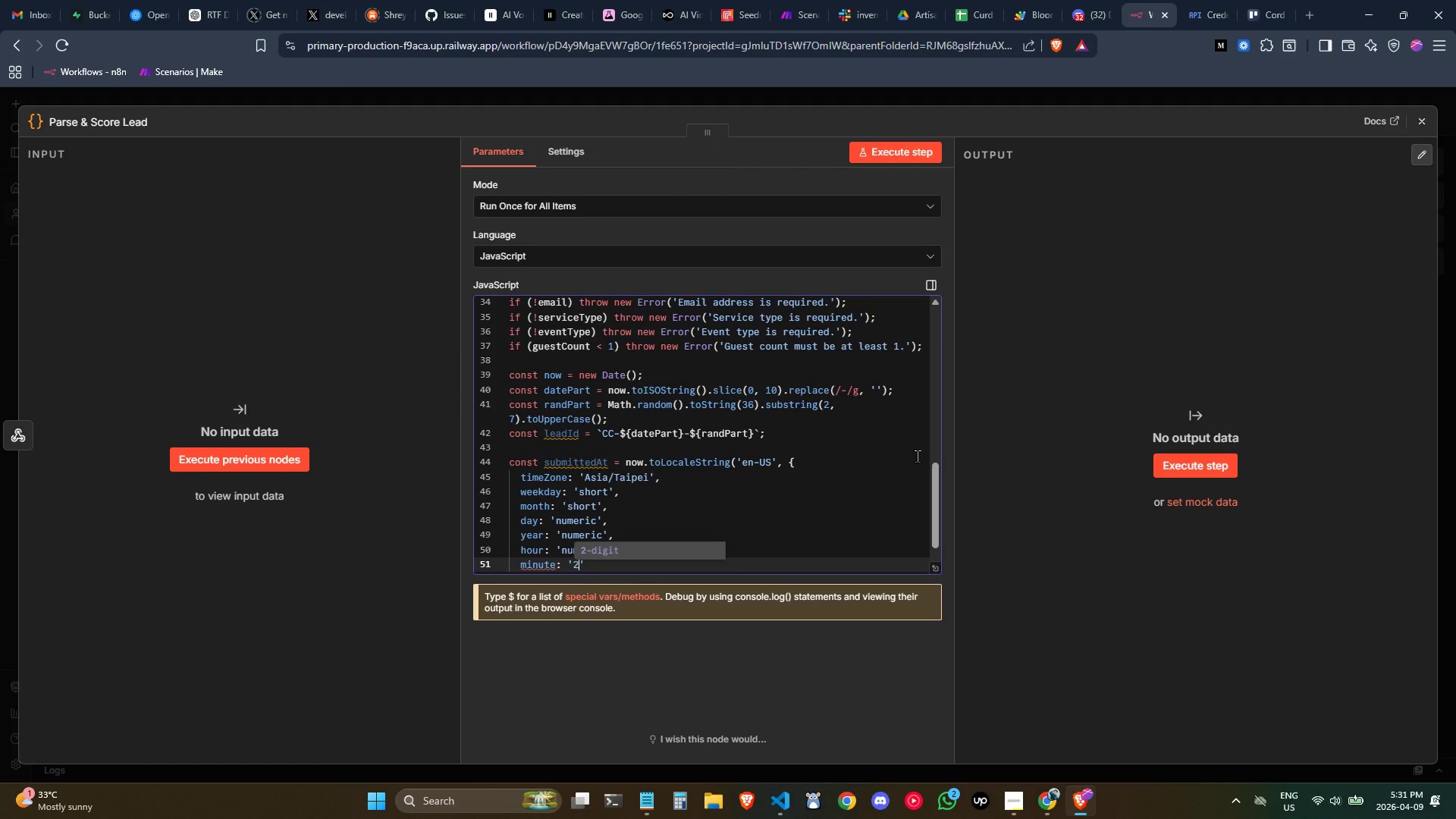 
key(Enter)
 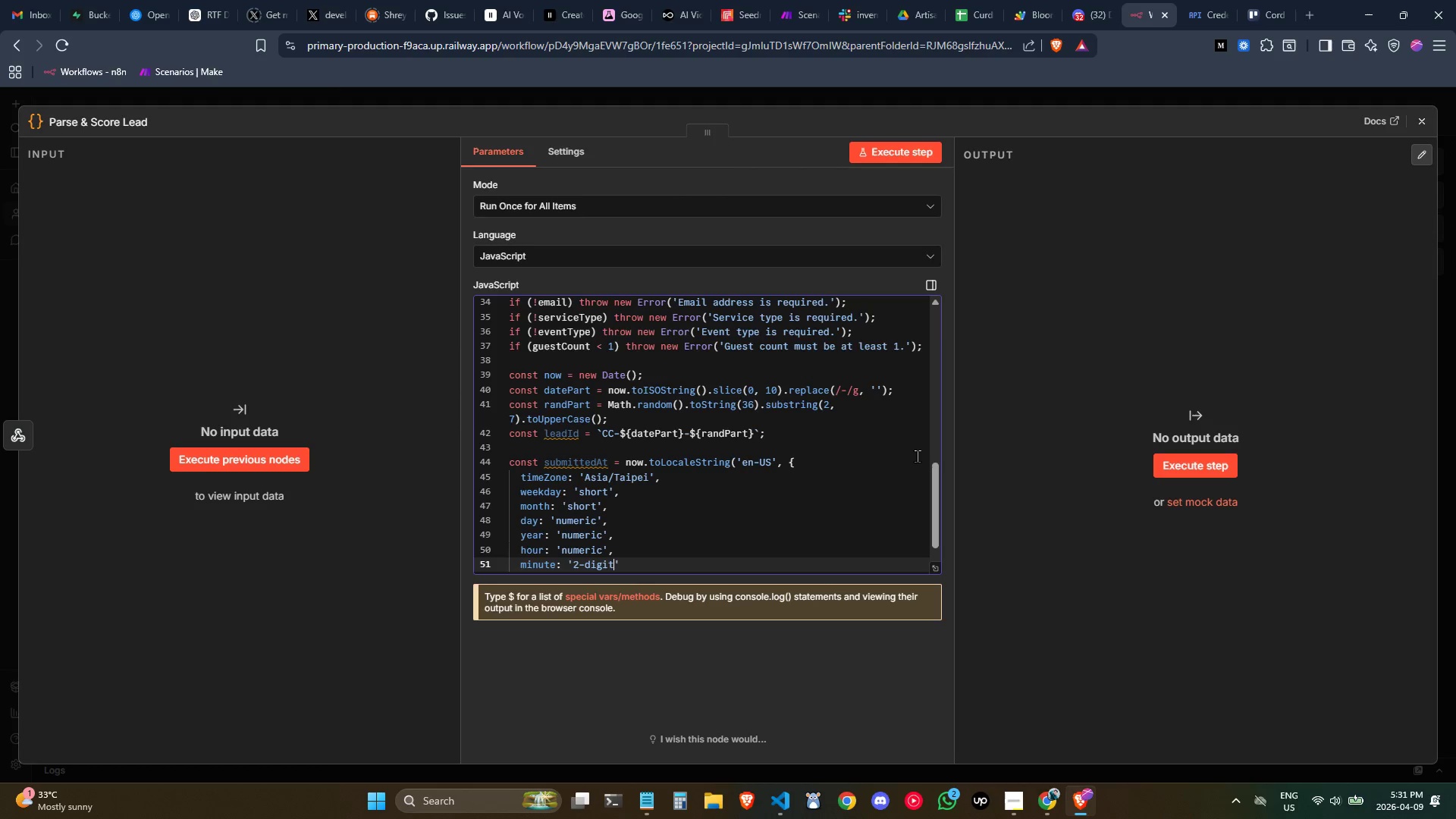 
key(ArrowRight)
 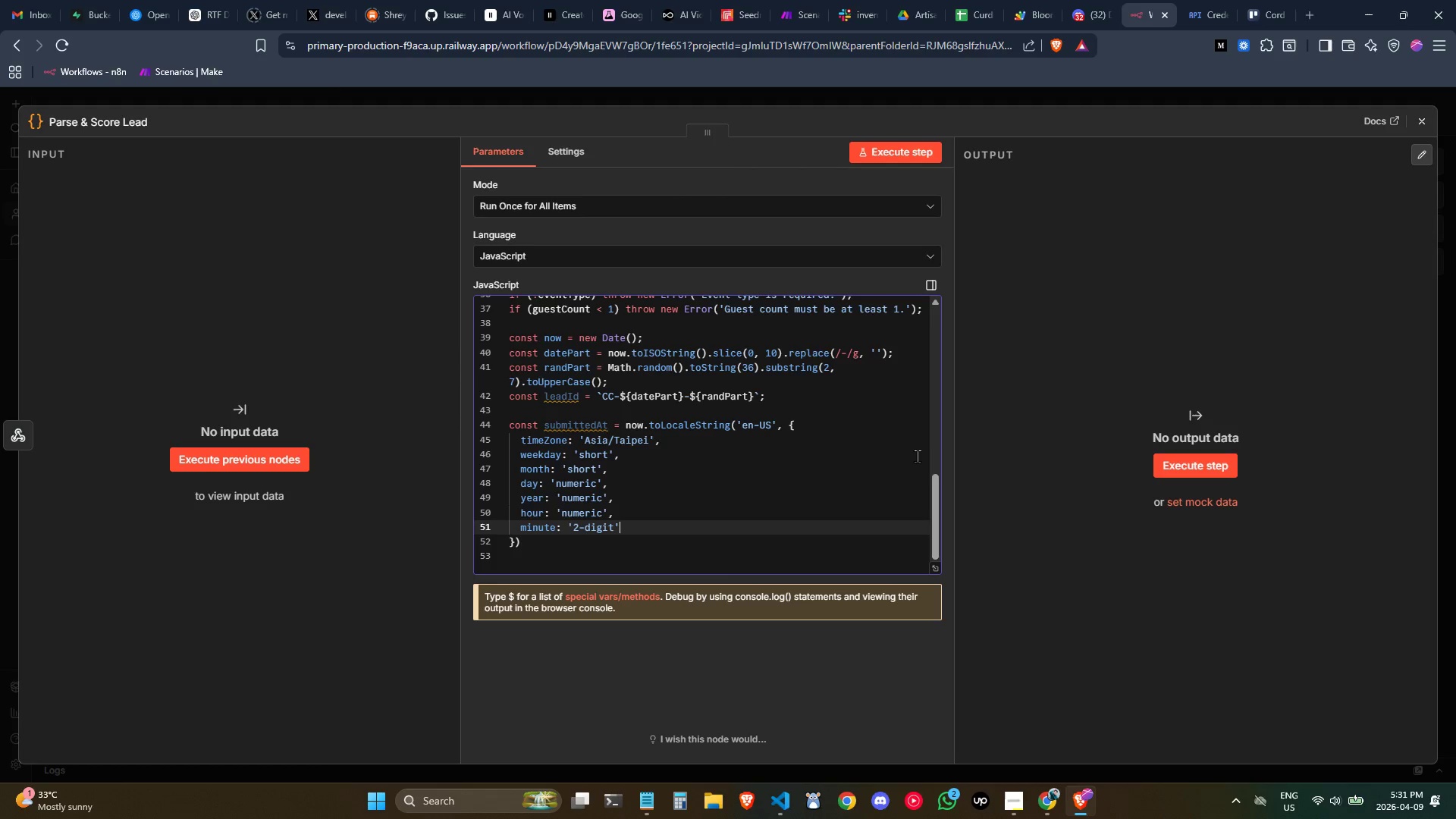 
key(Comma)
 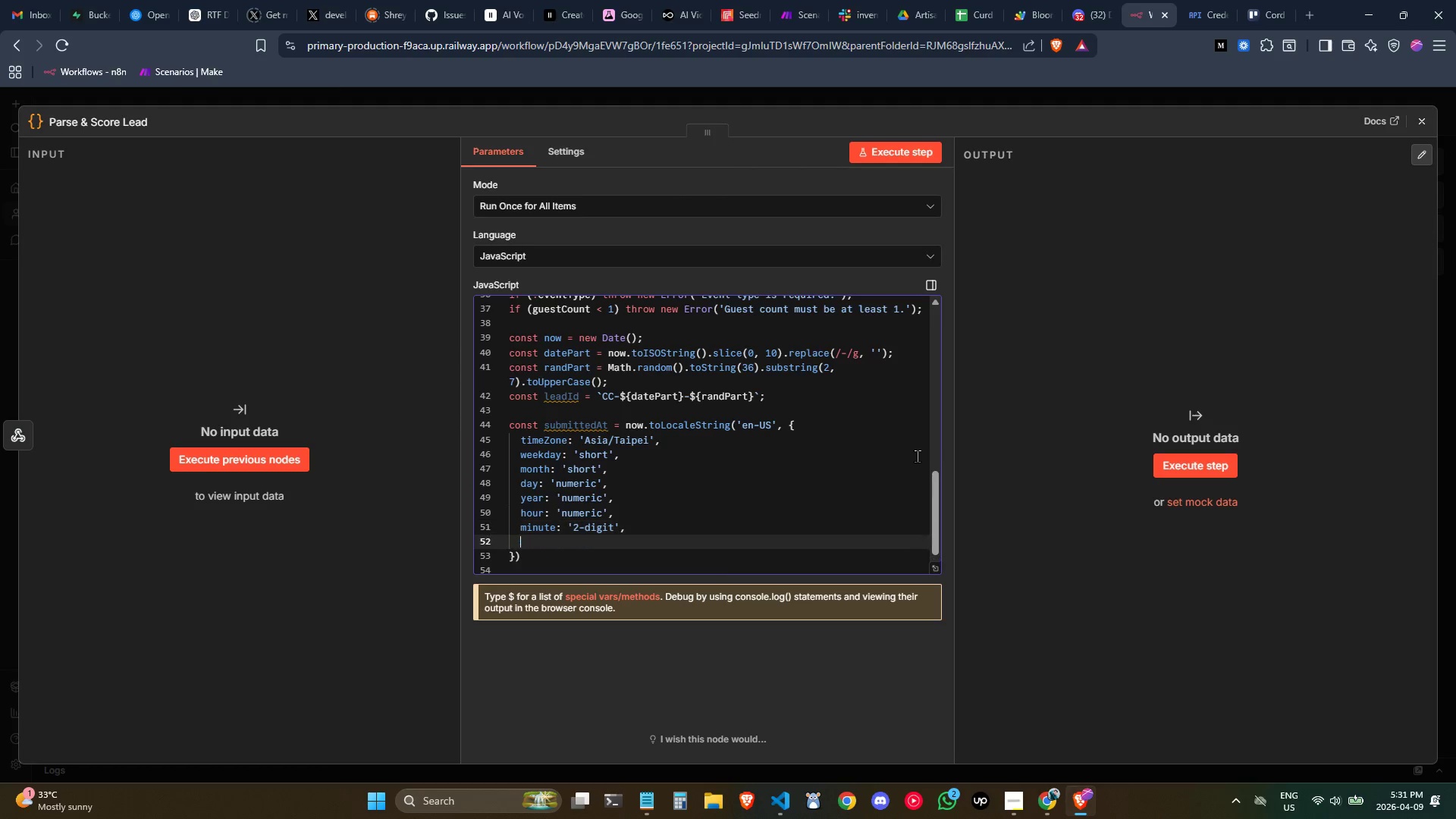 
key(Enter)
 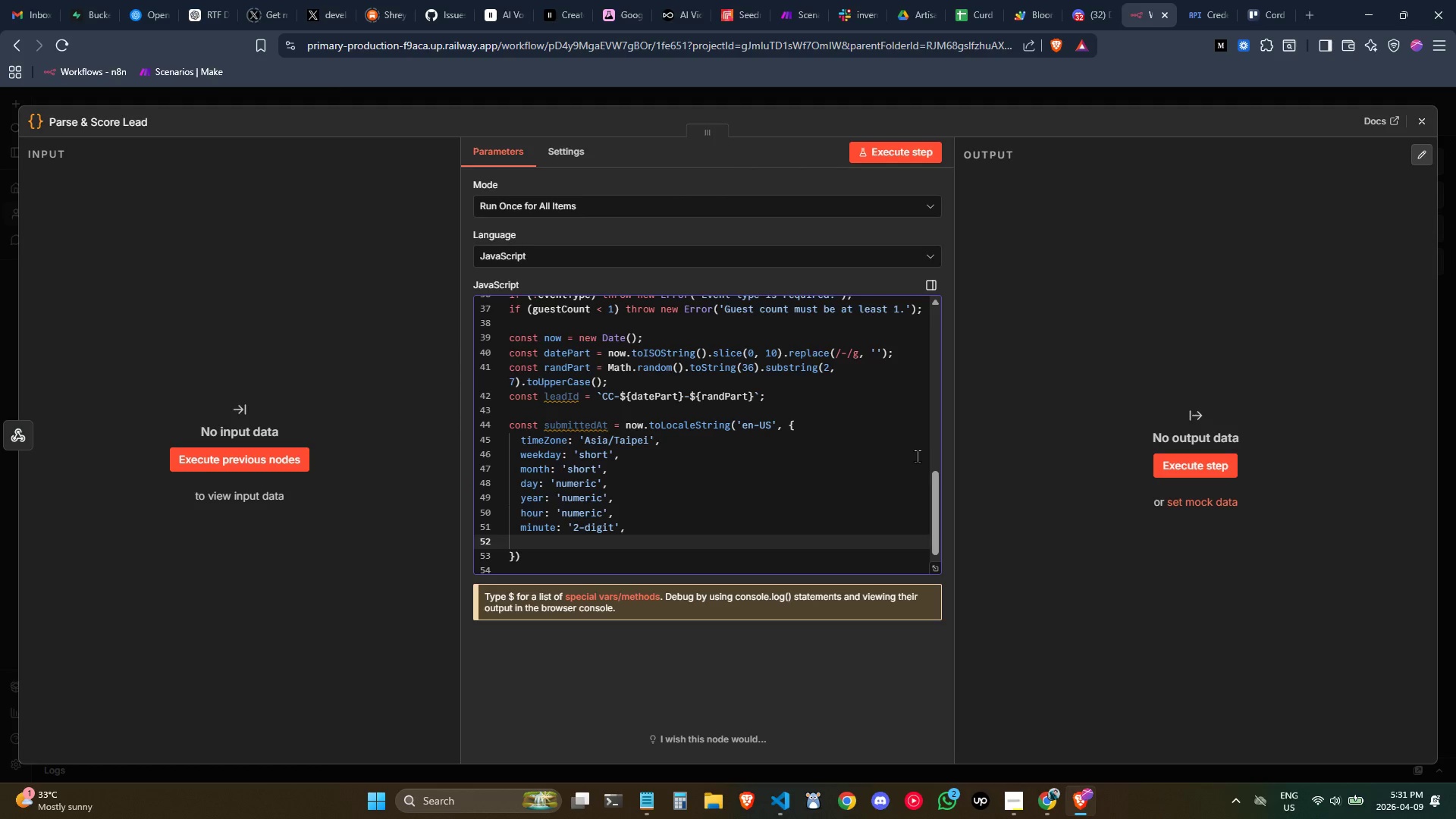 
type(hour12: true)
 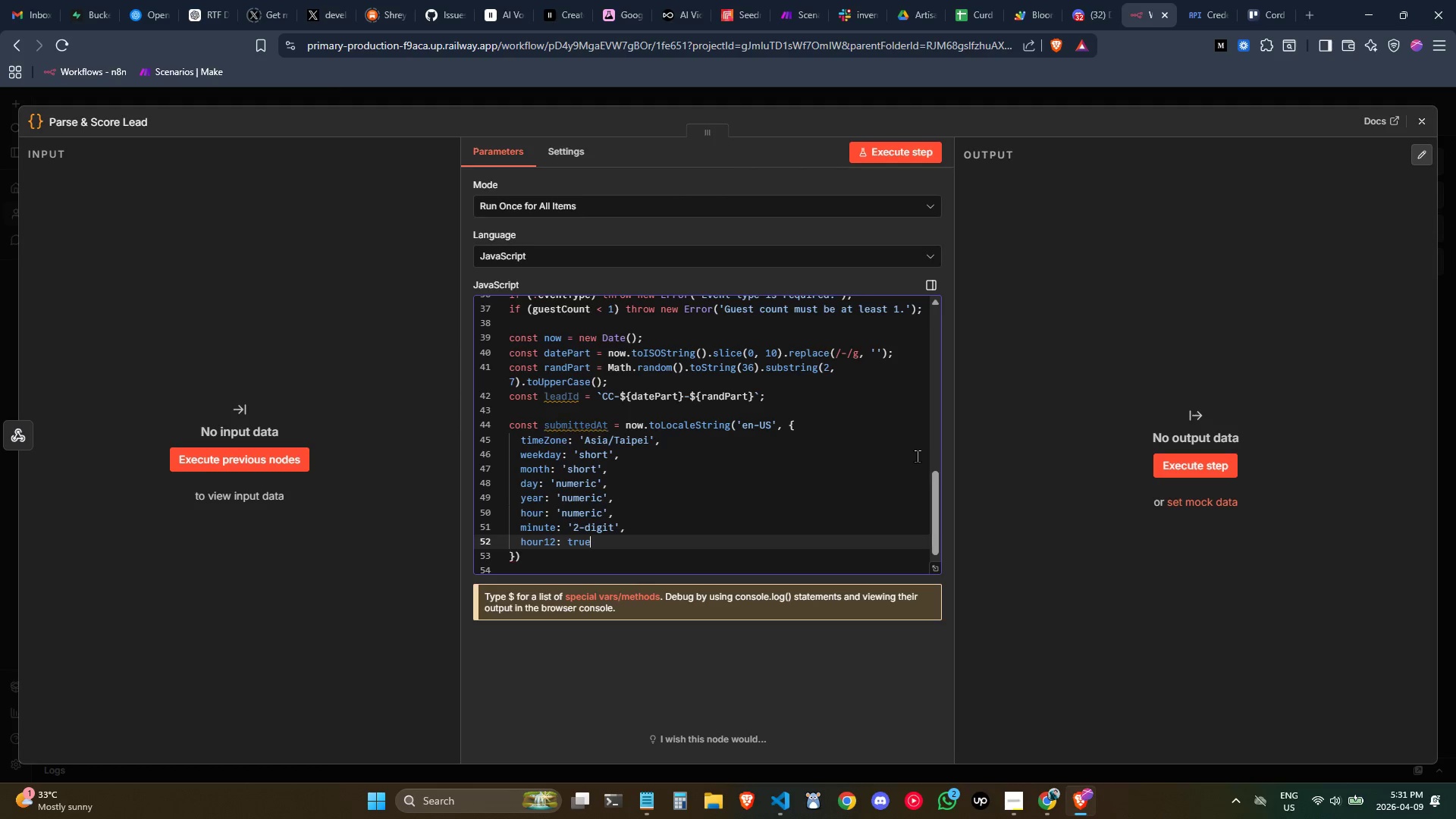 
left_click([797, 546])
 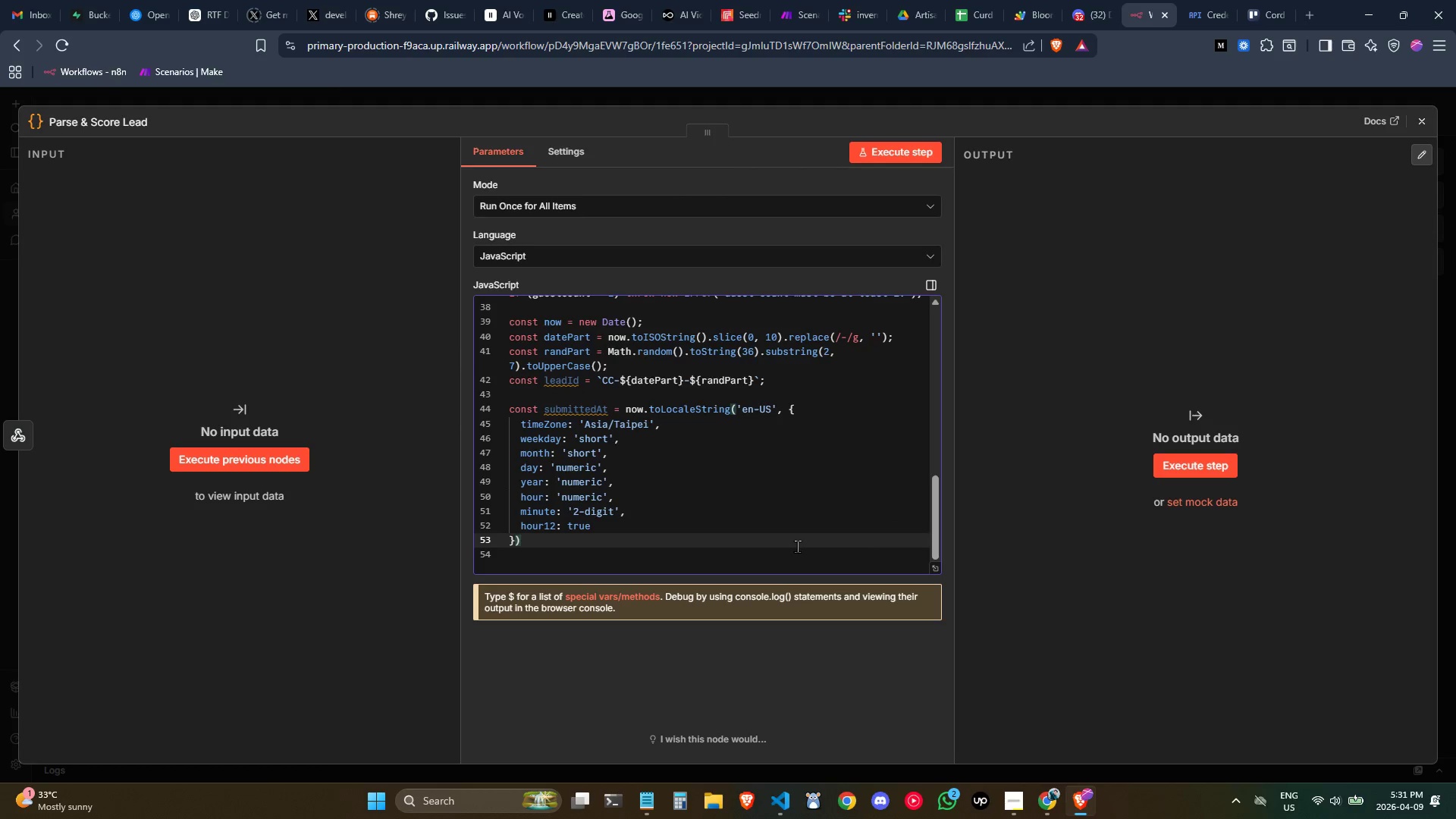 
key(Period)
 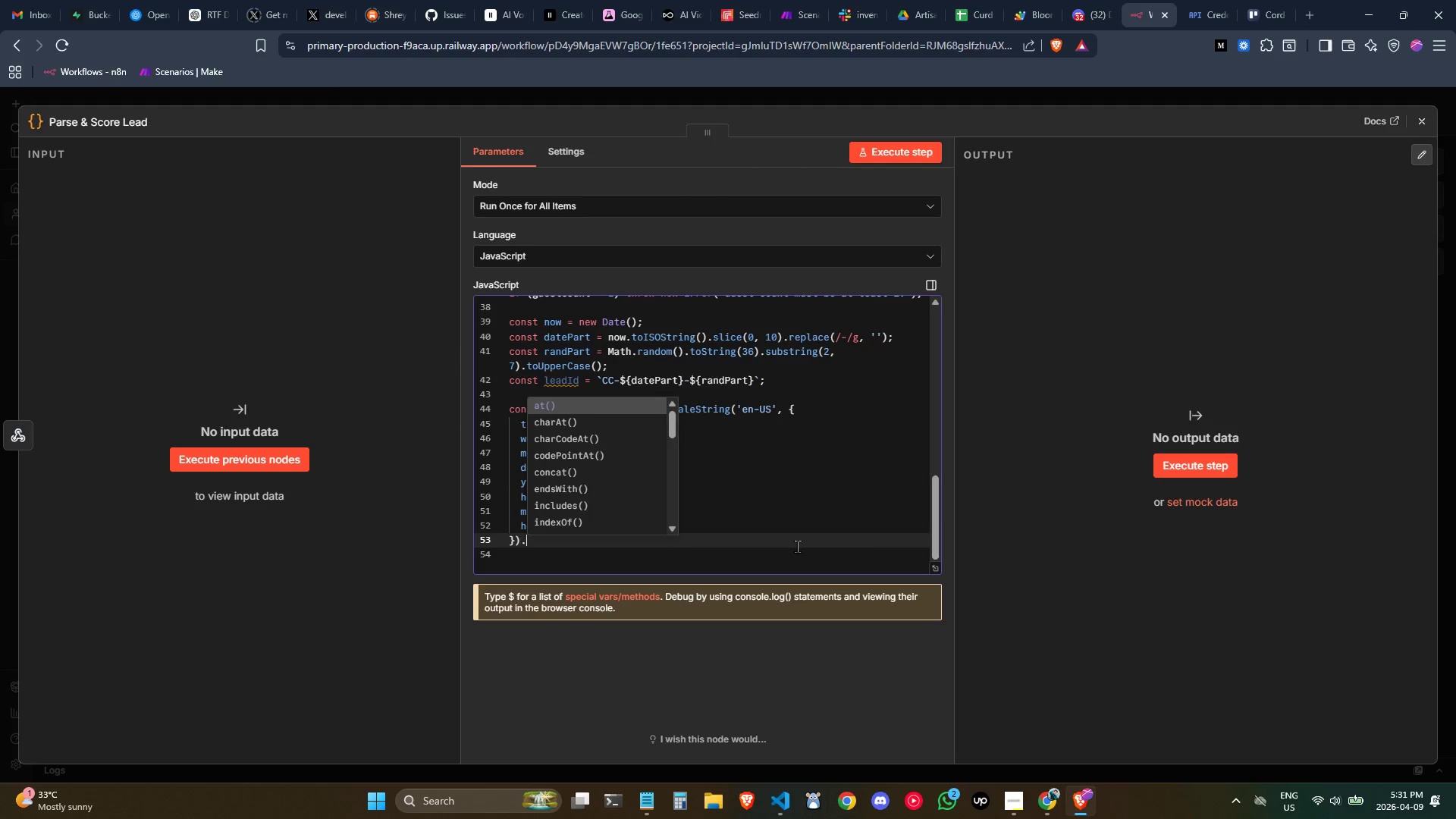 
key(Backspace)
 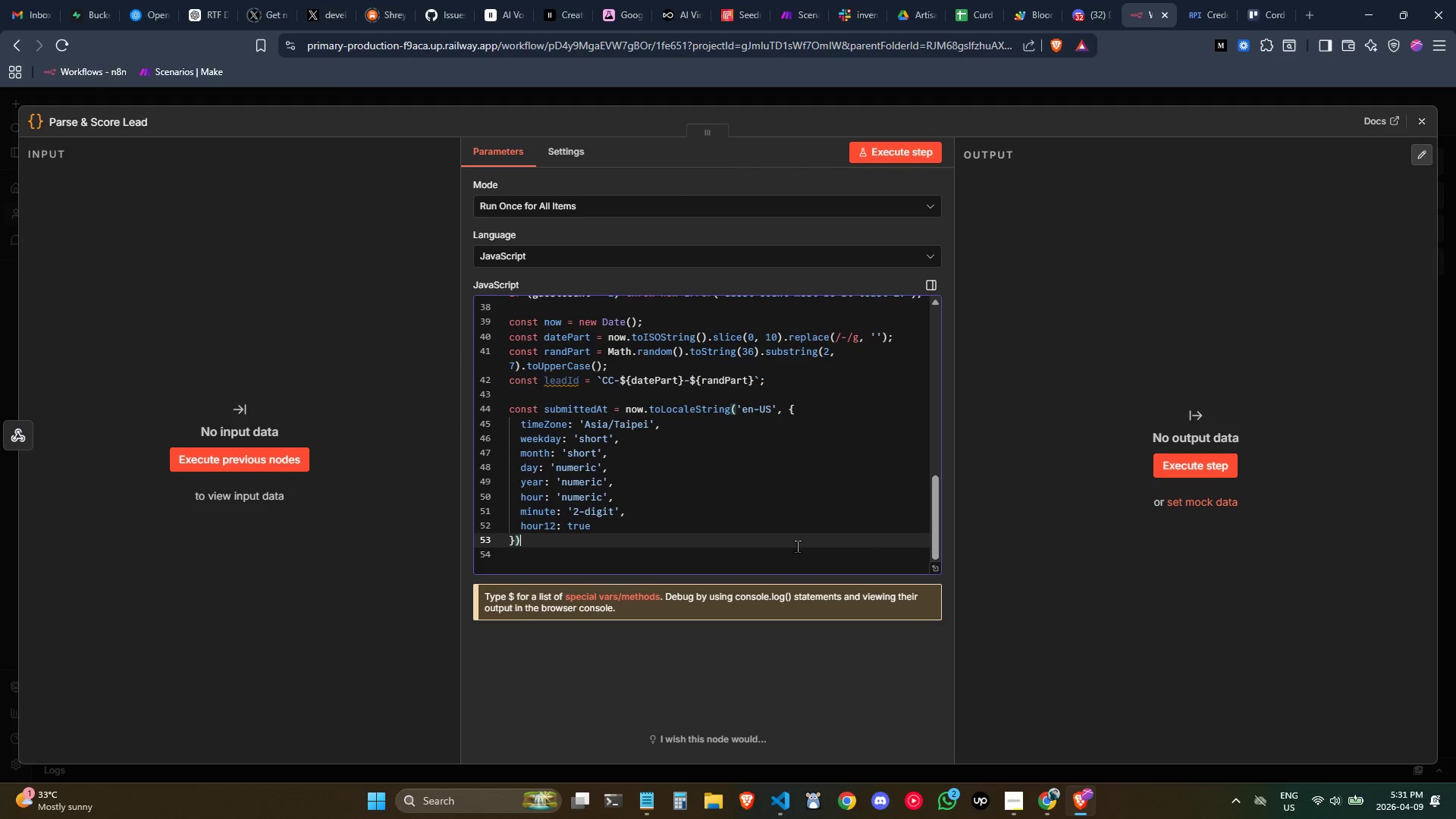 
key(Semicolon)
 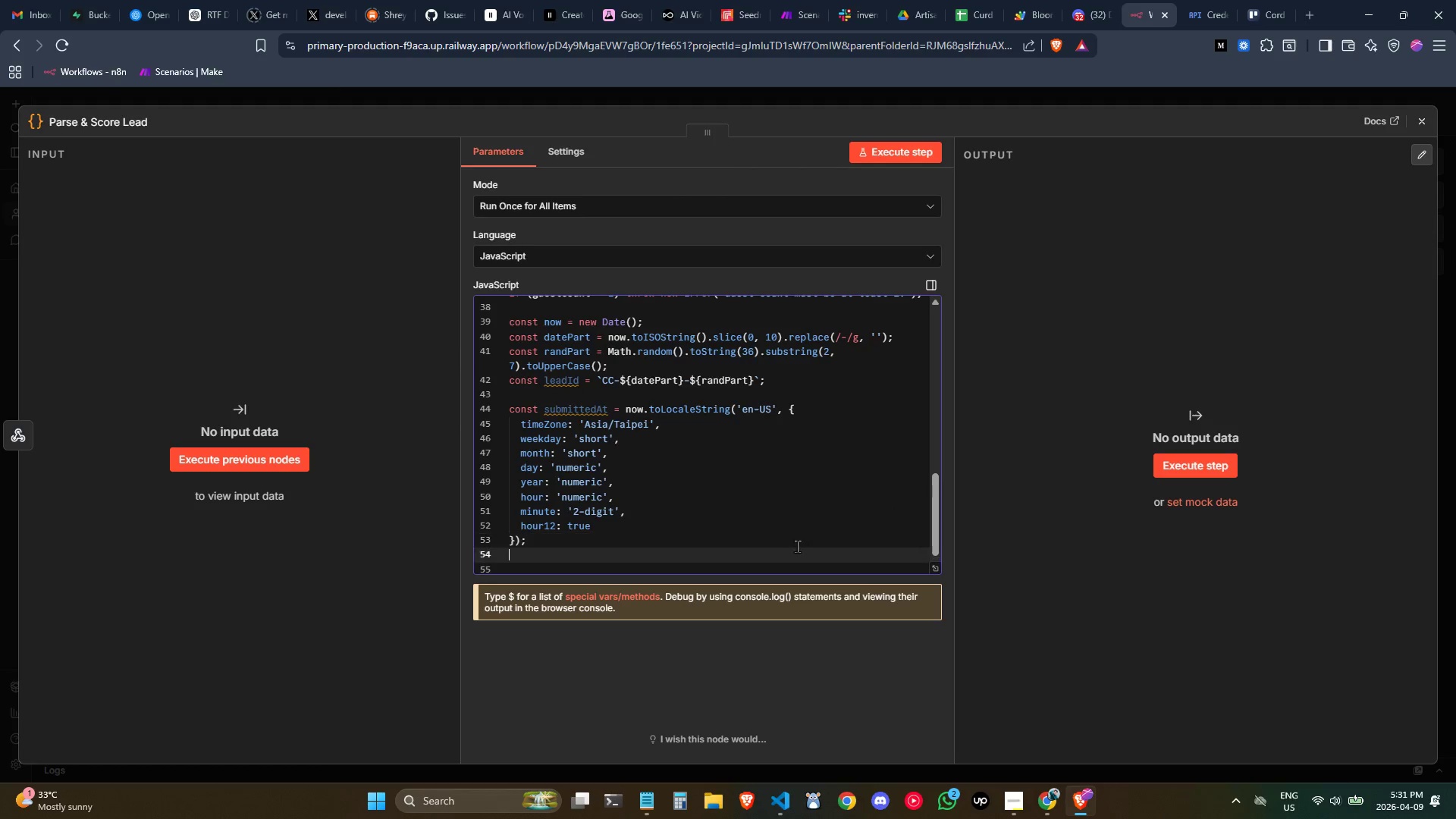 
key(Enter)
 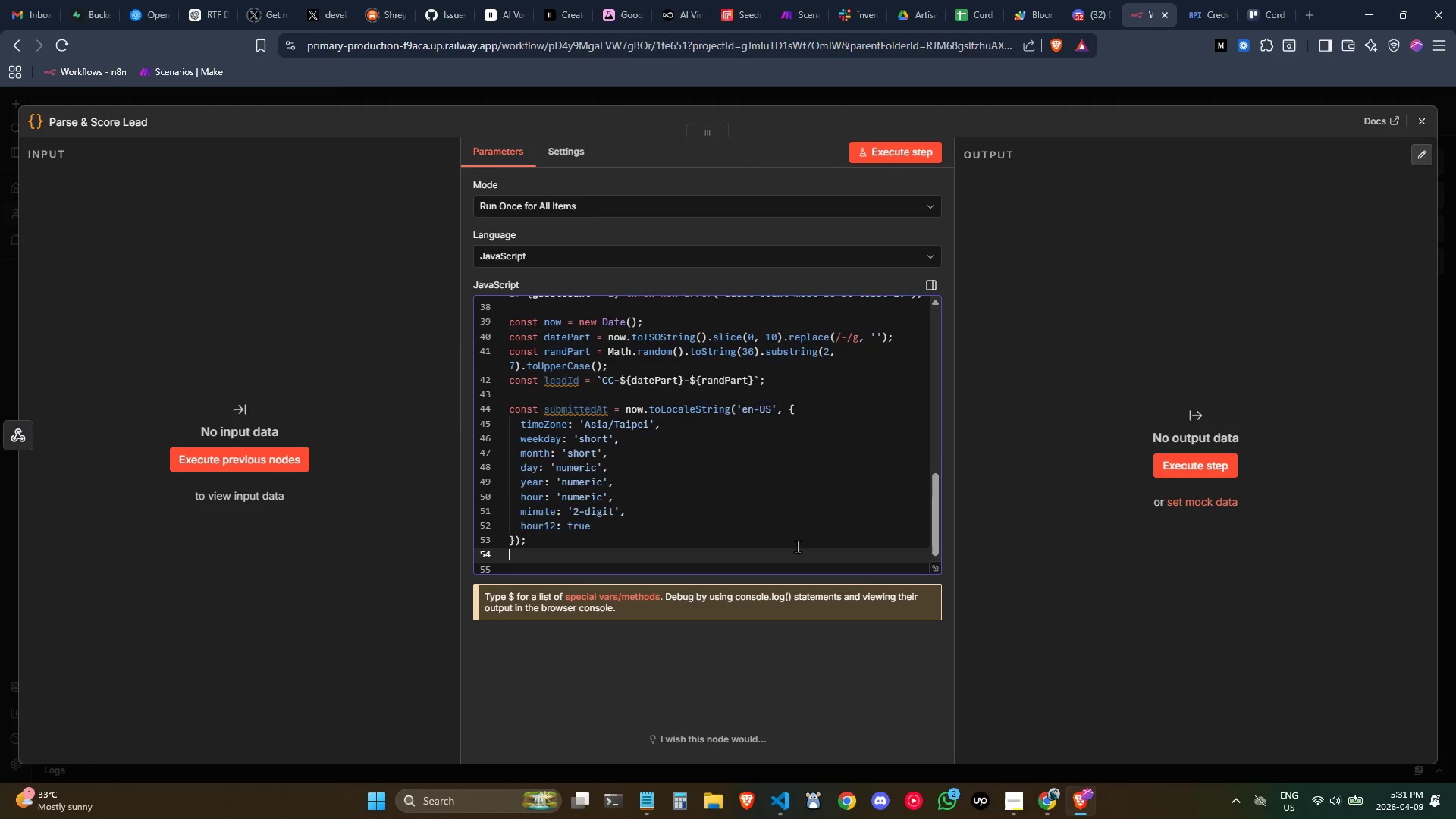 
key(Enter)
 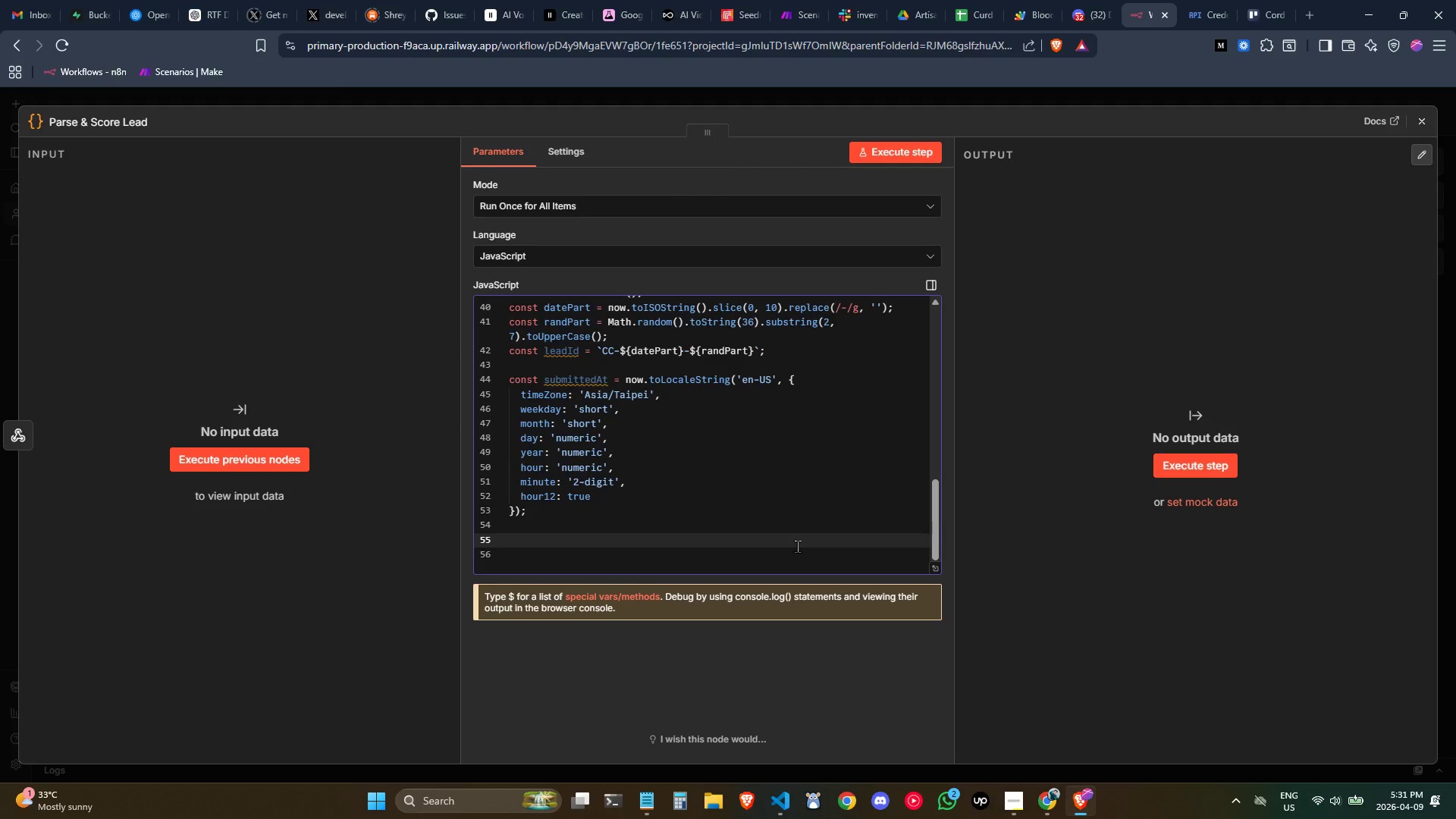 
type(let E)
key(Backspace)
type(eventDateDisplay = 'Not)
 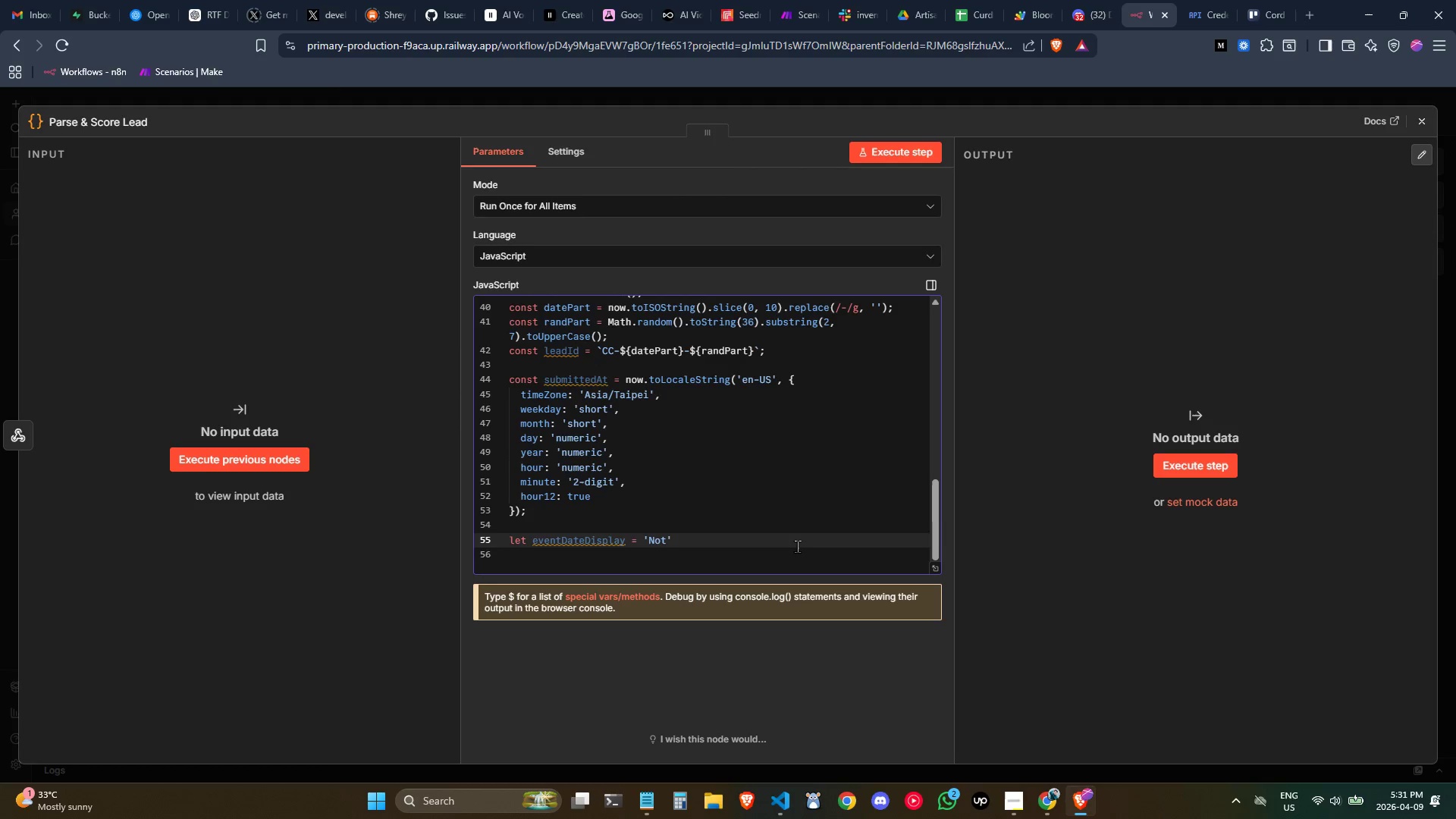 
type( soecified)
 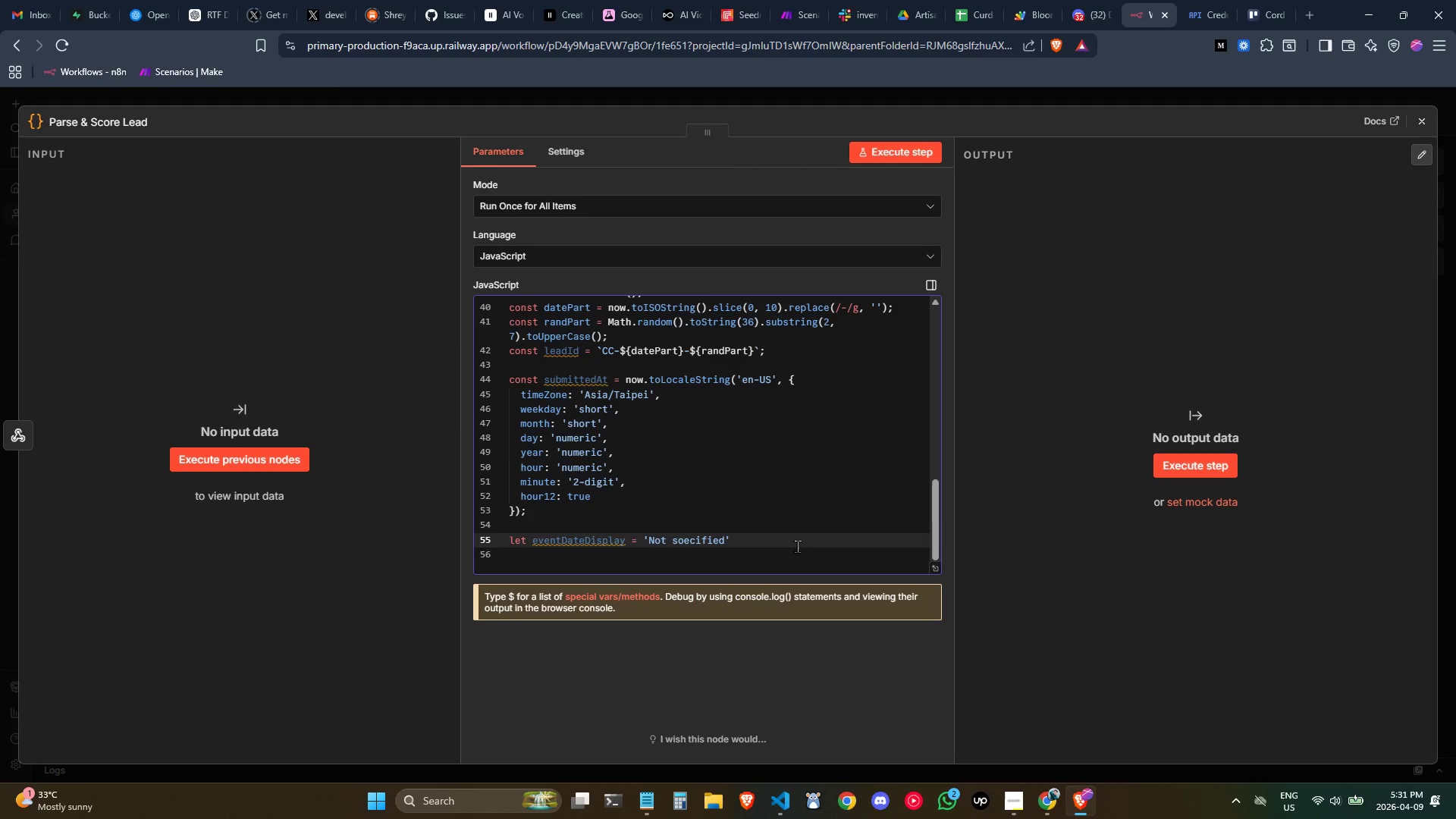 
key(Control+ControlLeft)
 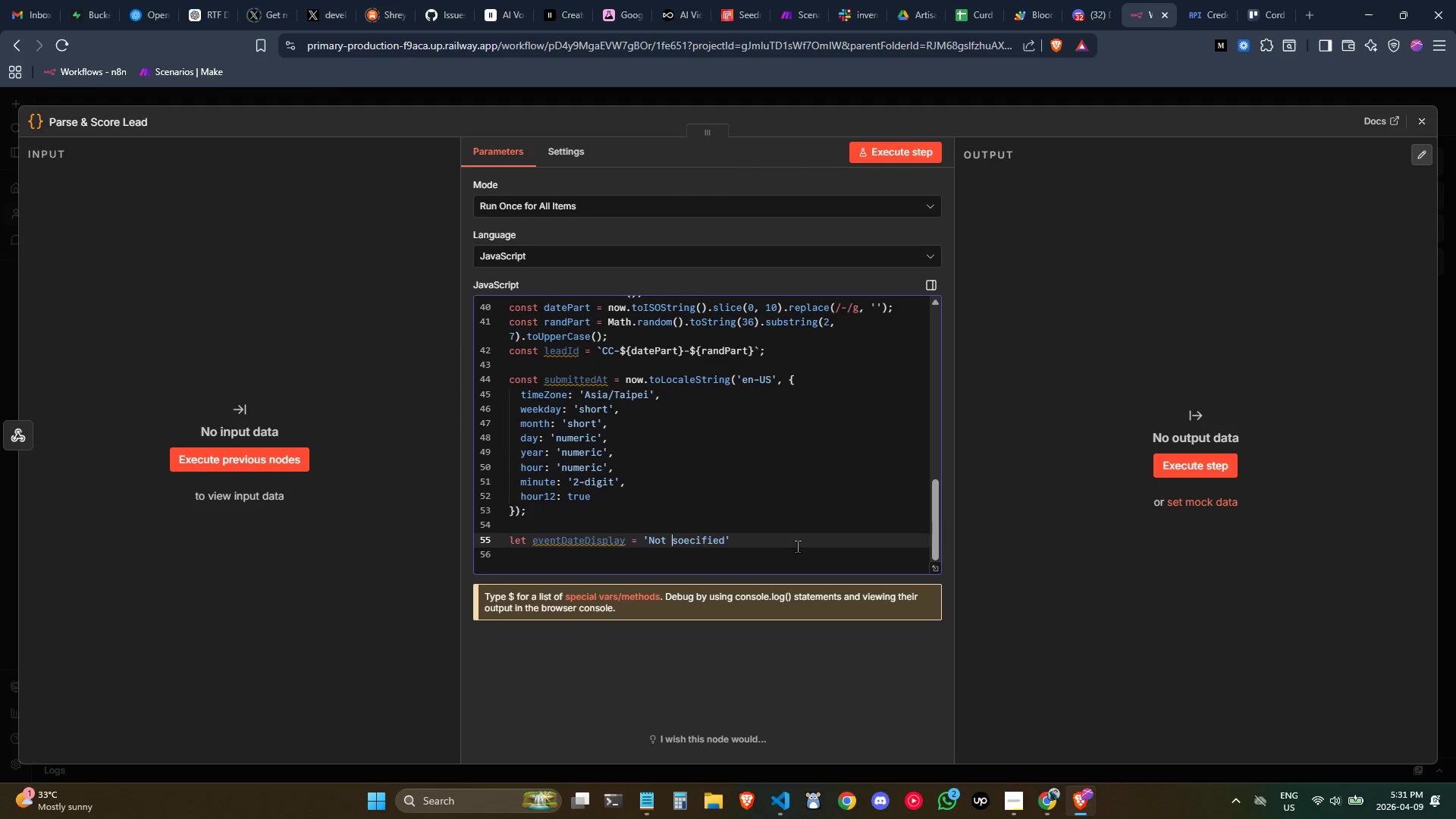 
key(Control+ArrowLeft)
 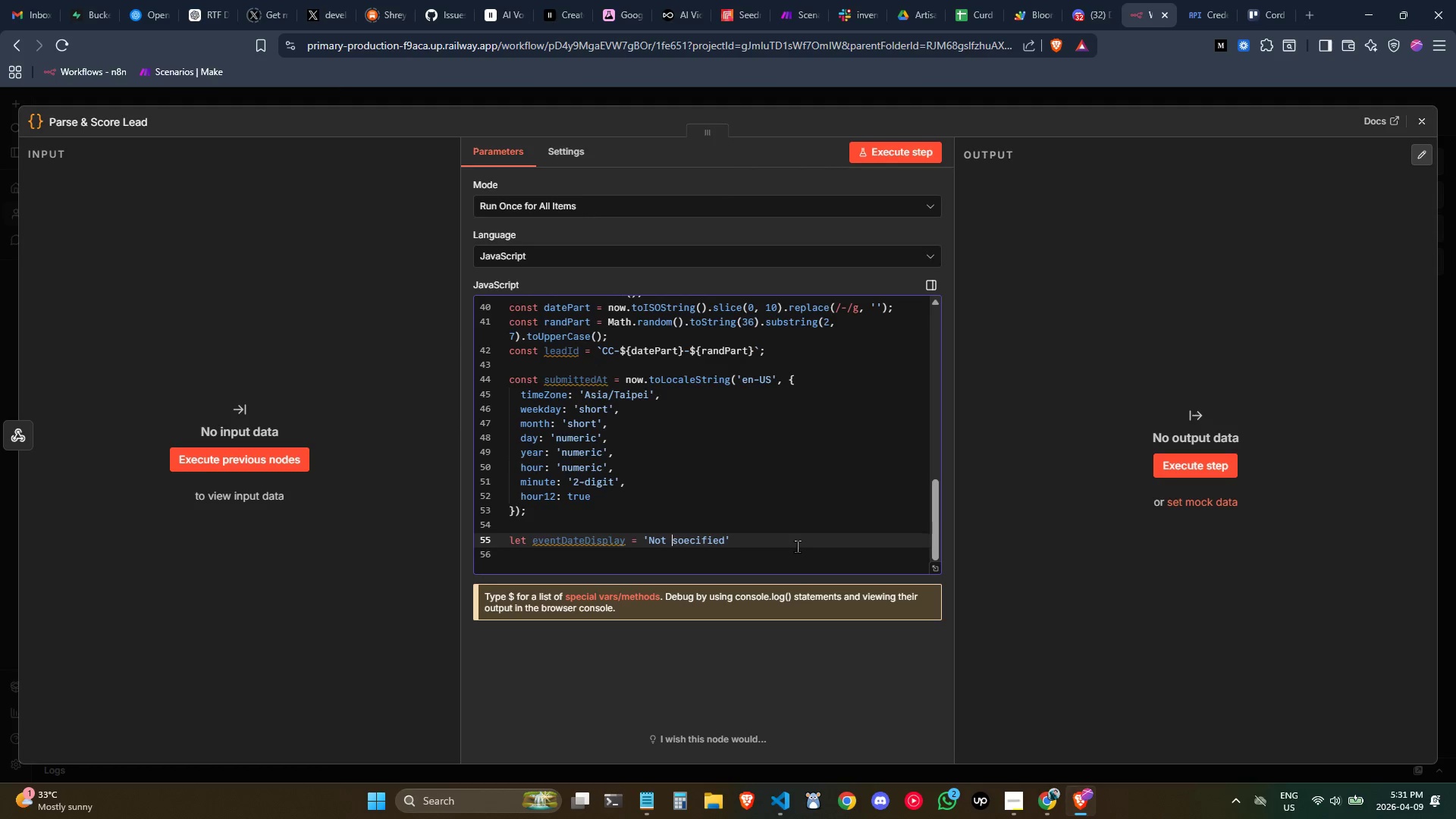 
key(ArrowRight)
 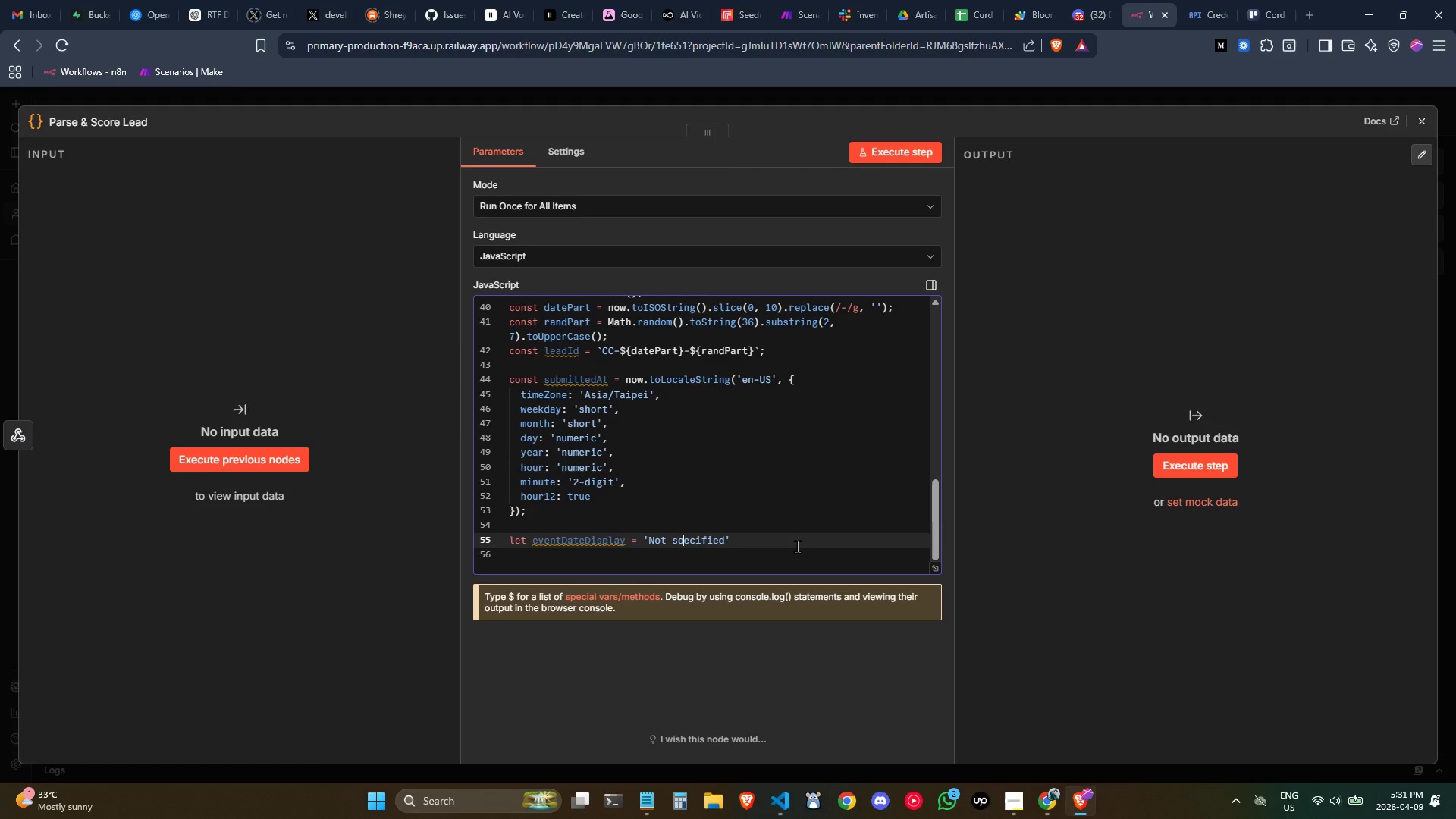 
key(ArrowRight)
 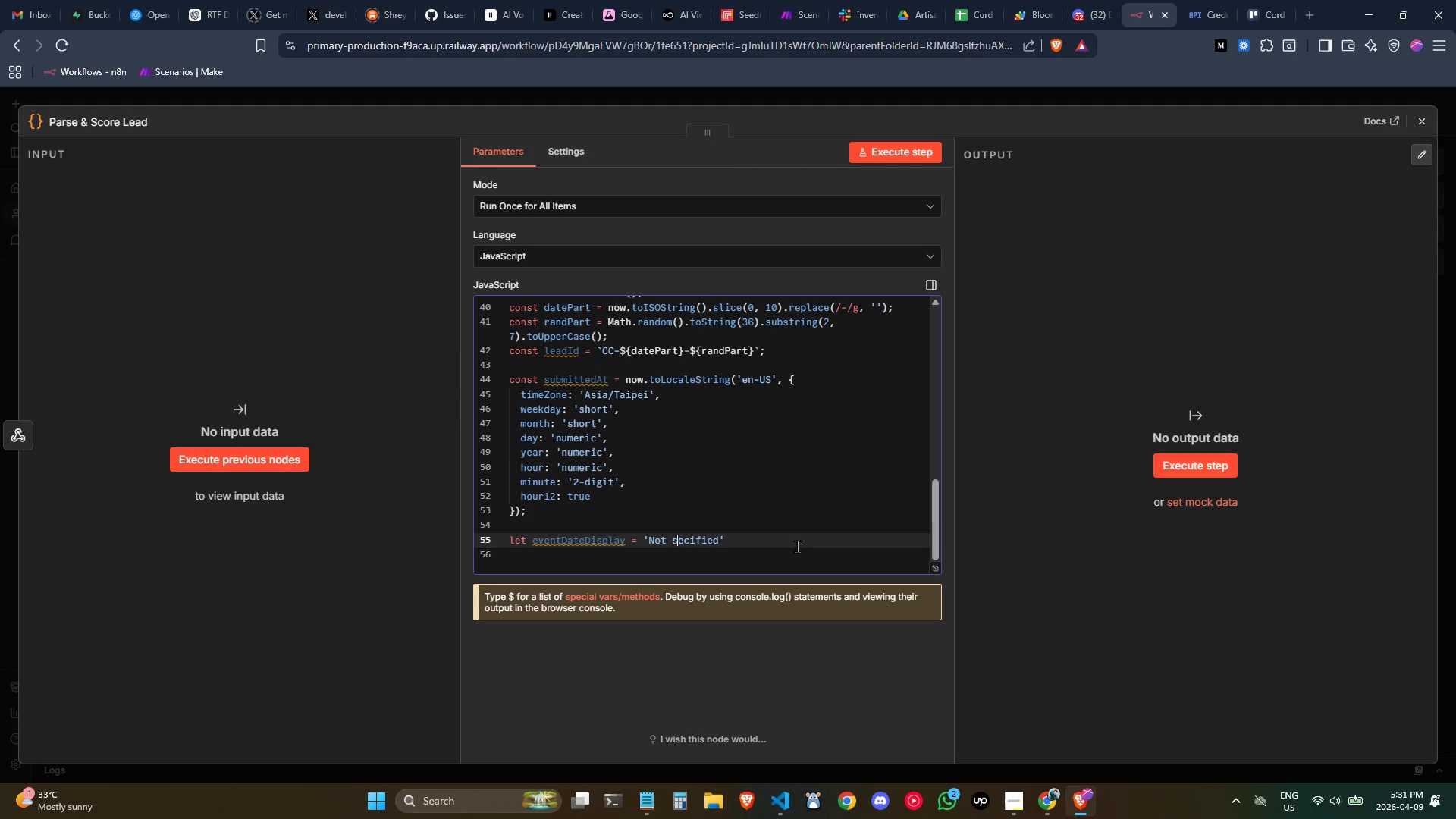 
key(Backspace)
 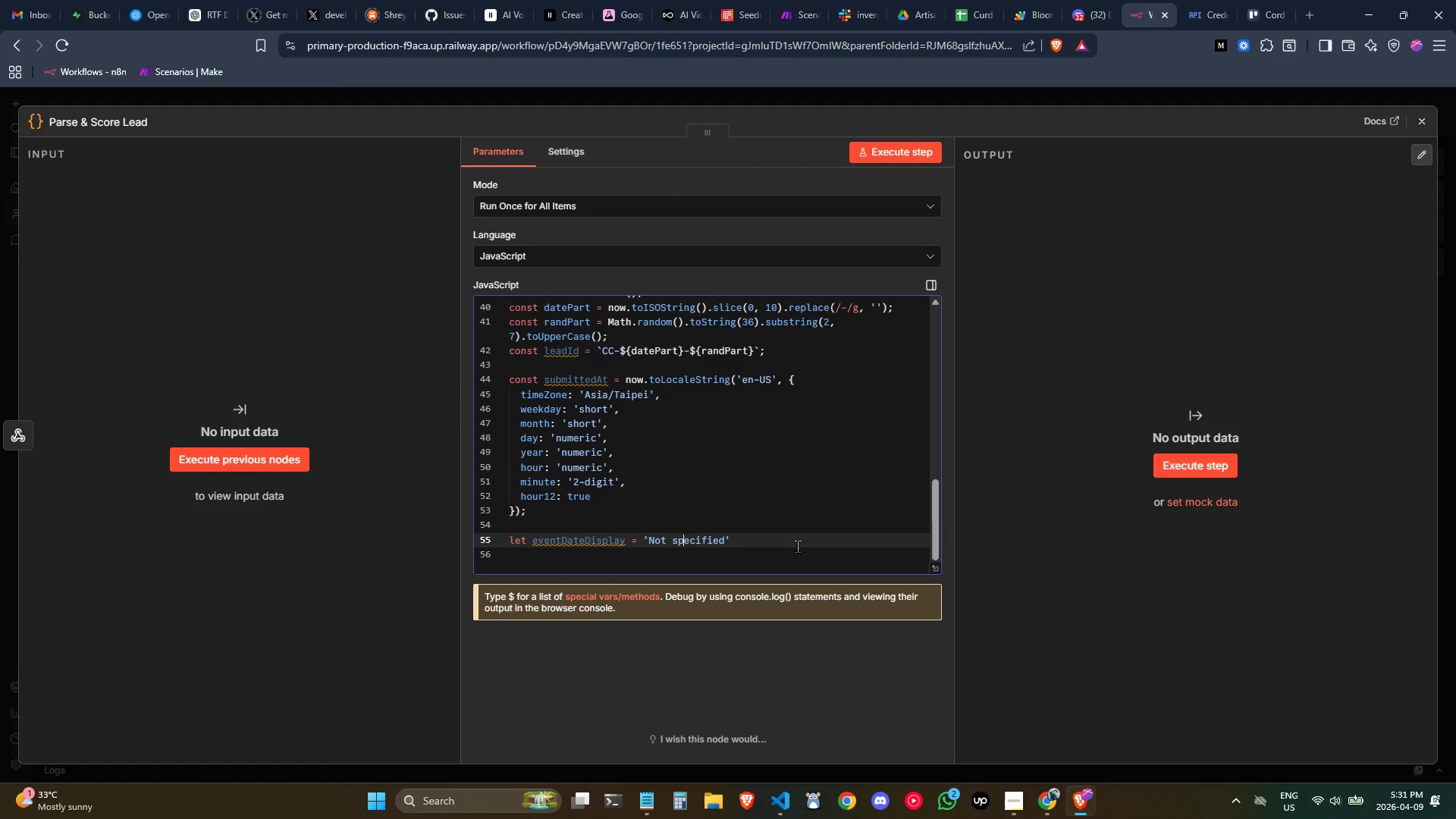 
key(P)
 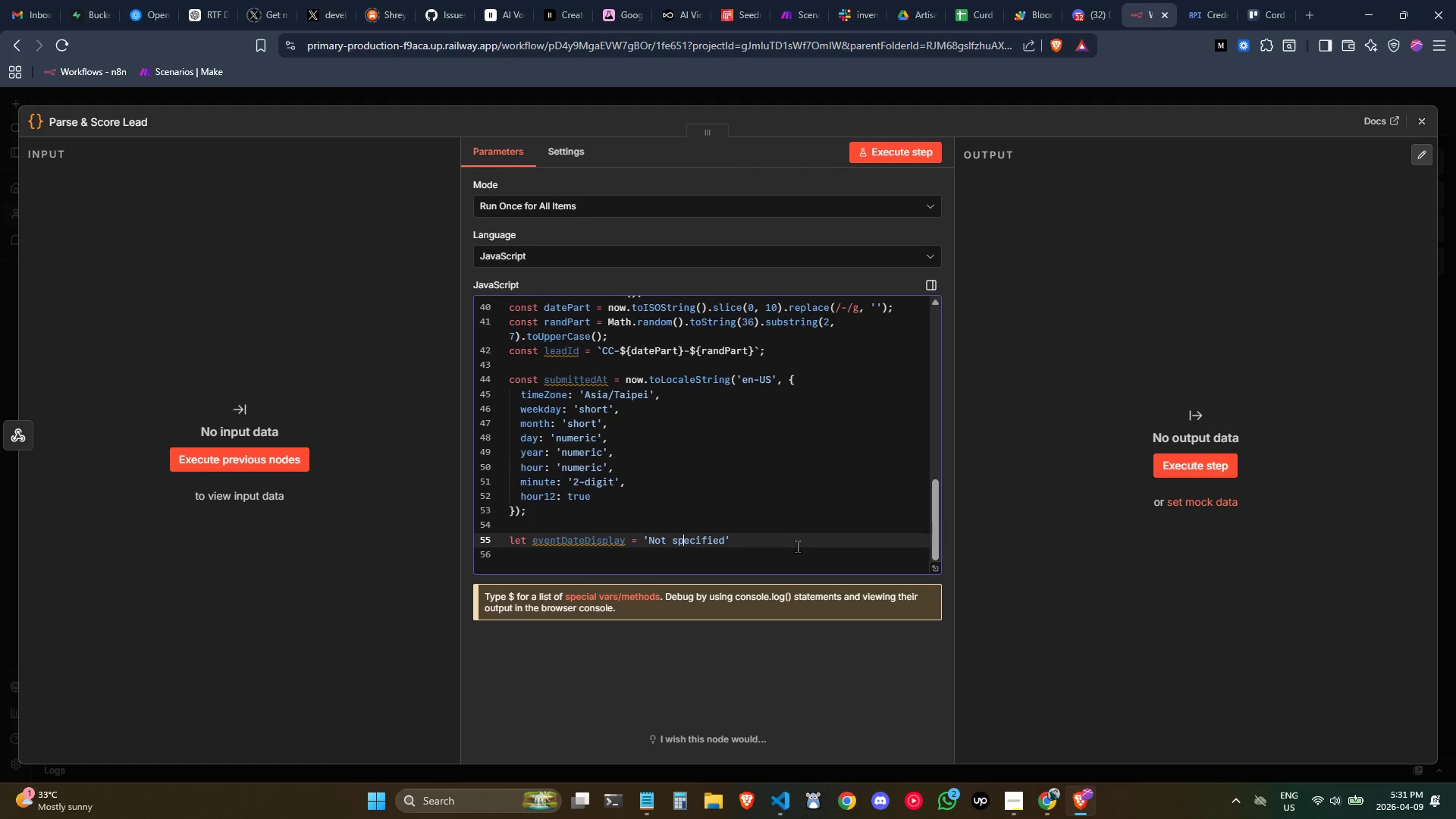 
key(Control+ControlLeft)
 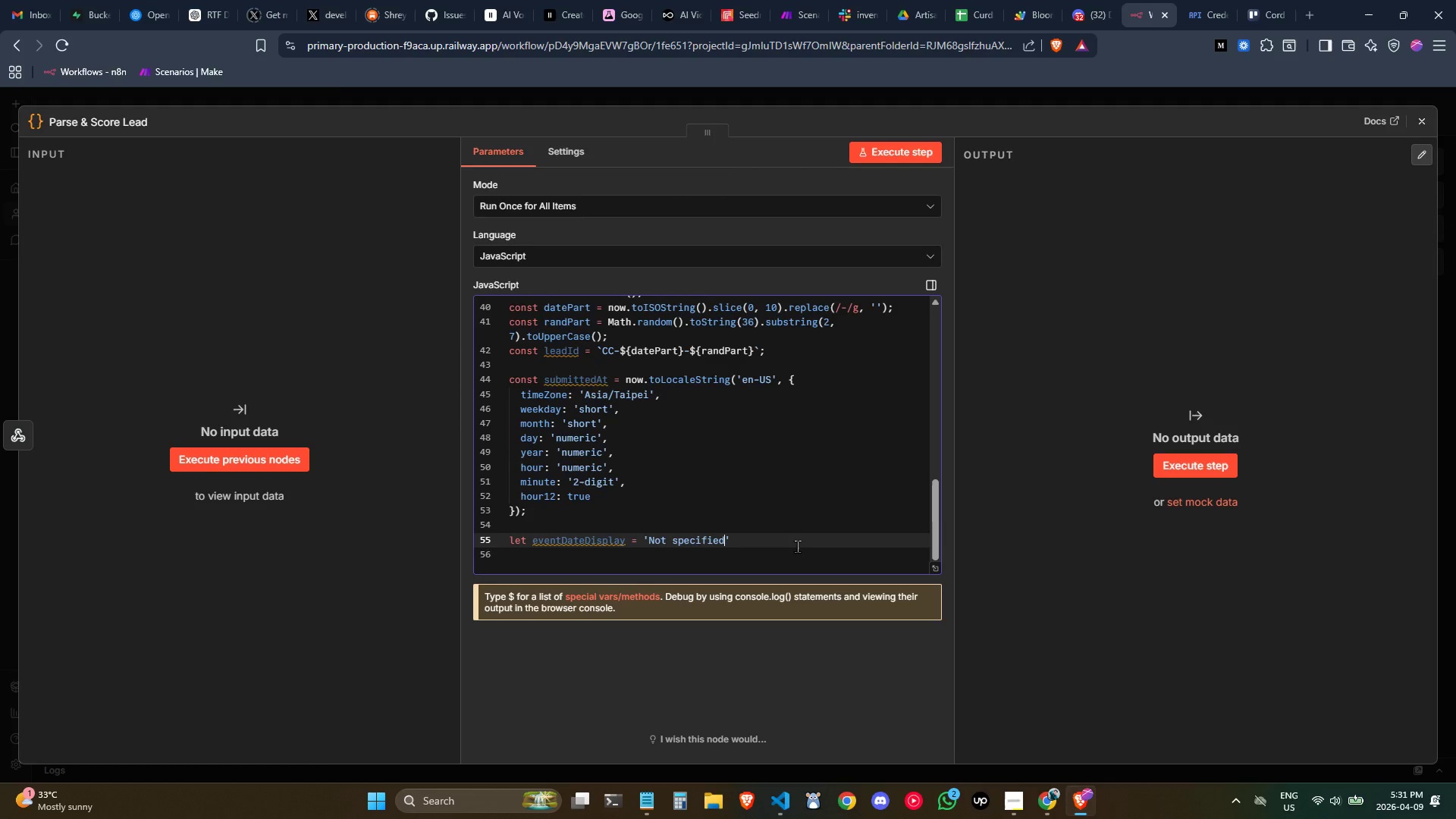 
key(Control+ArrowRight)
 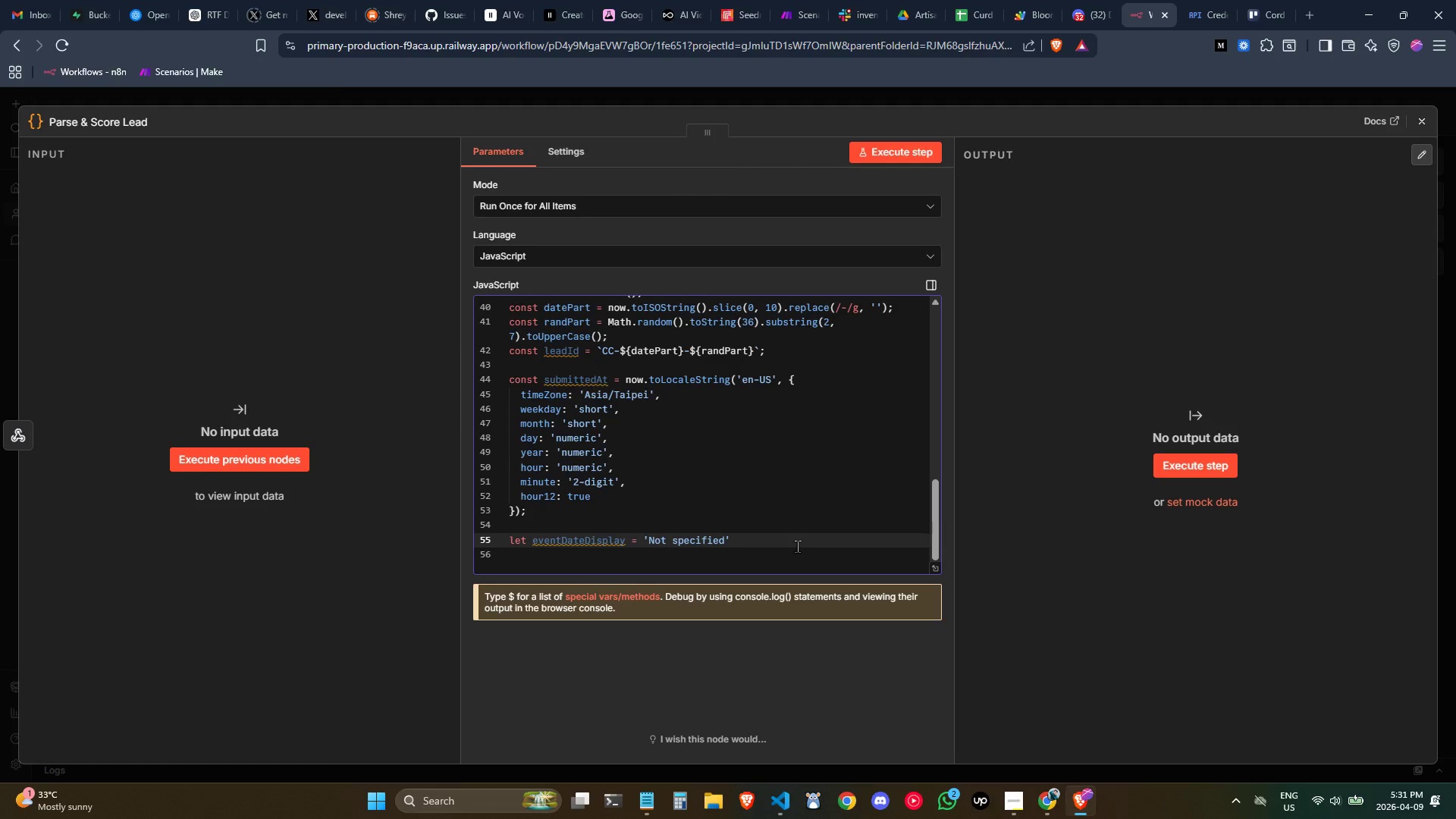 
key(ArrowRight)
 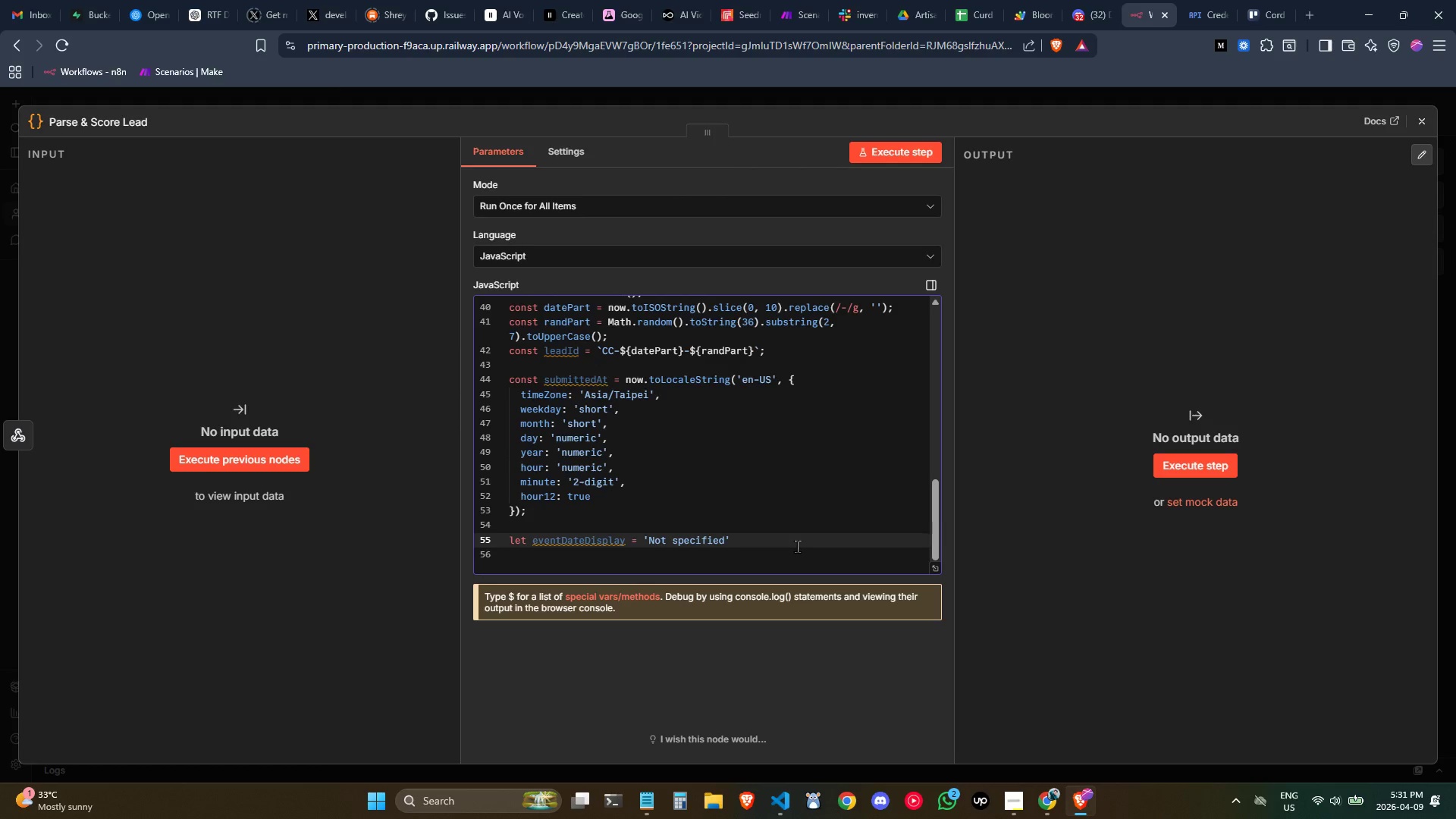 
key(Semicolon)
 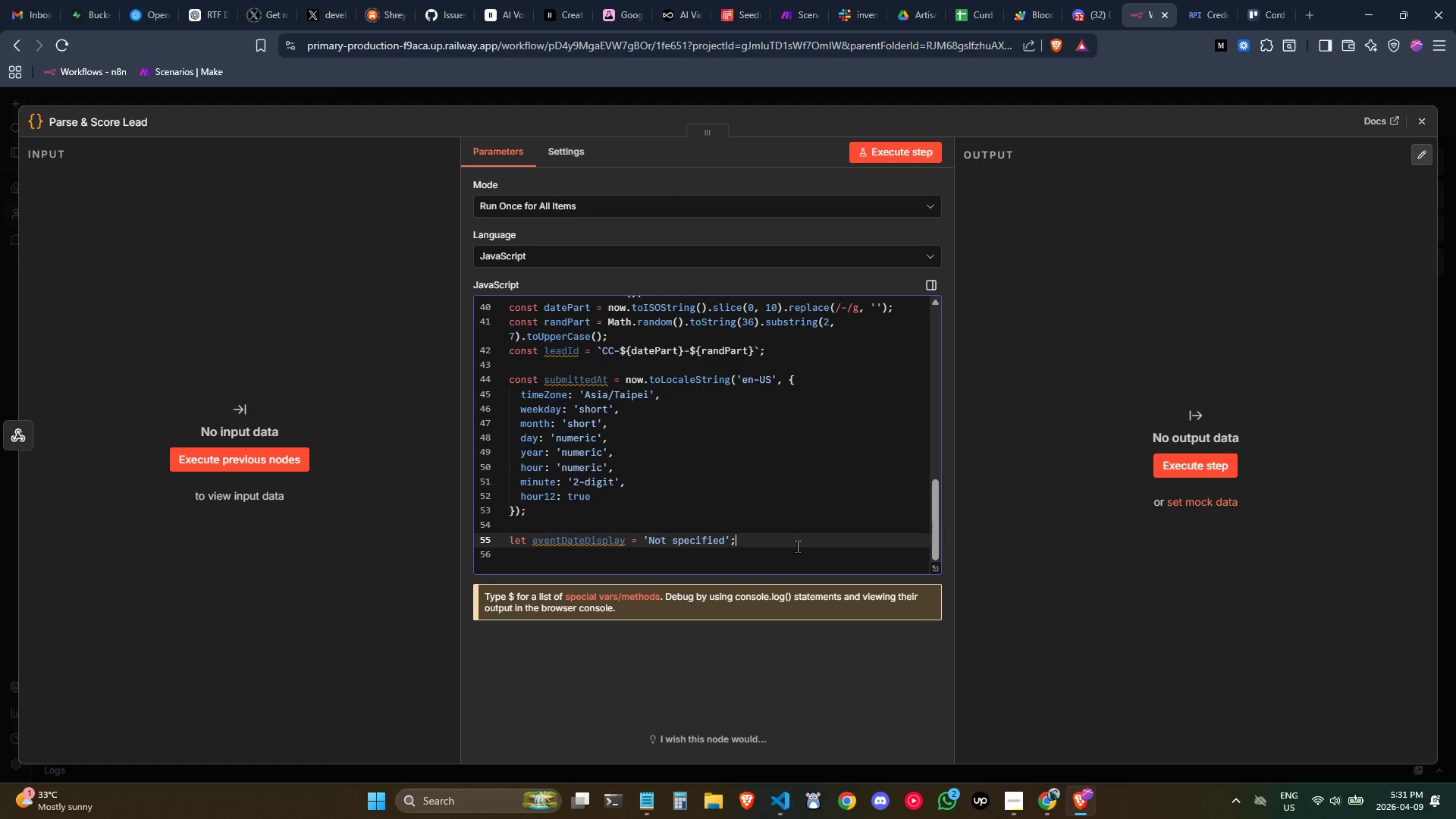 
key(Enter)
 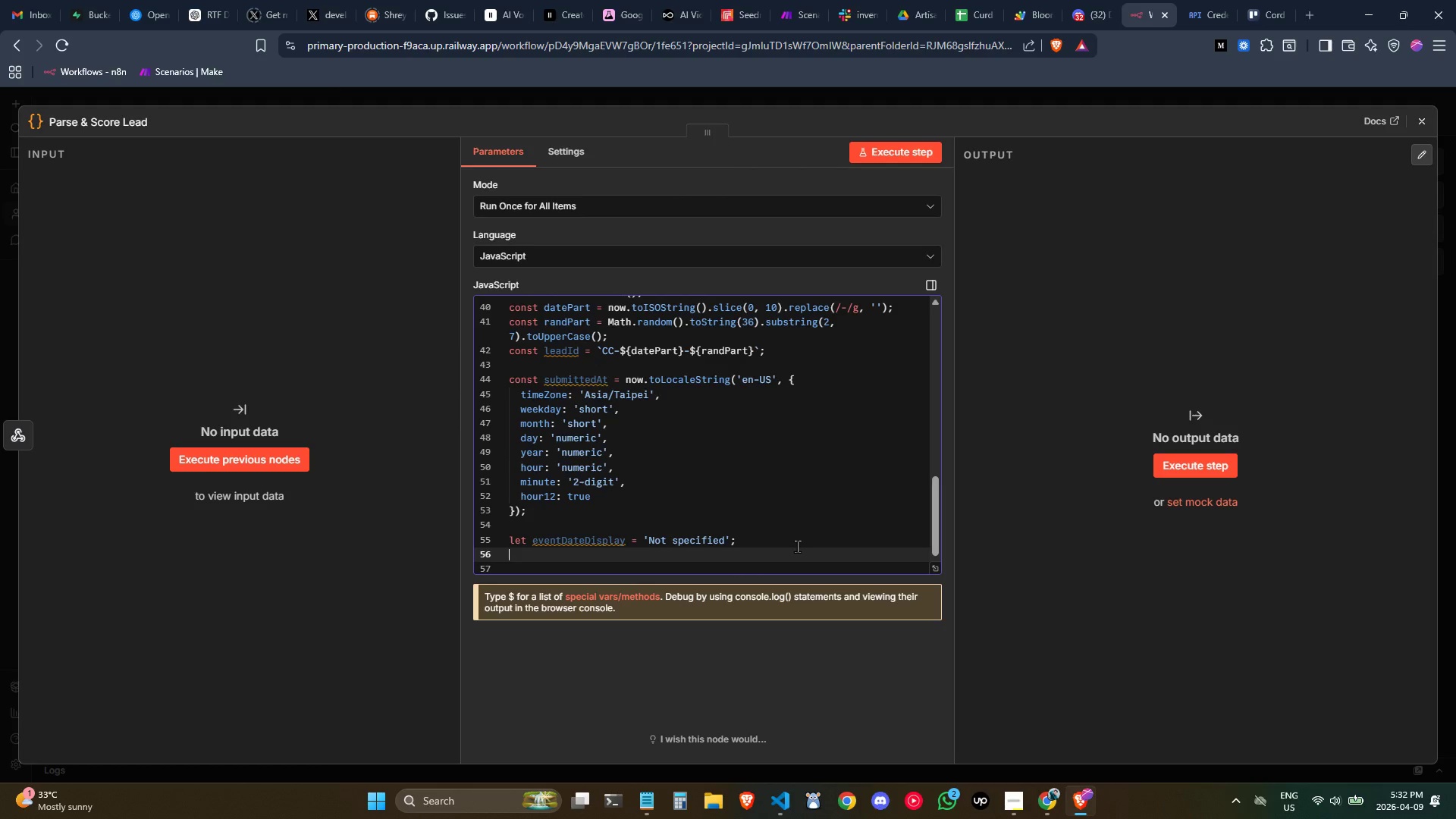 
type(let trelloCardDur)
key(Backspace)
type(eDate = null;)
 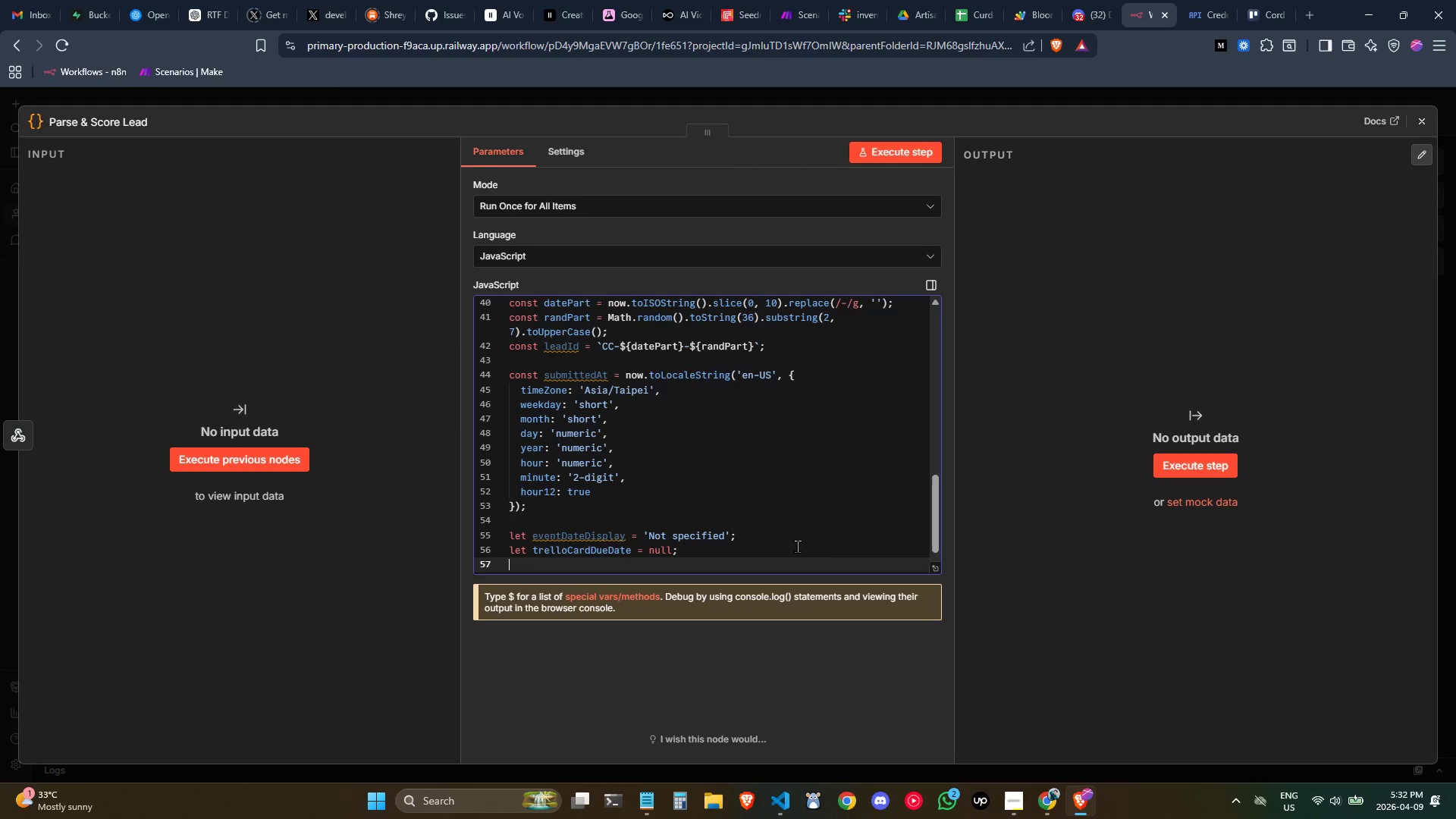 
key(Enter)
 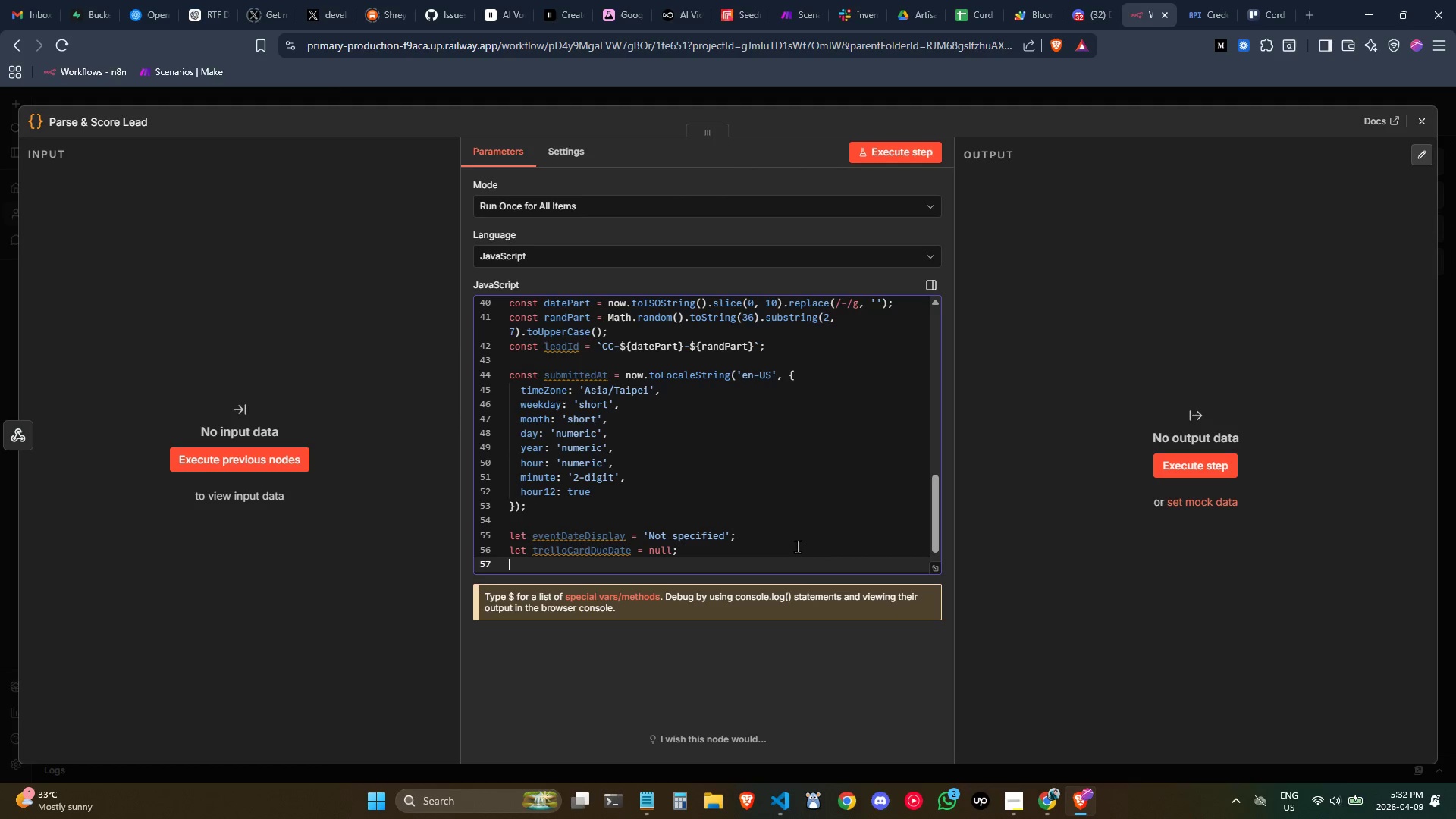 
type(if (event)
 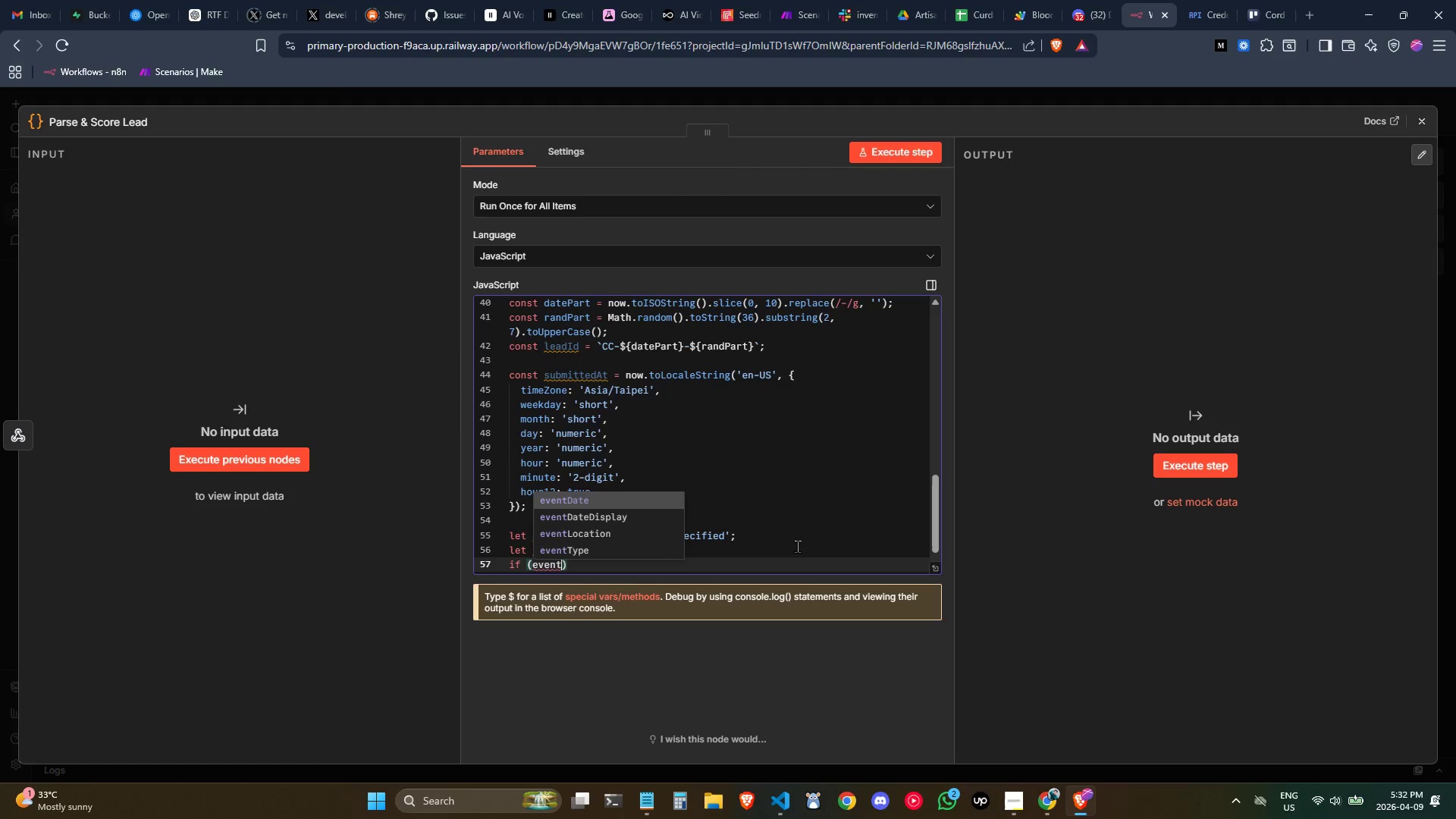 
key(Enter)
 